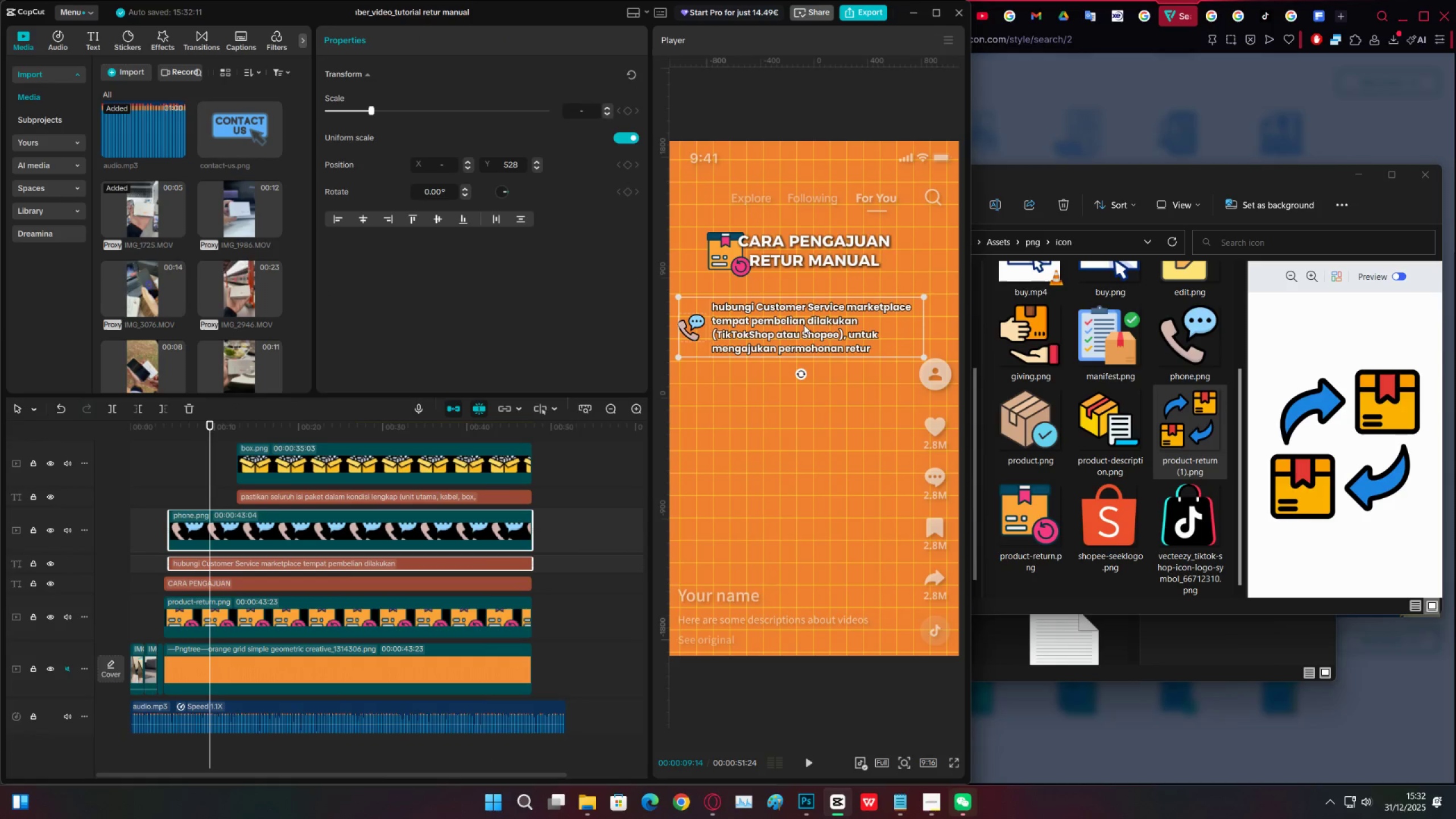 
left_click_drag(start_coordinate=[802, 325], to_coordinate=[804, 313])
 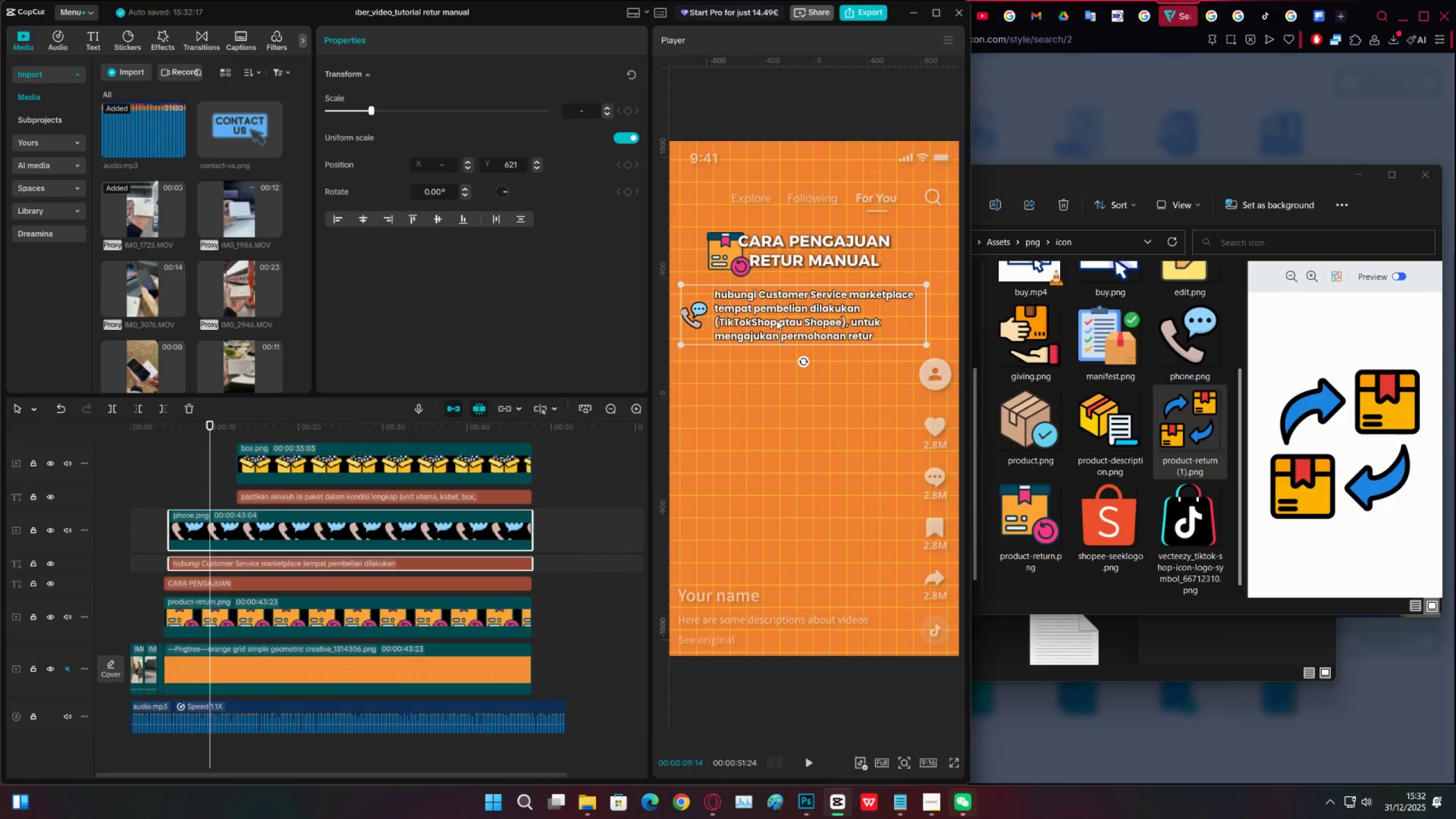 
left_click_drag(start_coordinate=[776, 318], to_coordinate=[779, 318])
 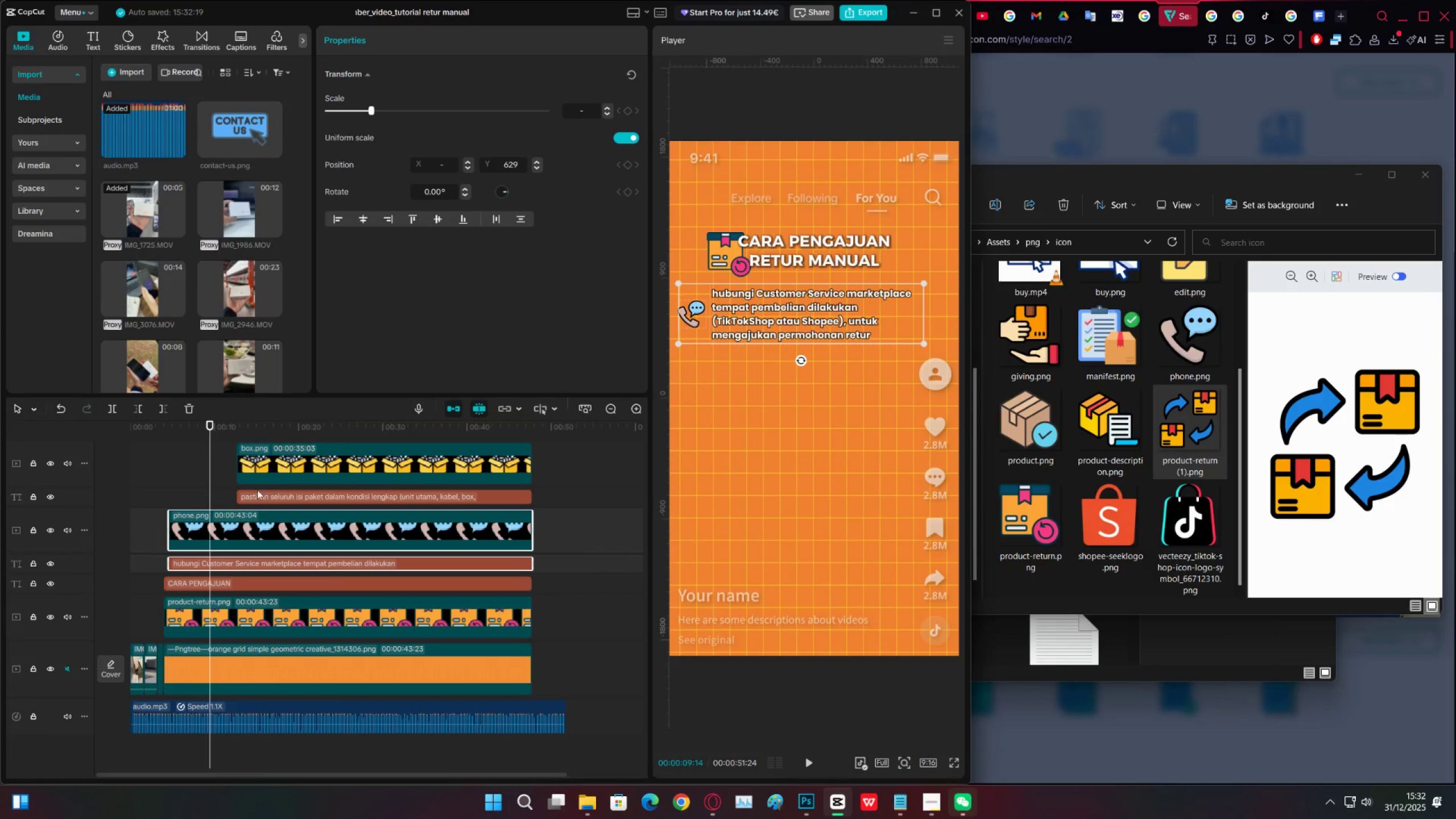 
left_click([210, 564])
 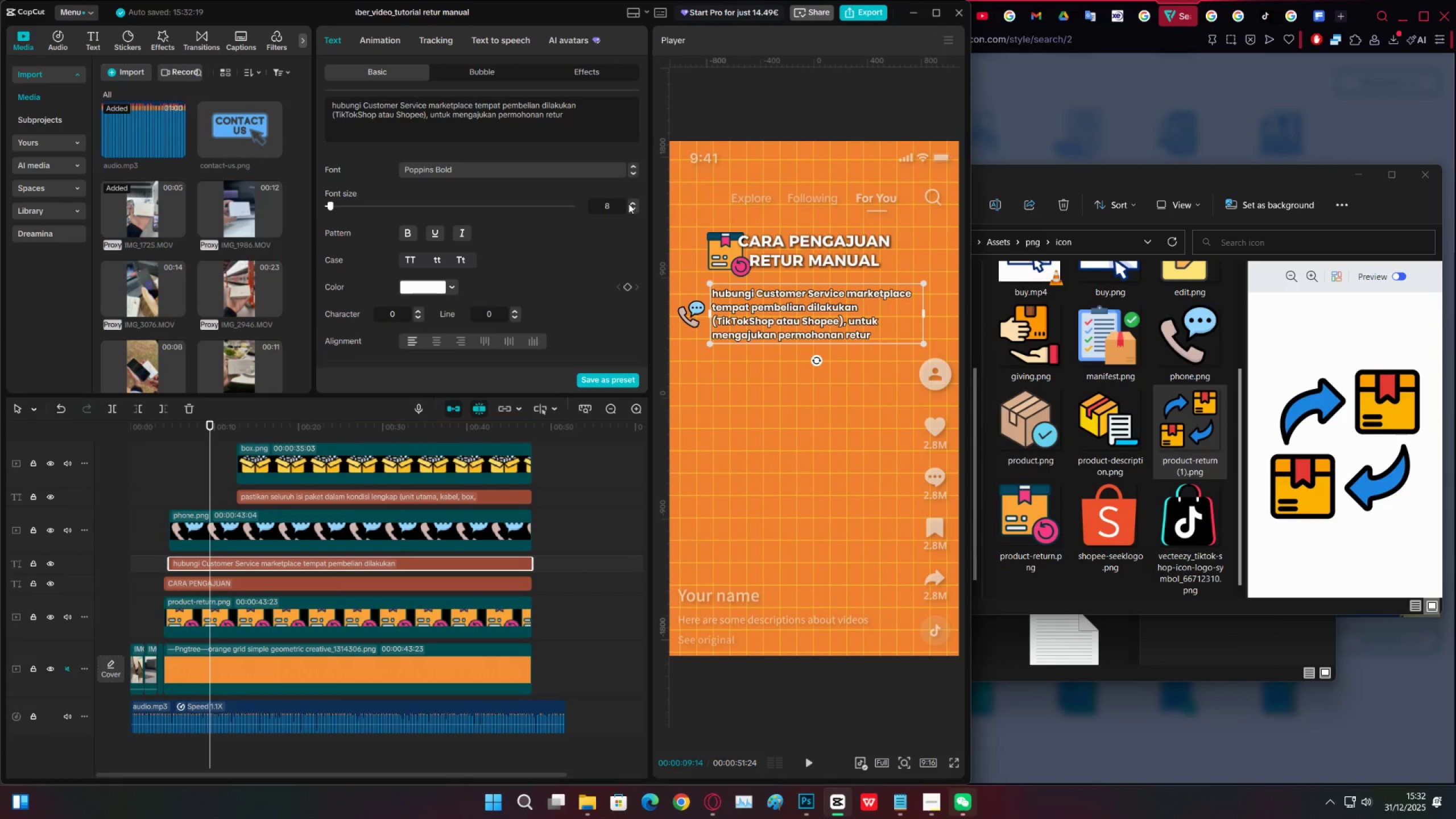 
left_click([632, 208])
 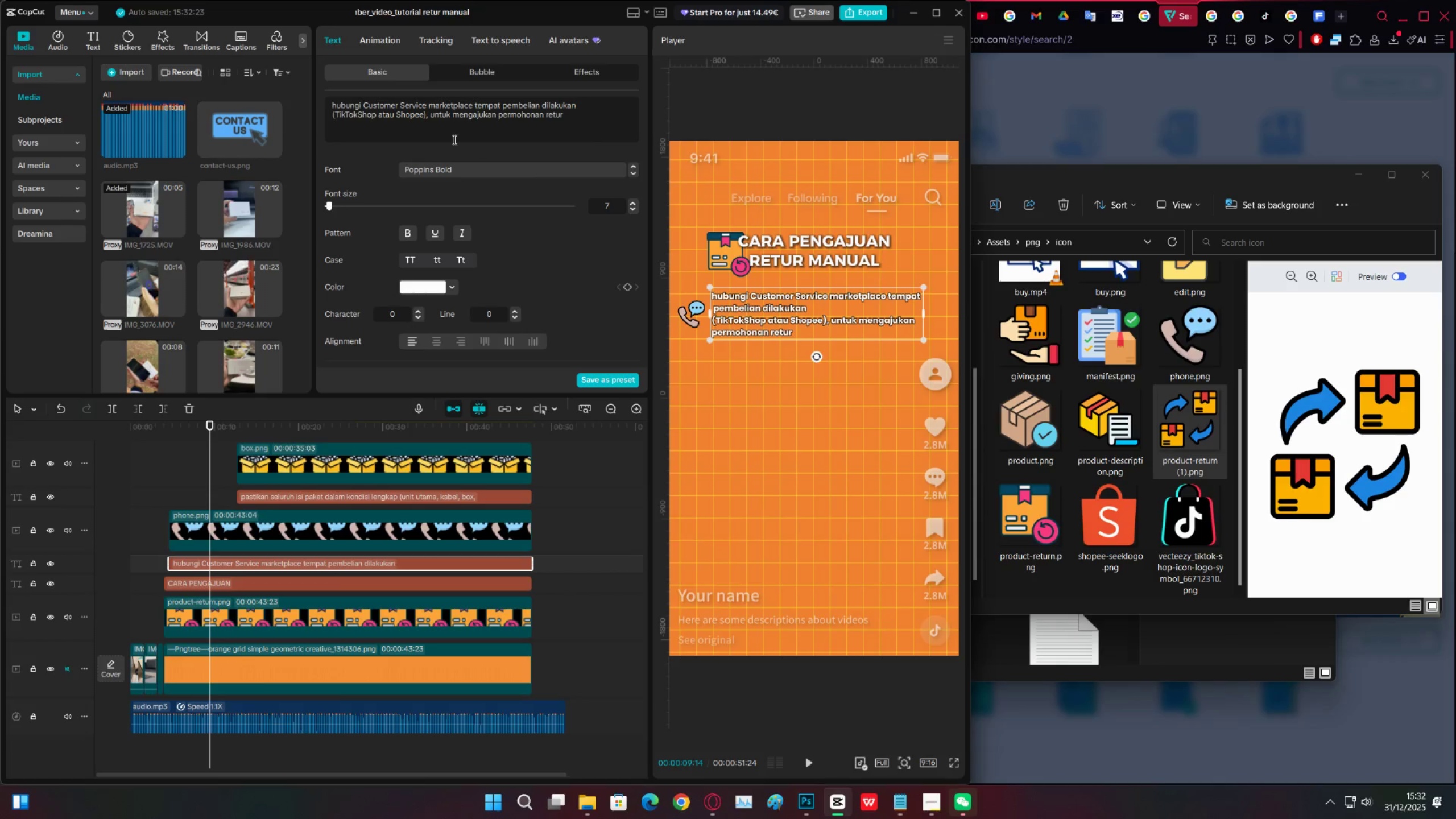 
left_click([333, 113])
 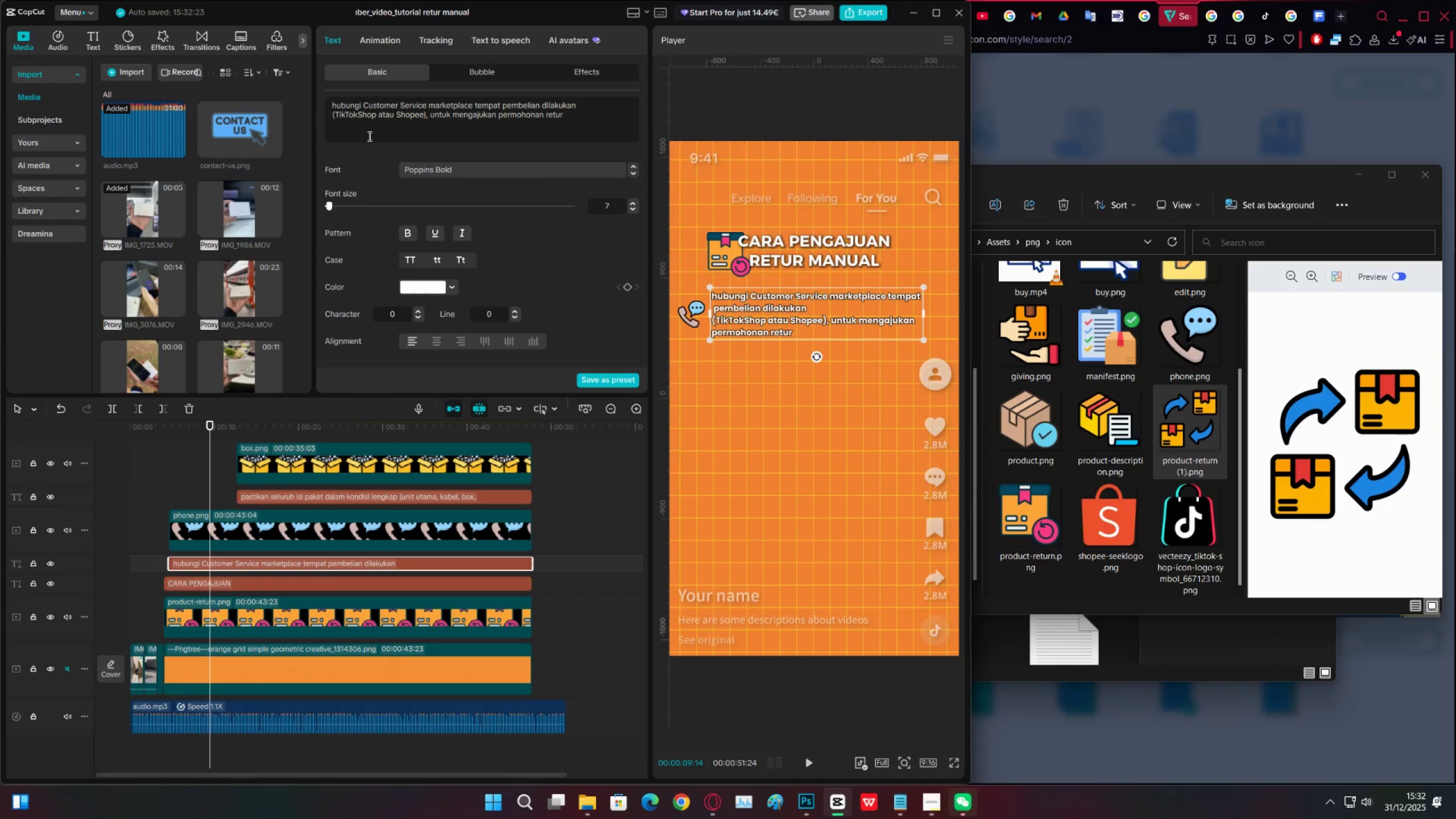 
key(Backspace)
 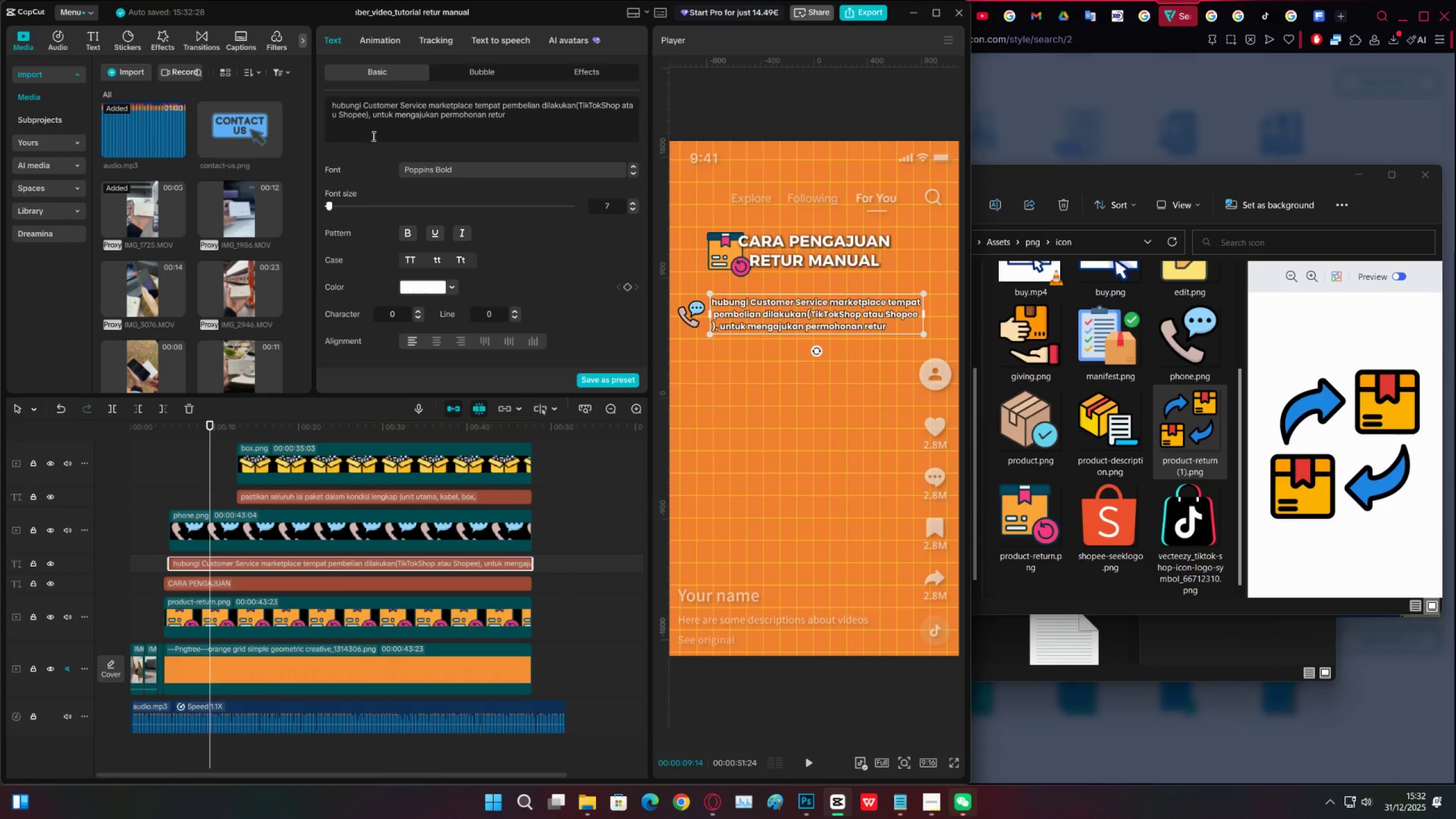 
left_click([367, 114])
 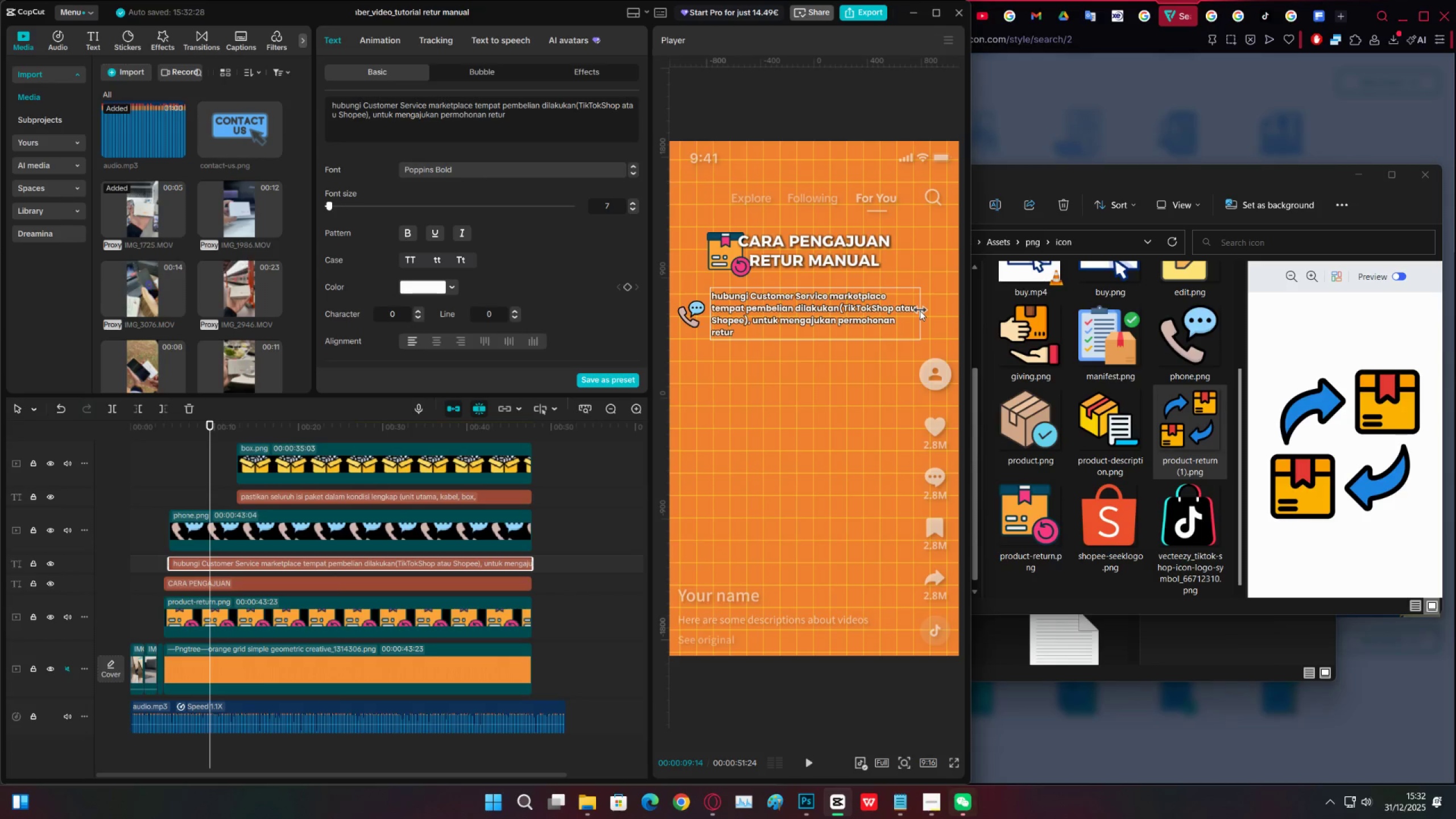 
wait(8.66)
 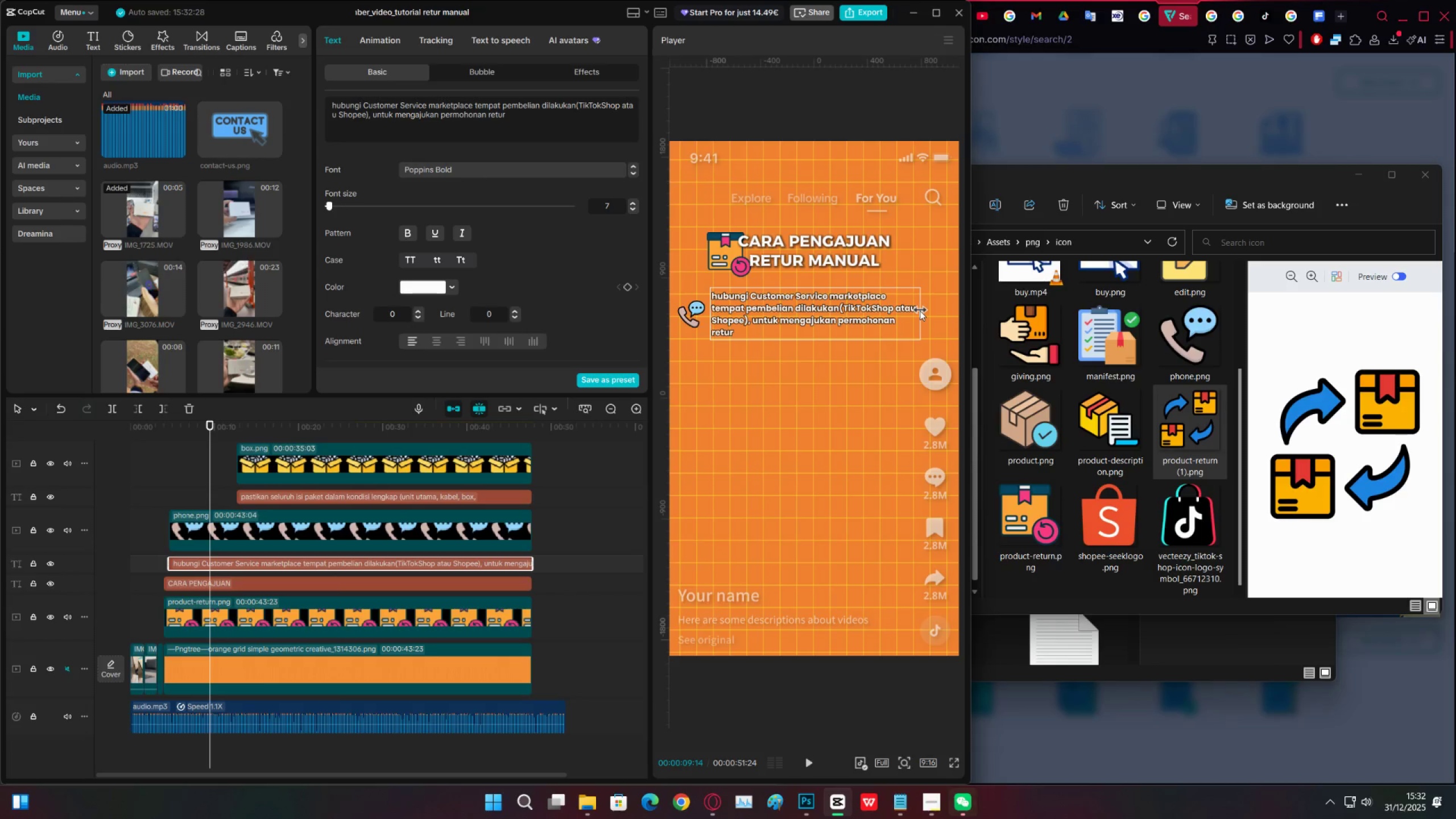 
left_click([264, 499])
 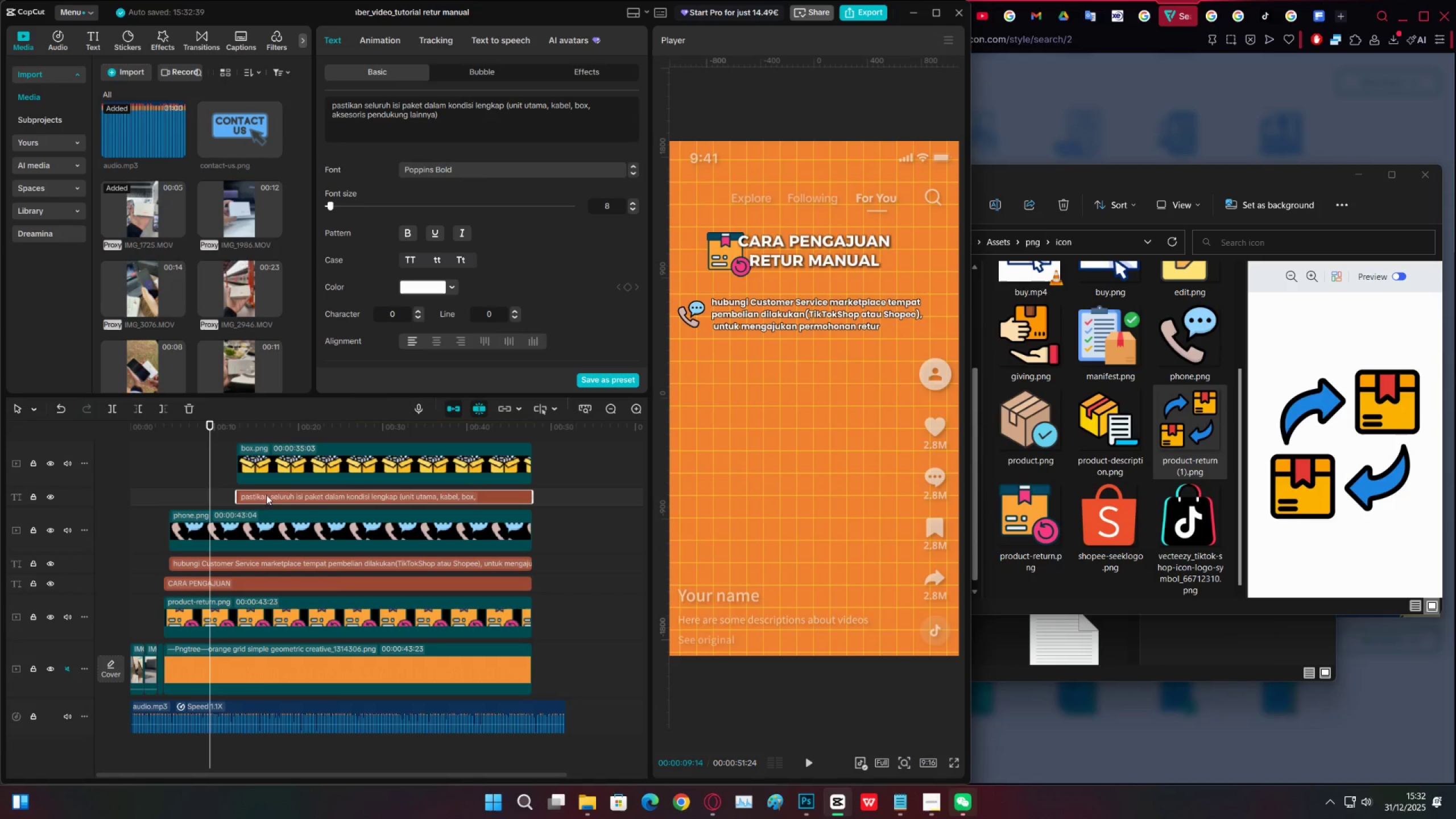 
hold_key(key=ControlLeft, duration=0.68)
 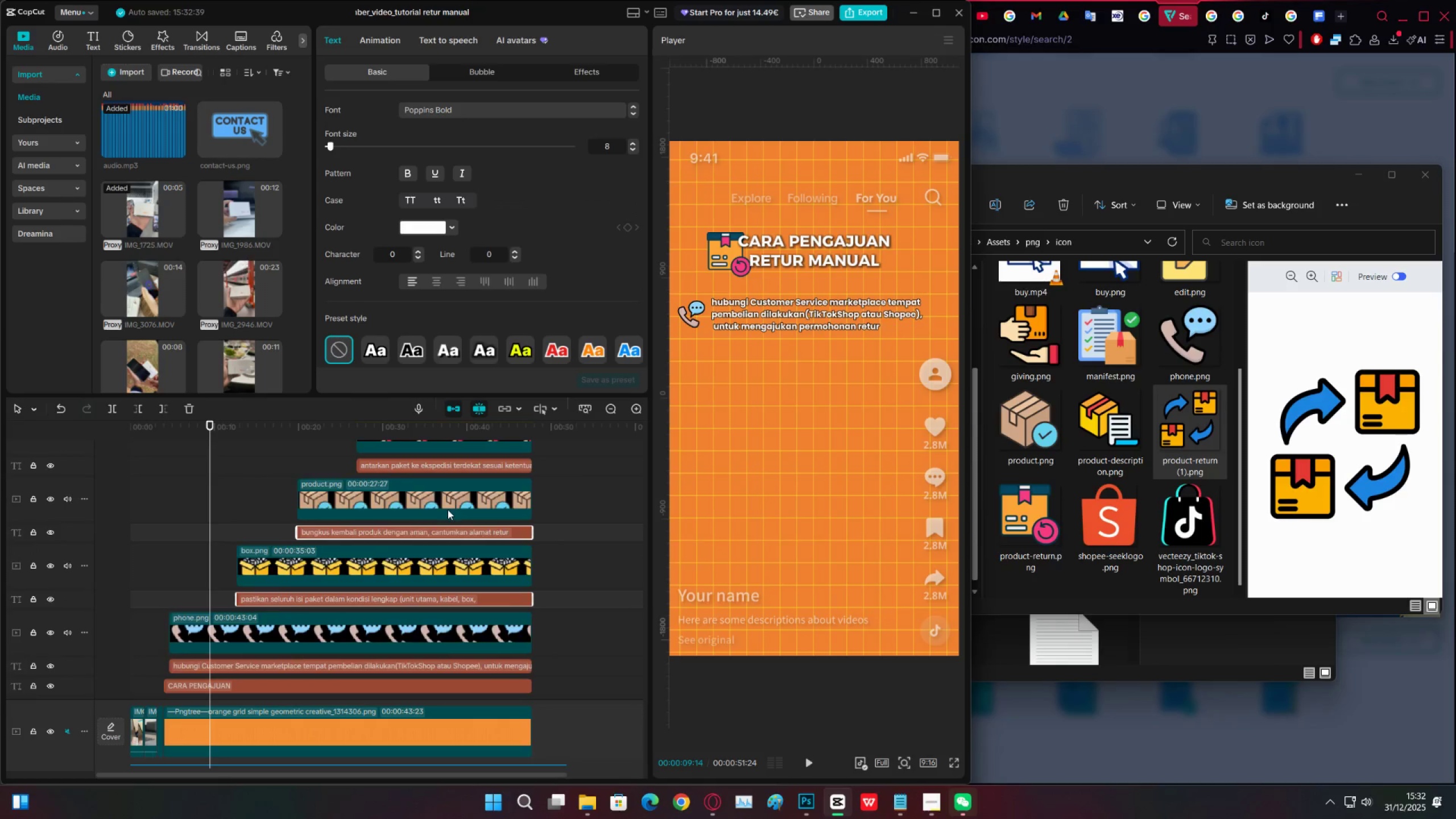 
scroll: coordinate [305, 505], scroll_direction: up, amount: 3.0
 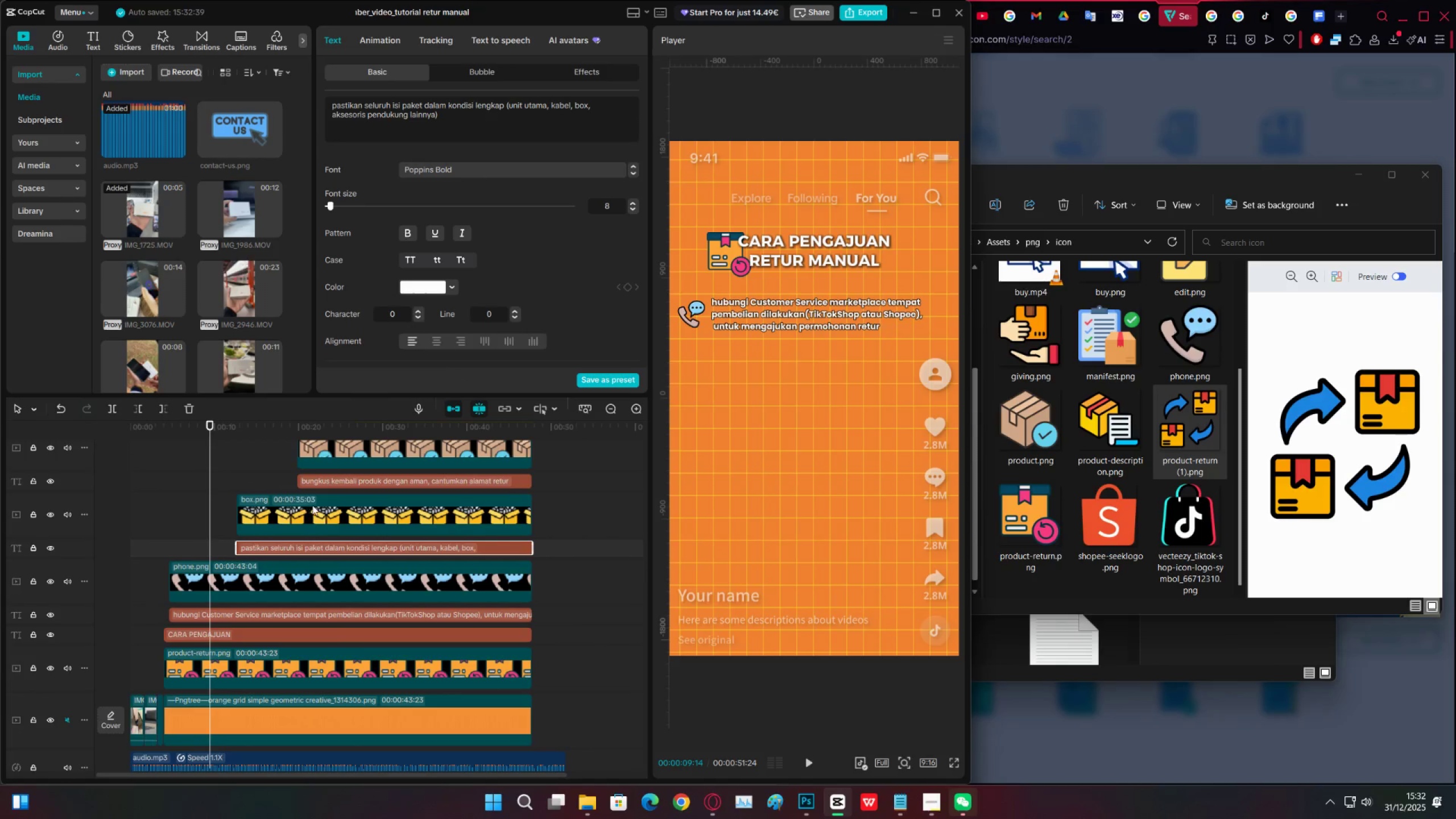 
left_click([336, 478])
 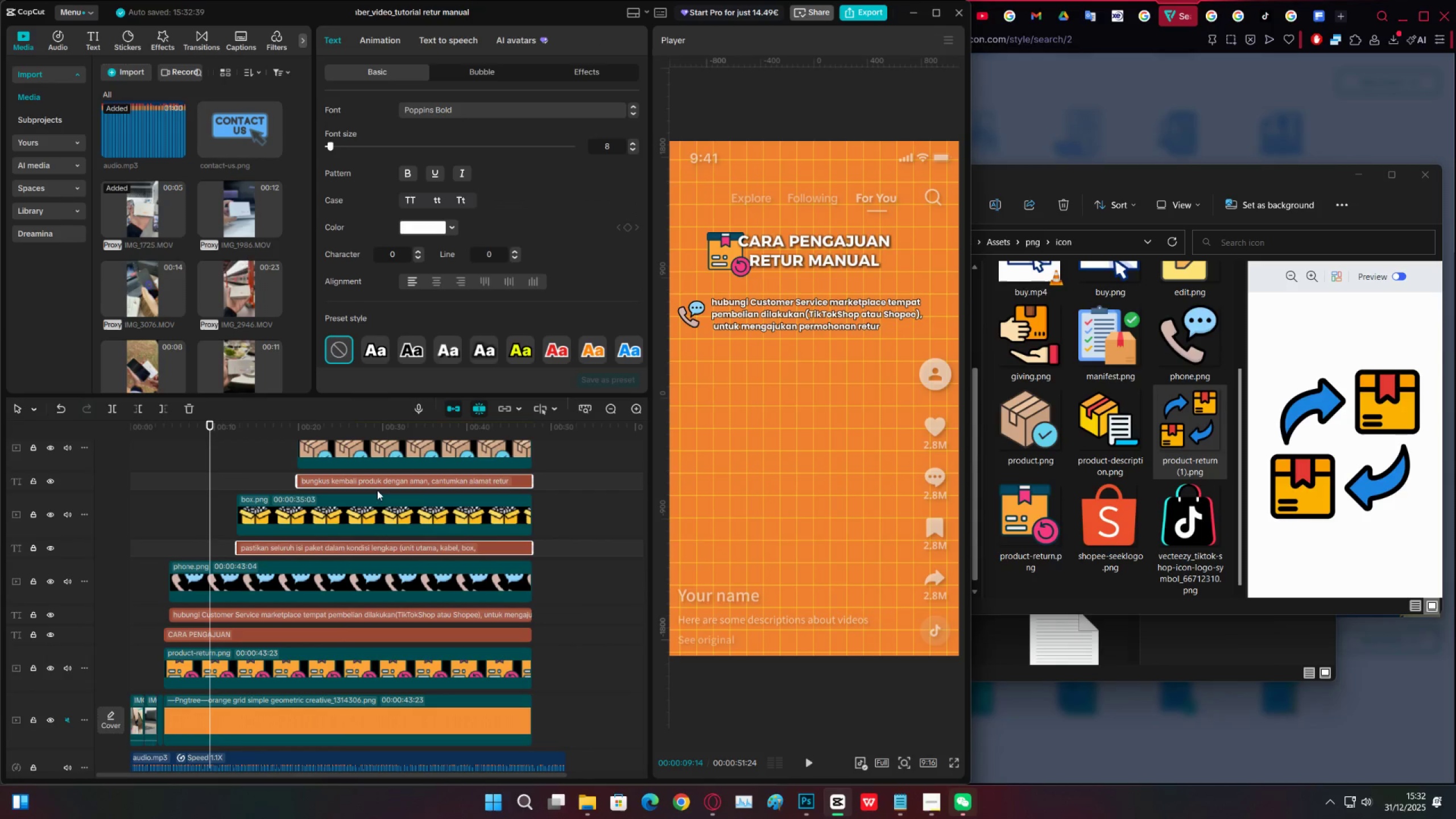 
hold_key(key=ControlLeft, duration=0.88)
 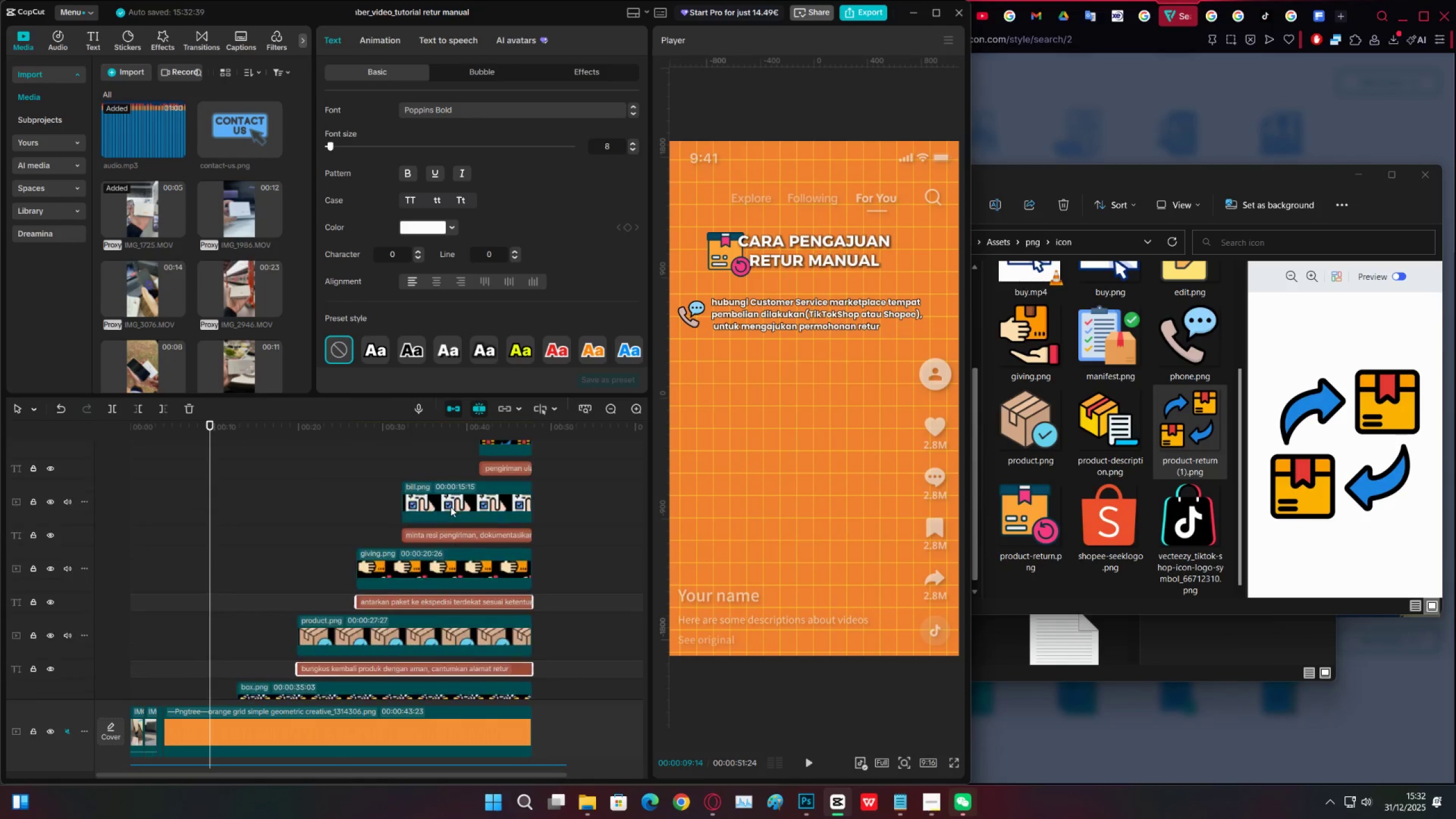 
scroll: coordinate [448, 510], scroll_direction: up, amount: 5.0
 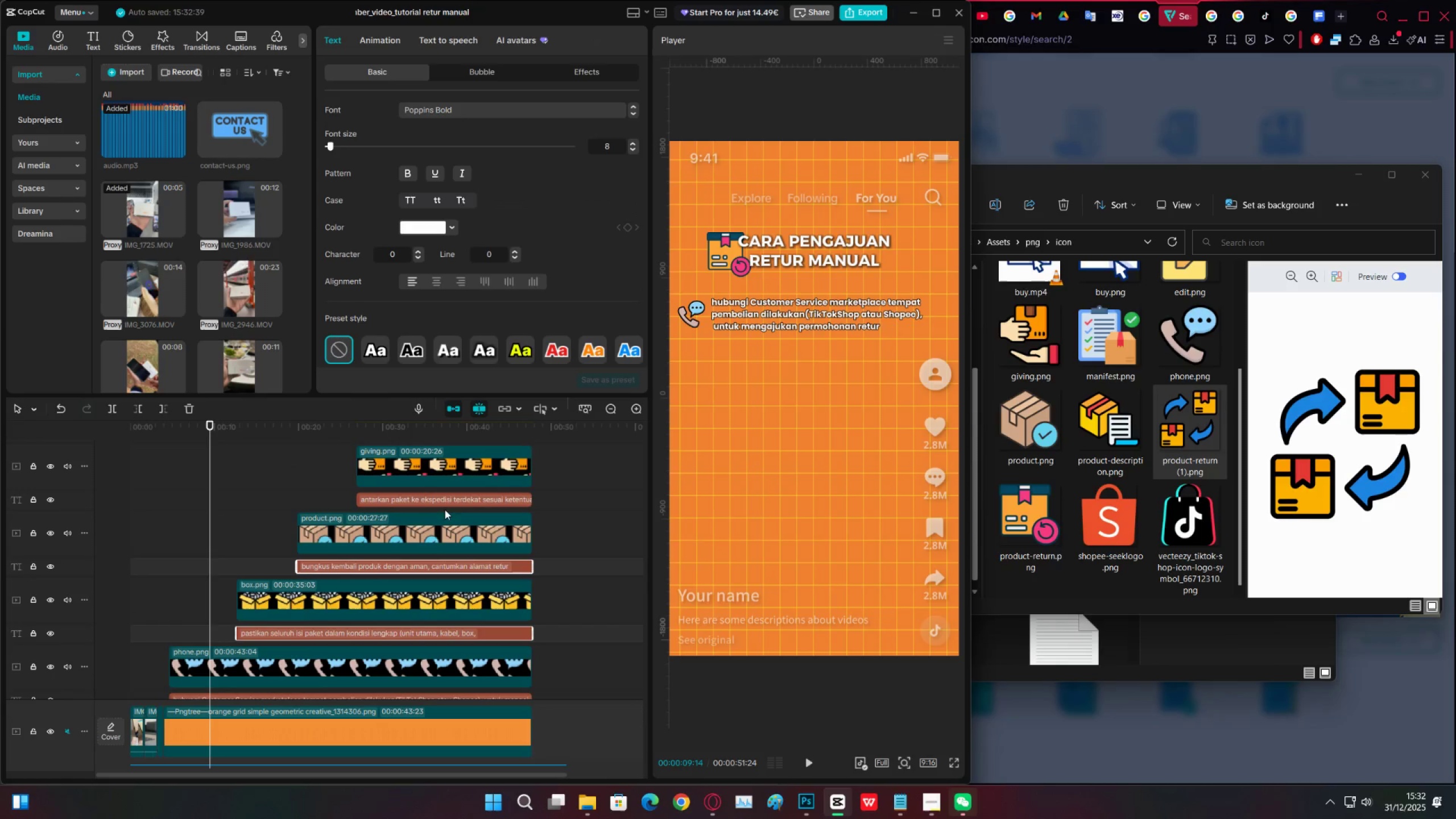 
left_click([439, 502])
 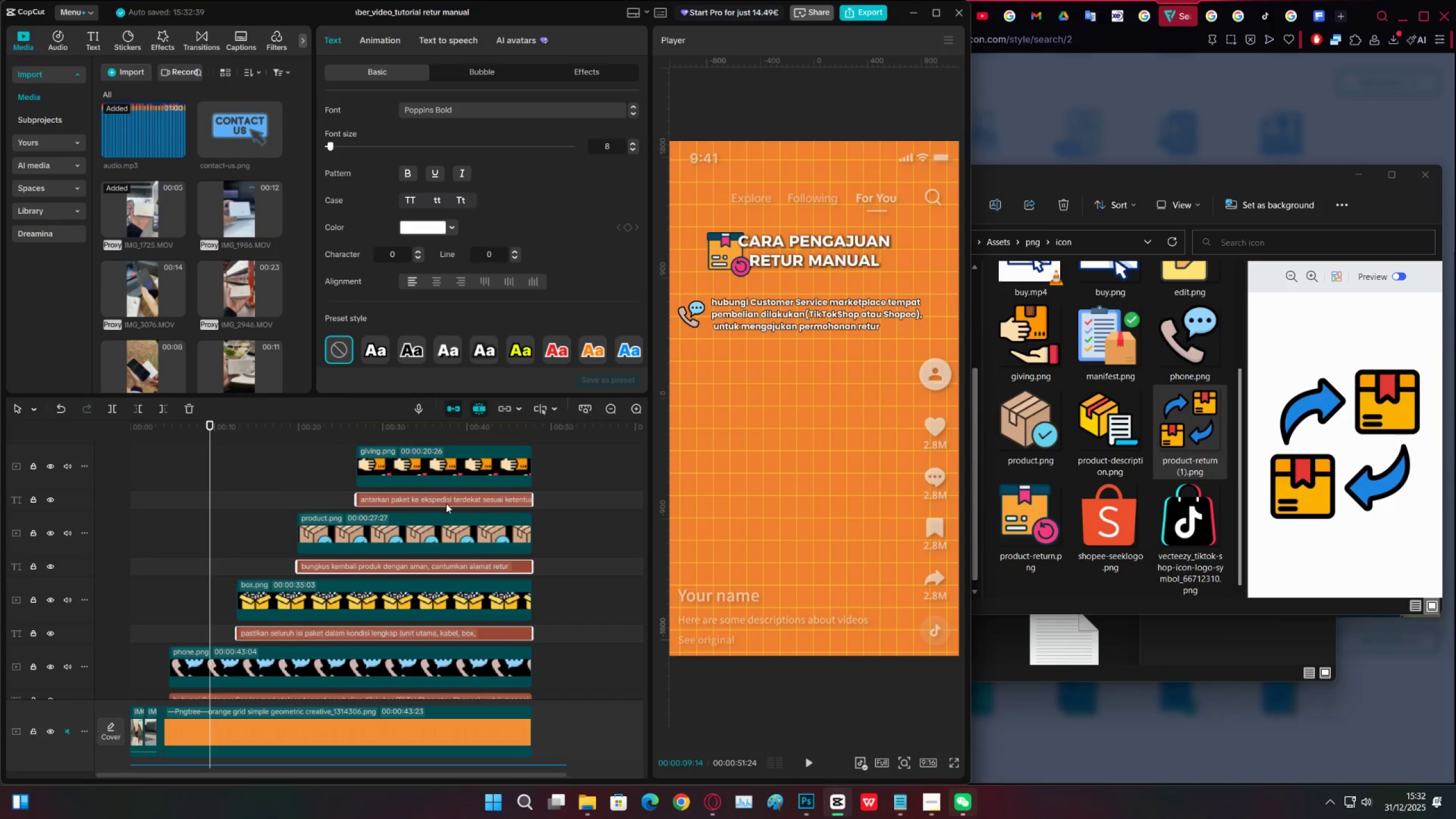 
hold_key(key=ControlLeft, duration=1.48)
 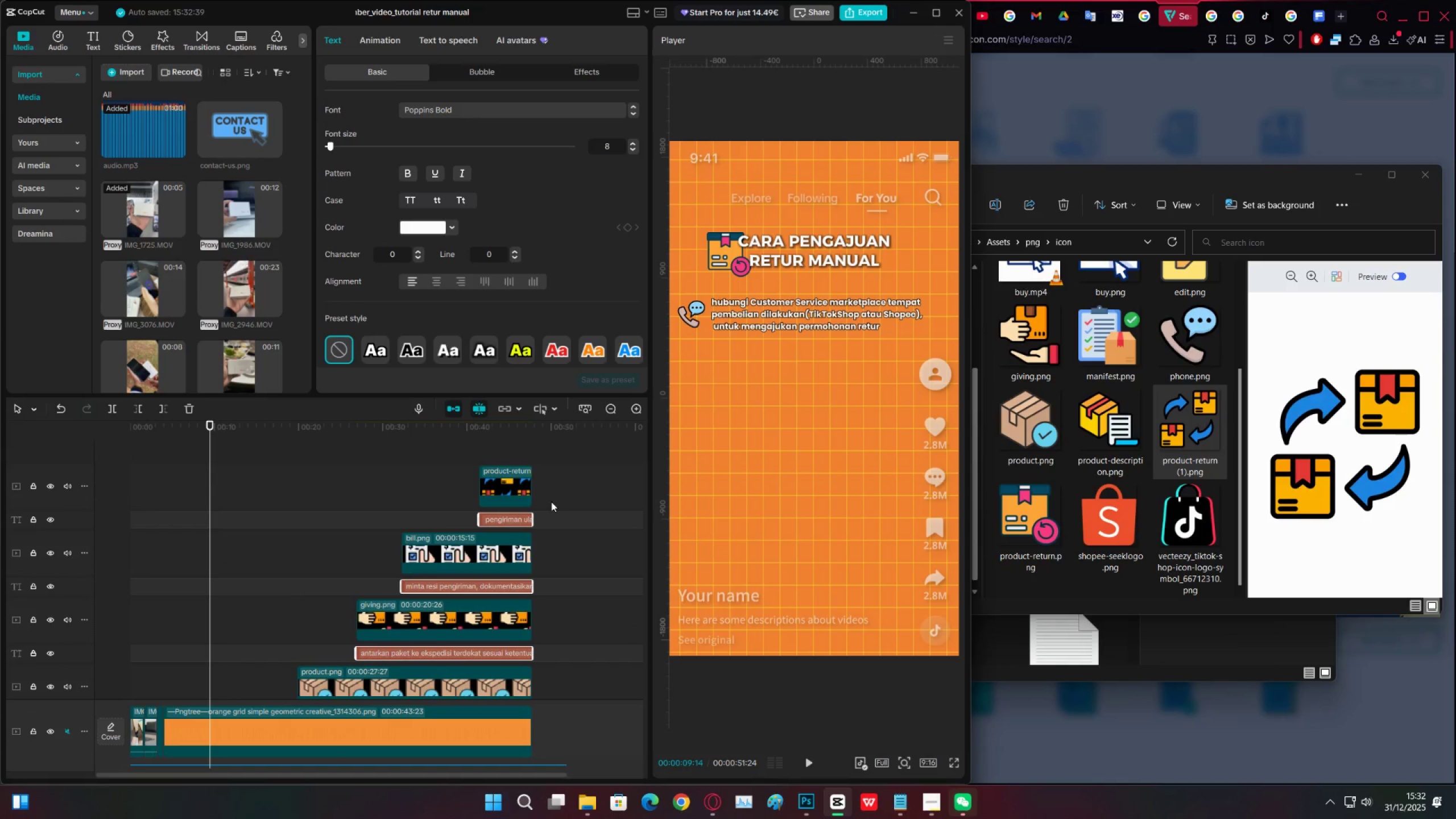 
scroll: coordinate [450, 507], scroll_direction: up, amount: 6.0
 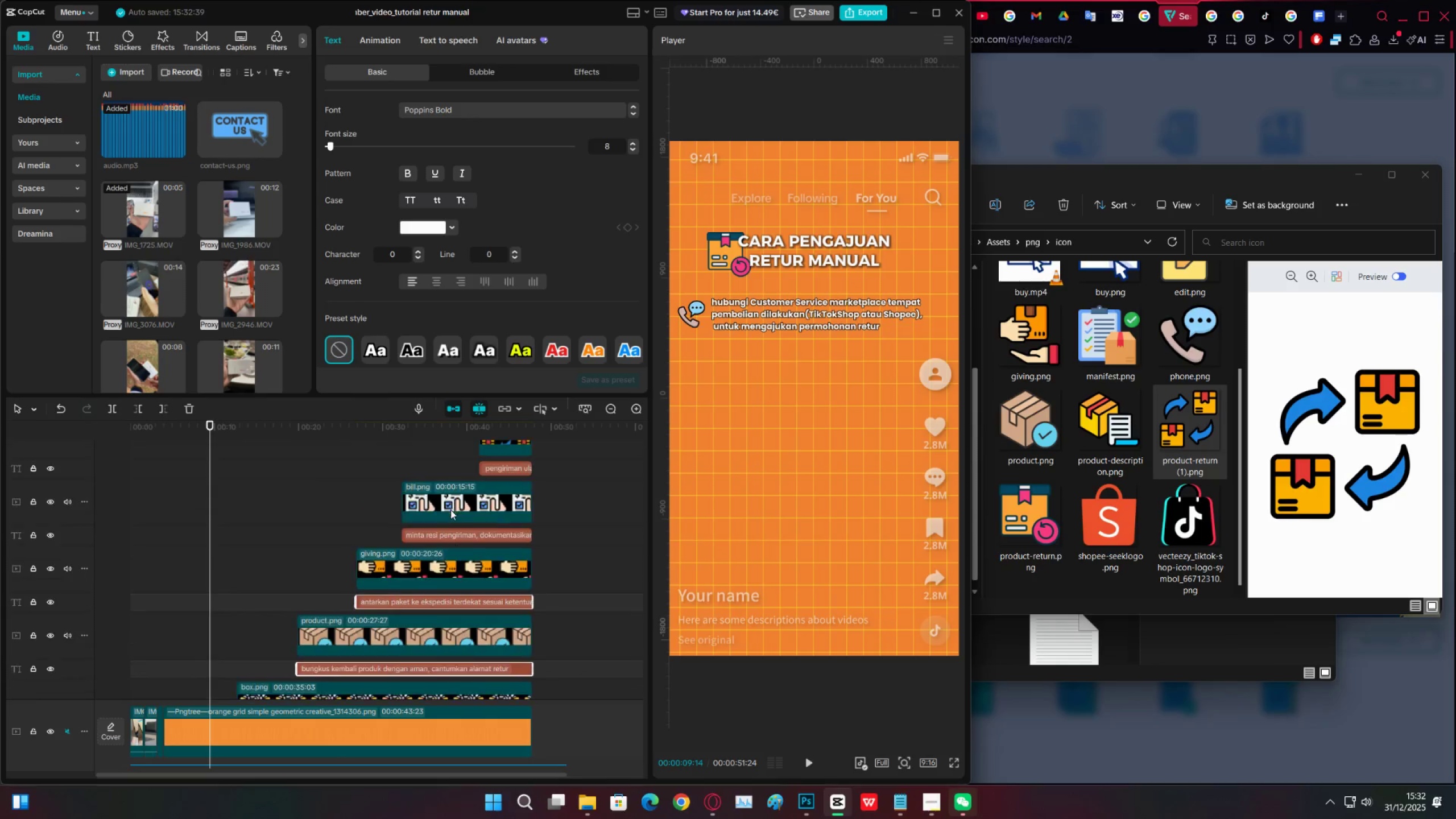 
left_click([449, 533])
 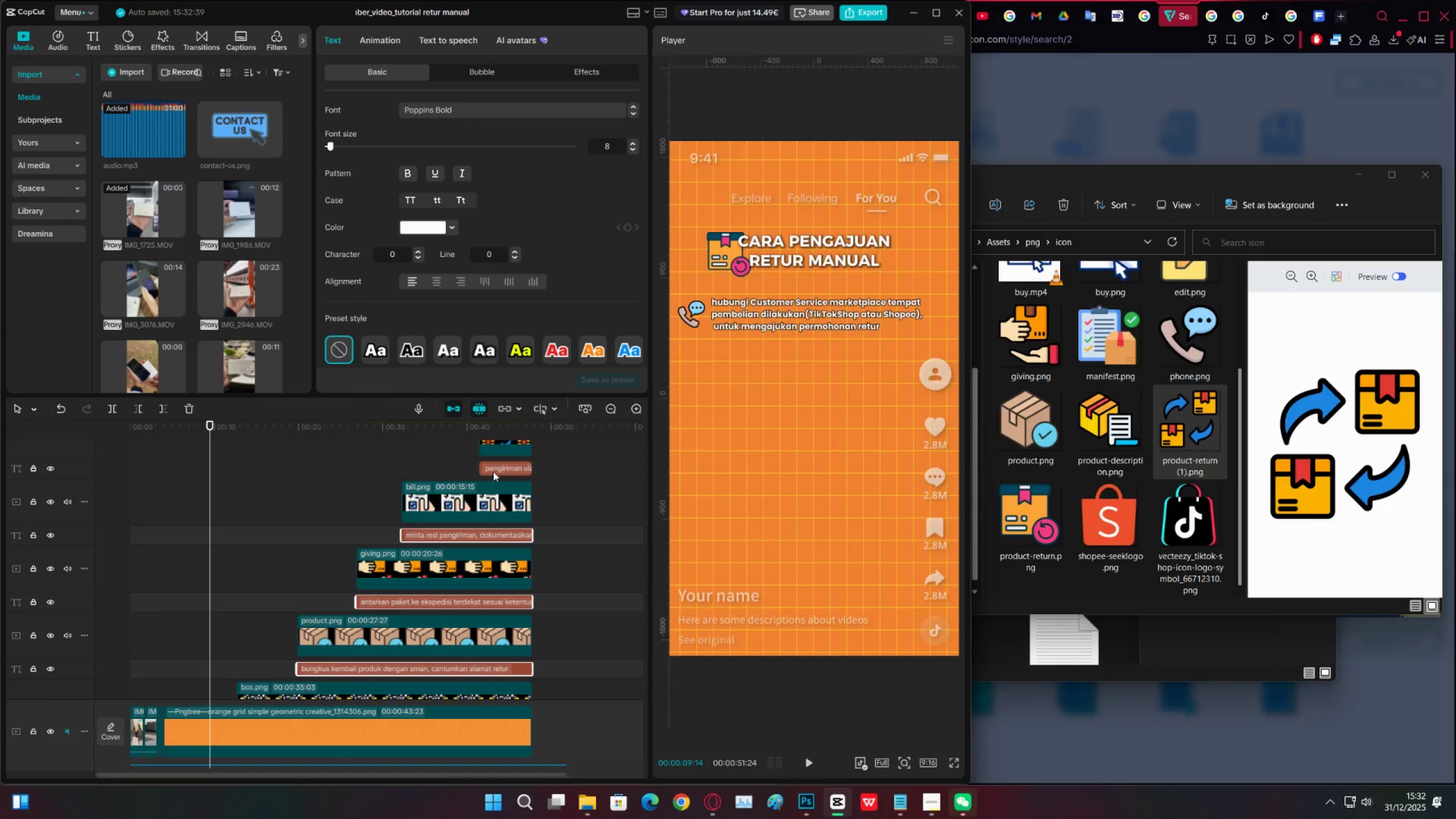 
left_click([493, 471])
 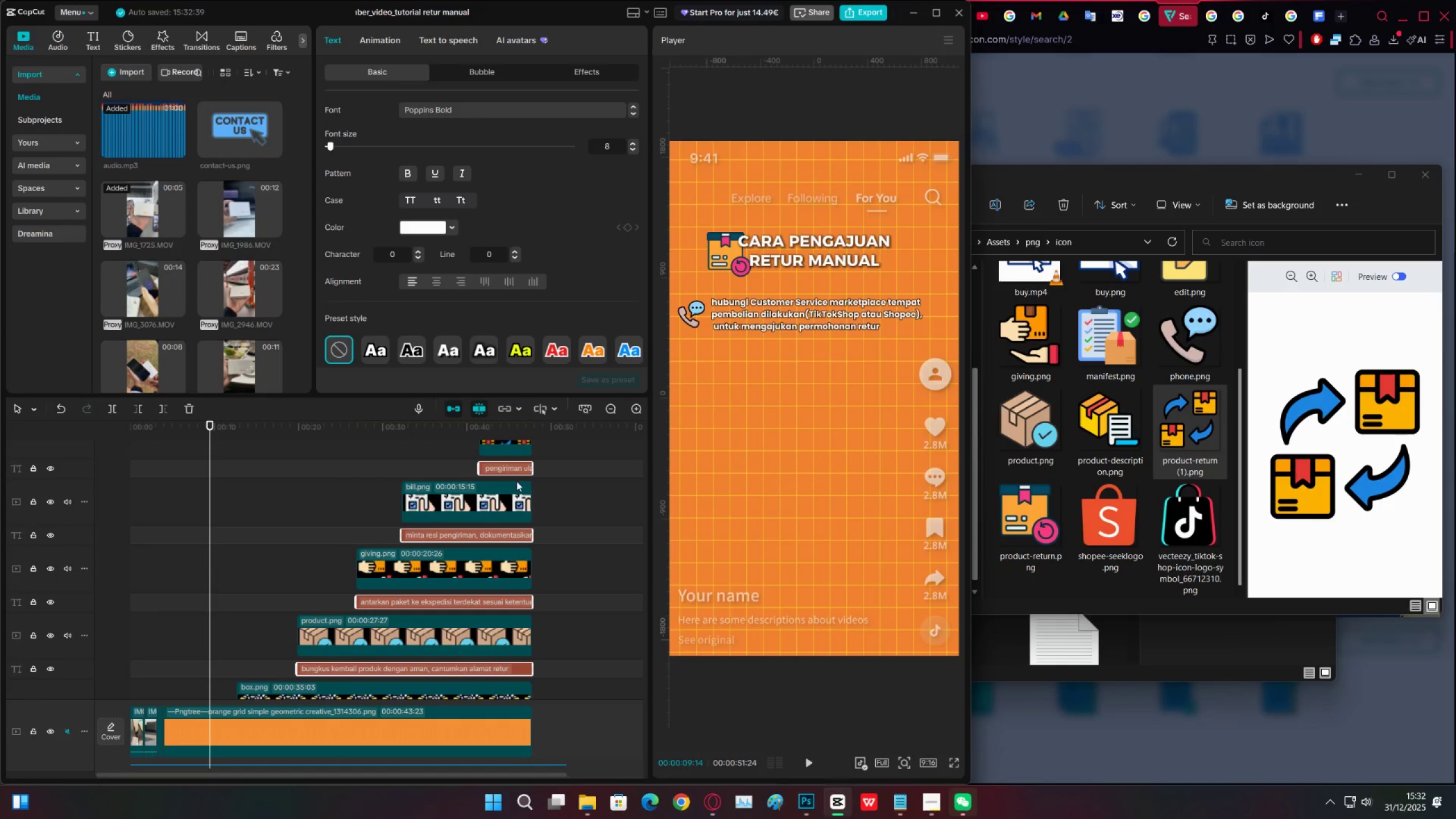 
scroll: coordinate [566, 501], scroll_direction: up, amount: 3.0
 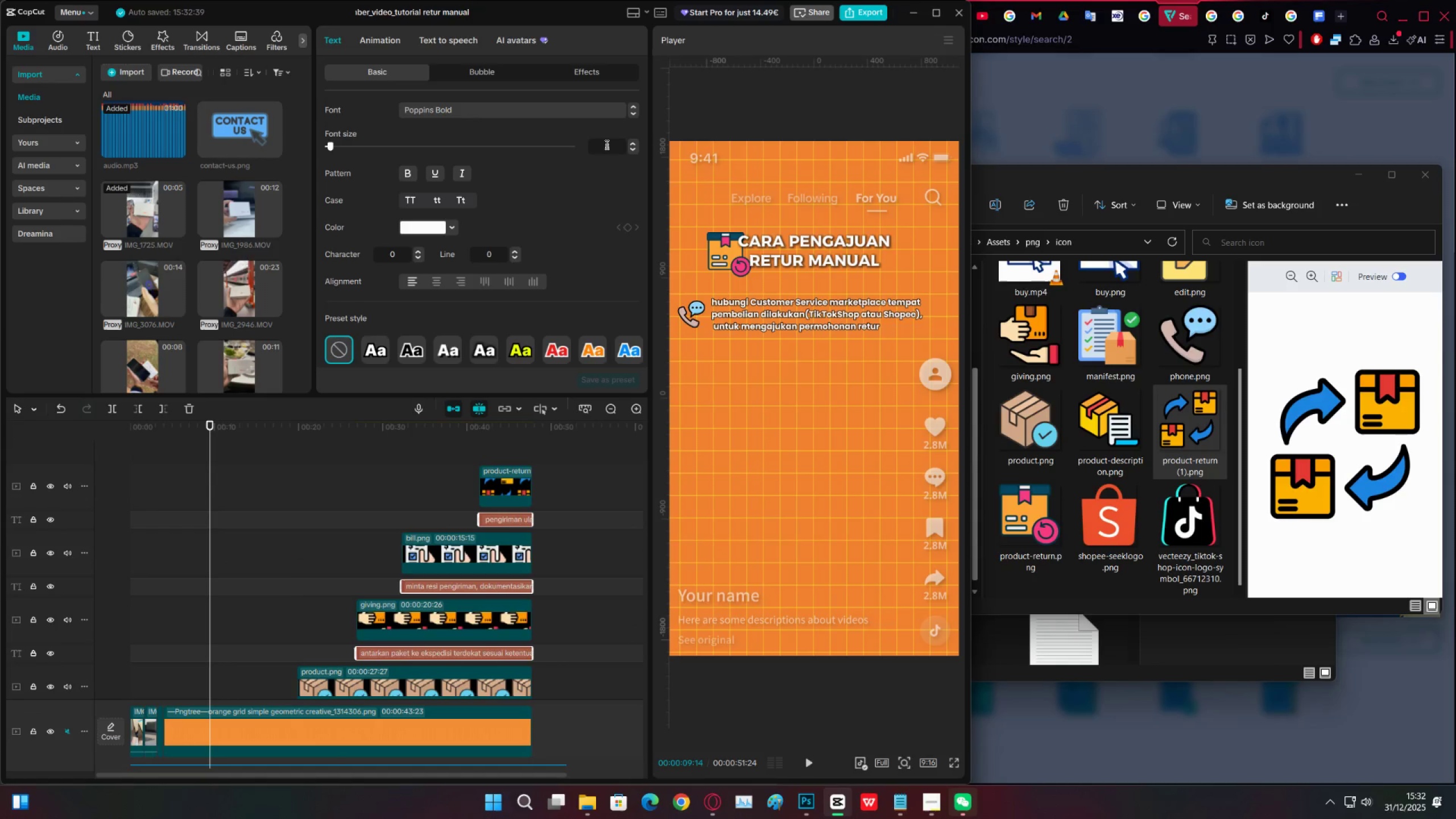 
left_click([633, 150])
 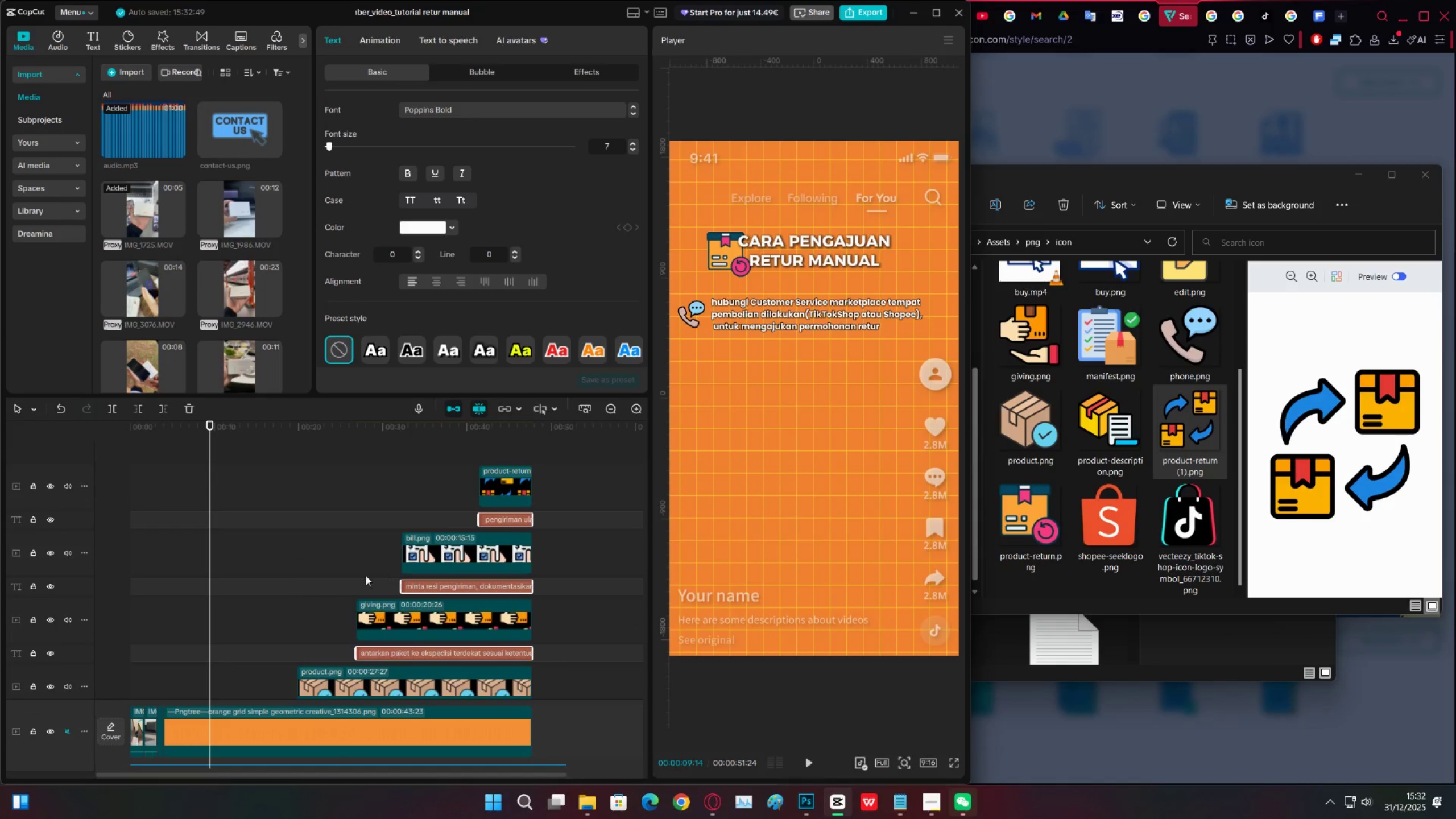 
left_click([271, 527])
 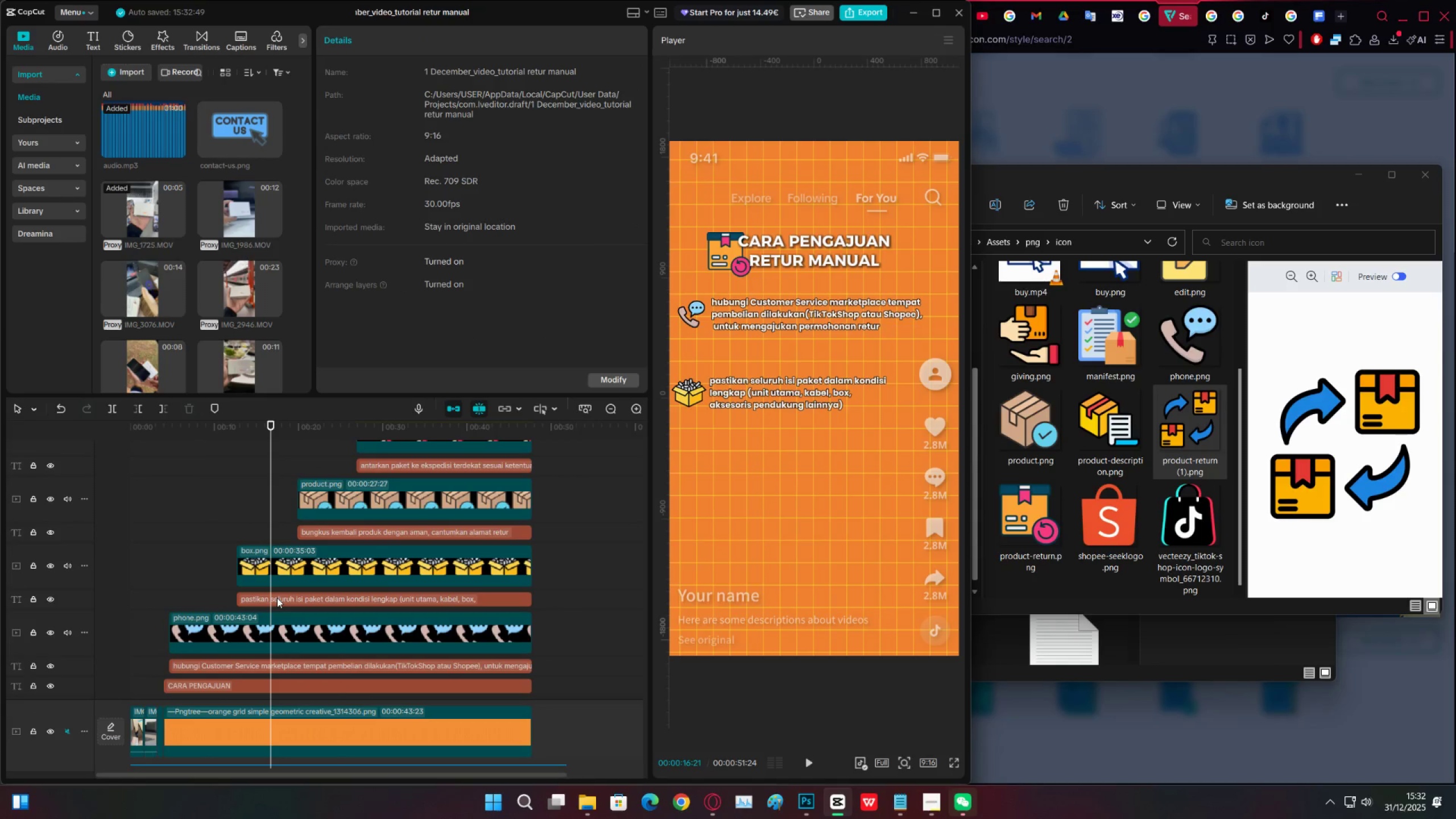 
scroll: coordinate [271, 539], scroll_direction: down, amount: 11.0
 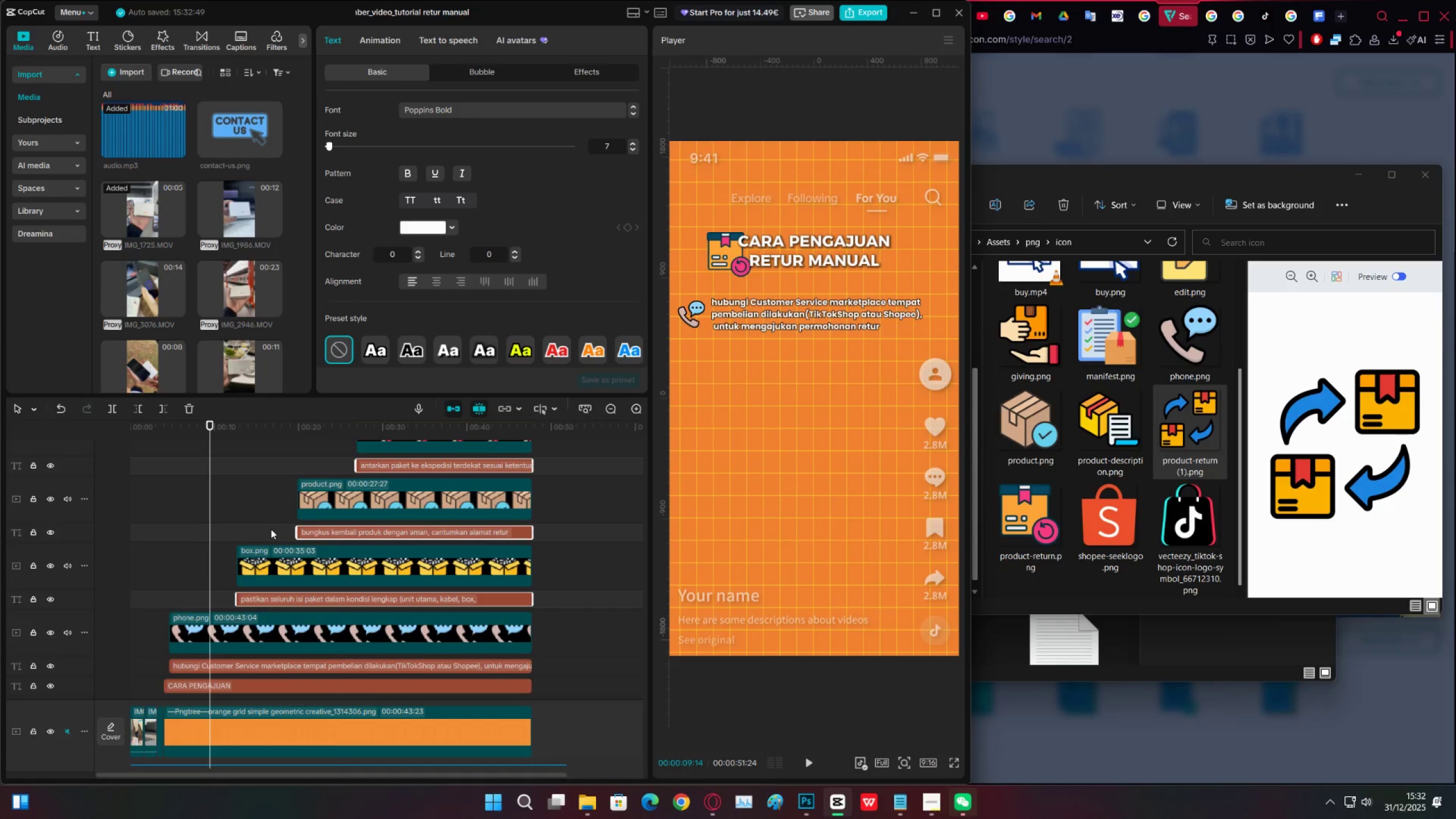 
left_click([289, 576])
 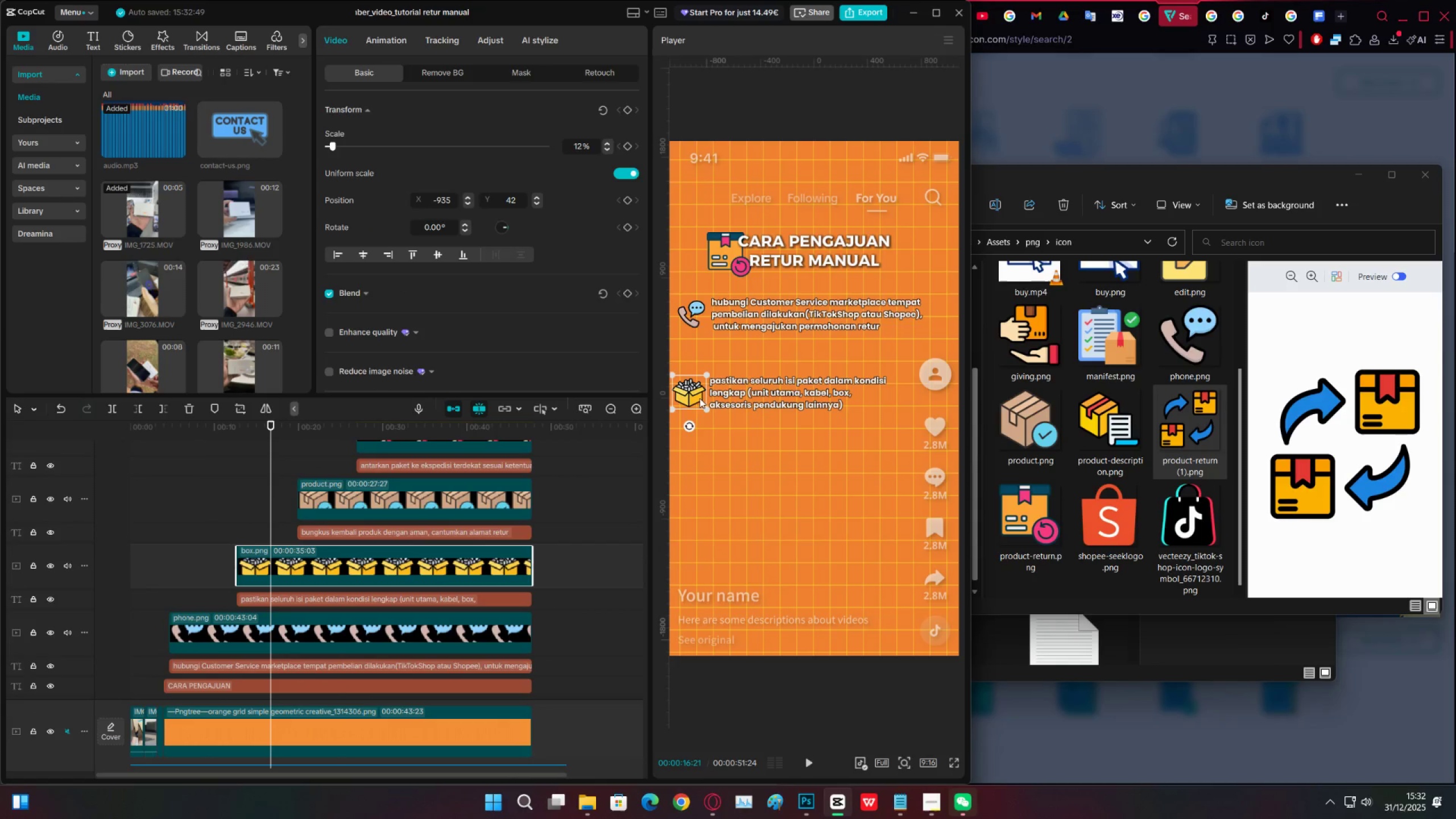 
left_click_drag(start_coordinate=[694, 391], to_coordinate=[699, 360])
 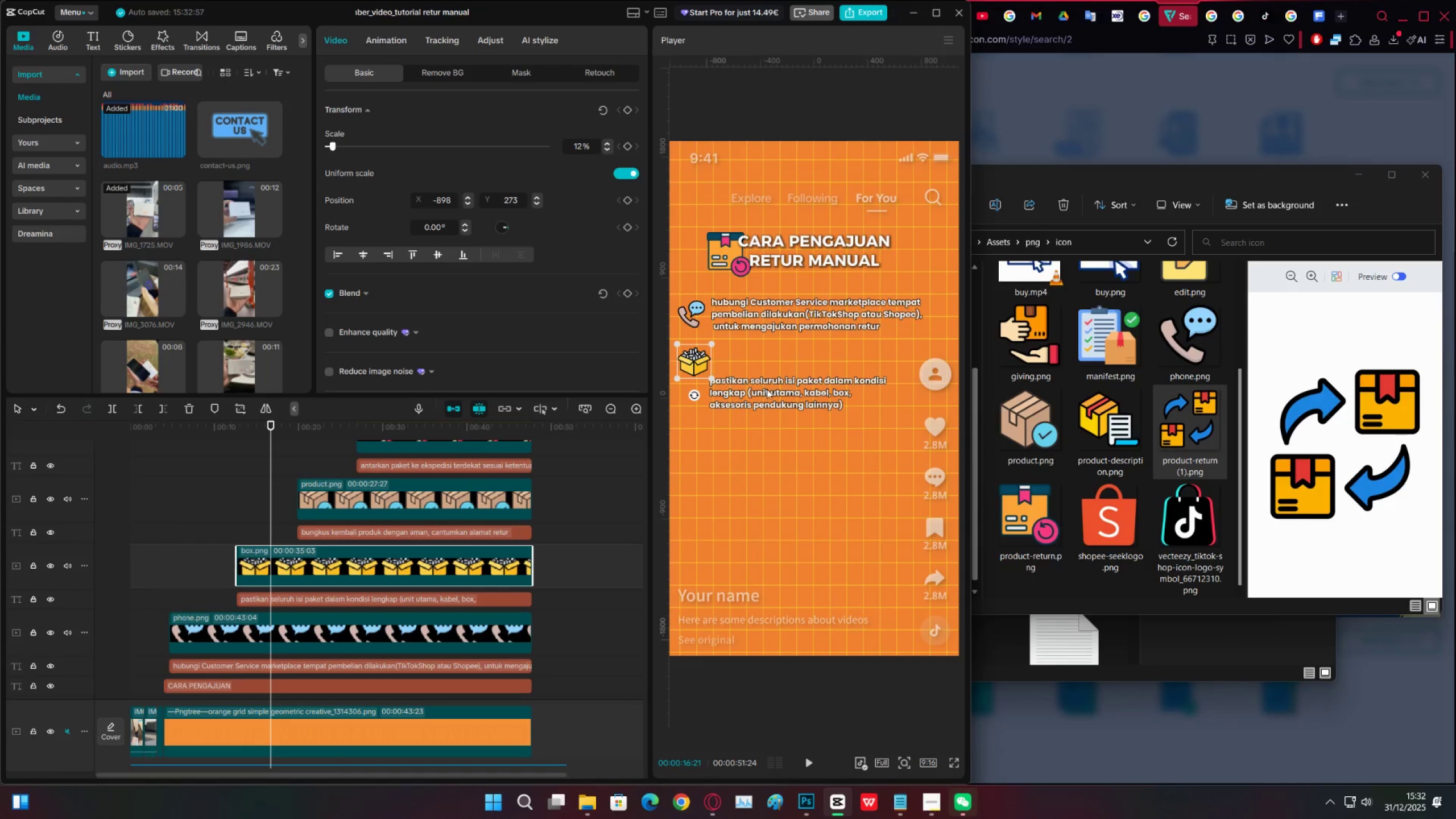 
left_click([776, 390])
 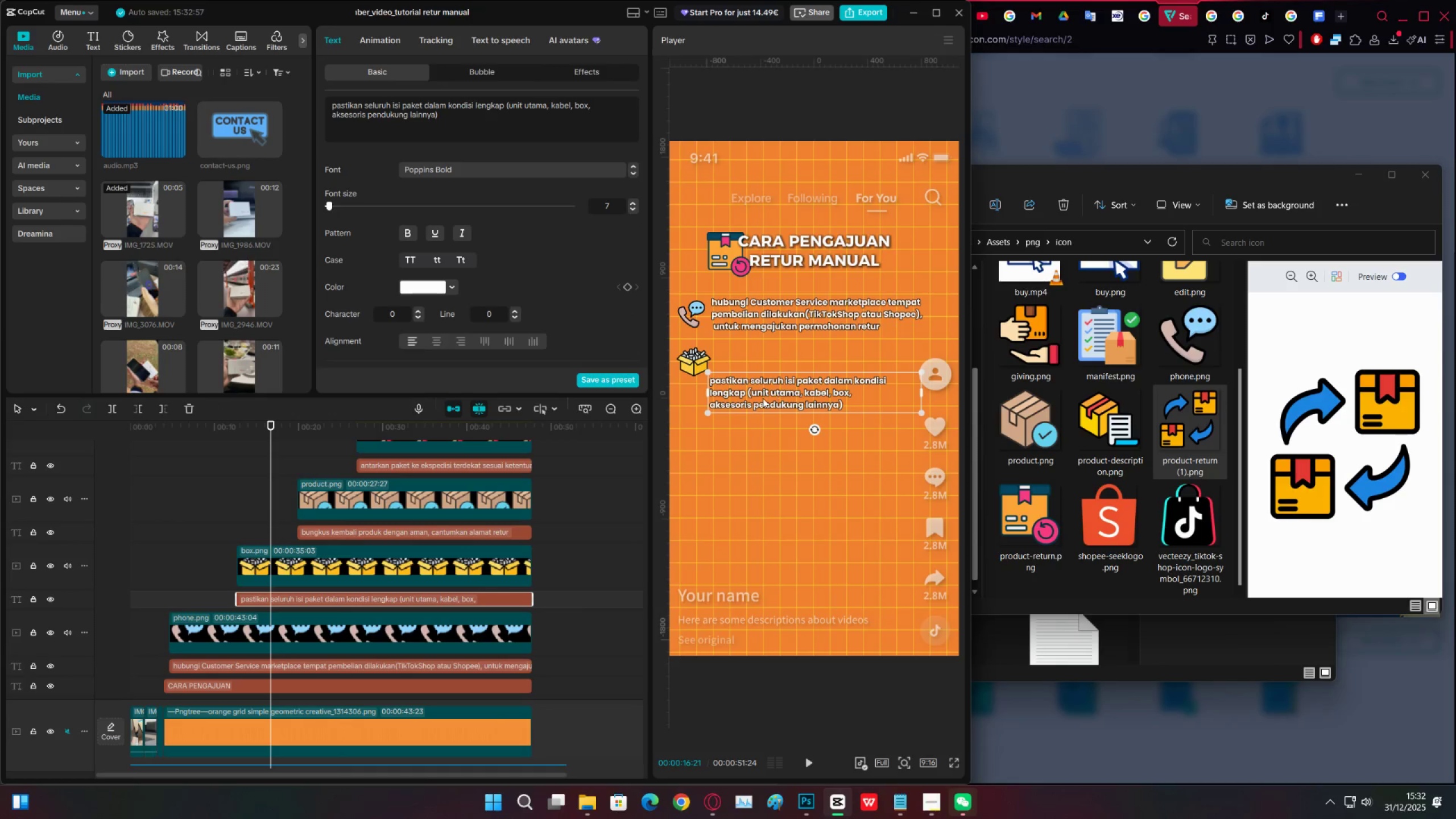 
left_click_drag(start_coordinate=[763, 398], to_coordinate=[767, 370])
 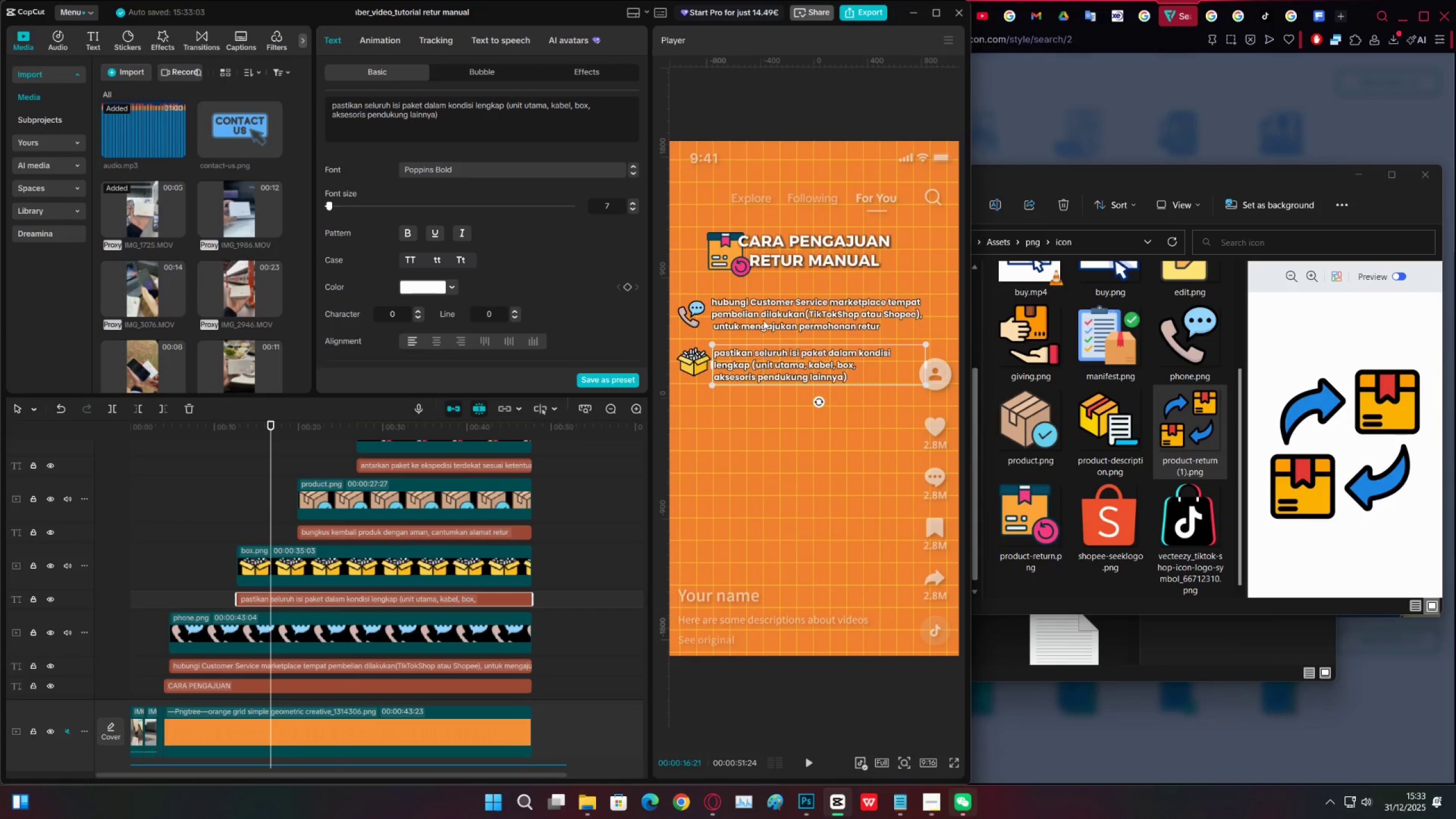 
left_click([760, 312])
 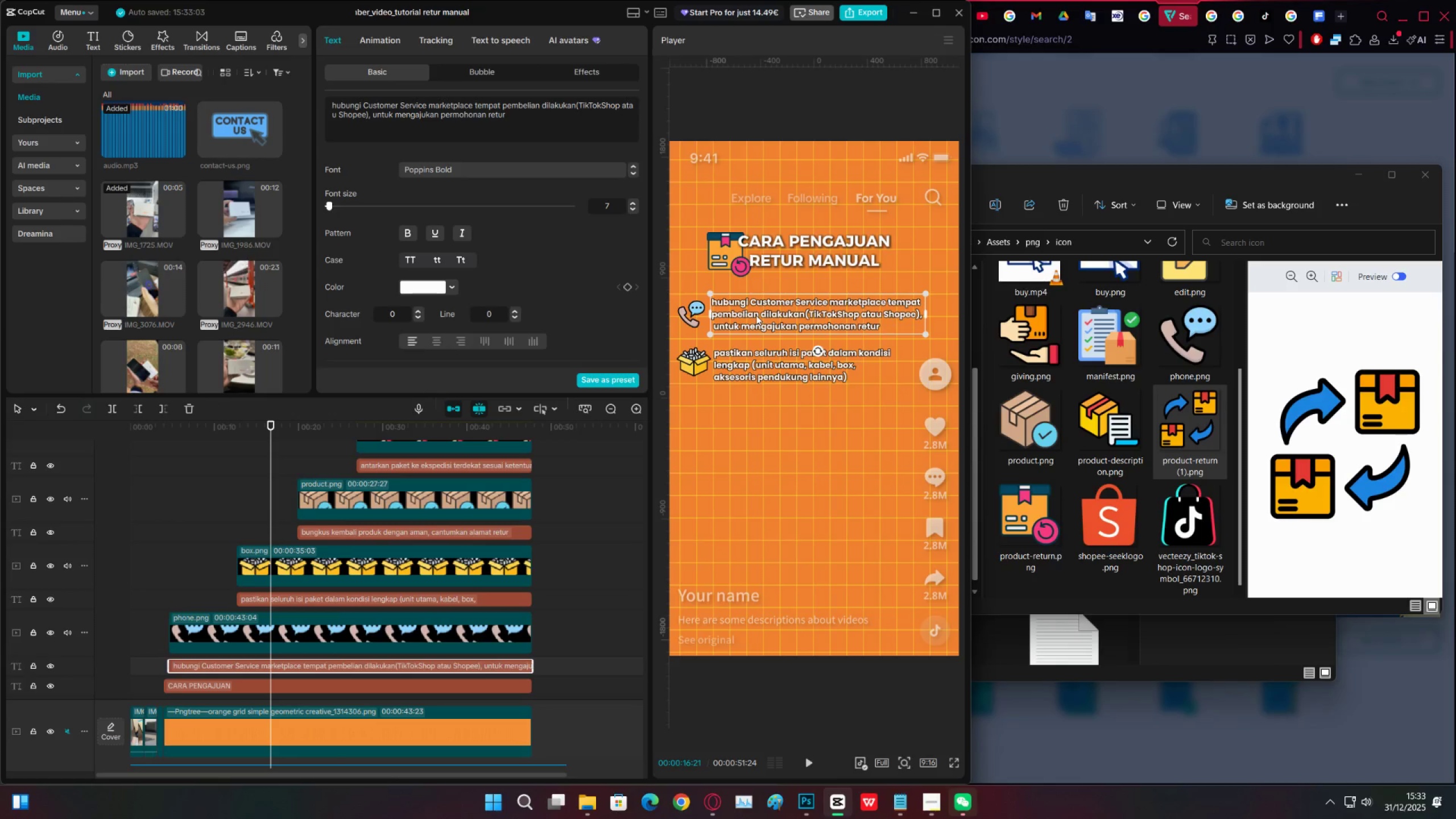 
left_click_drag(start_coordinate=[756, 315], to_coordinate=[763, 316])
 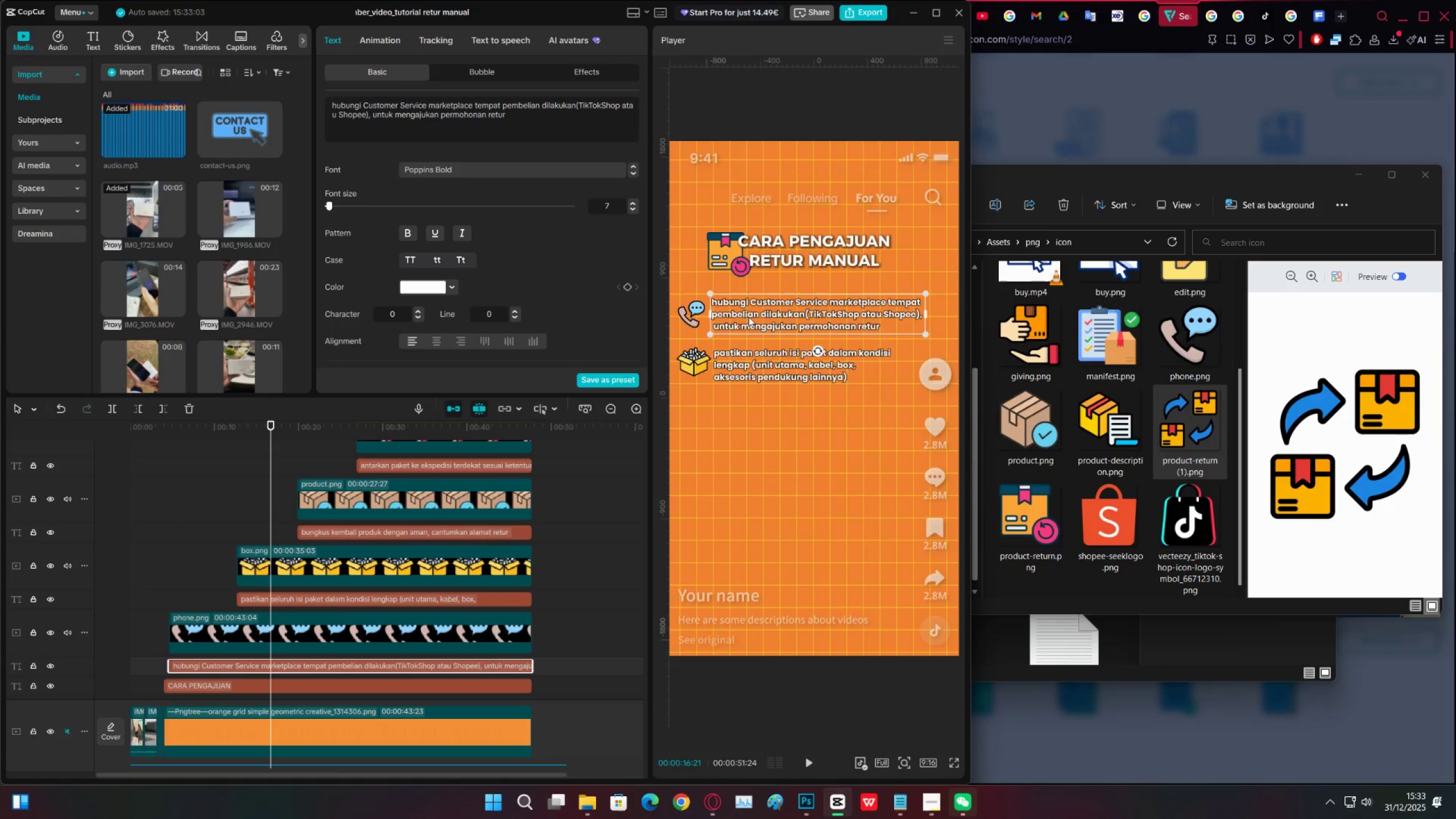 
left_click_drag(start_coordinate=[748, 317], to_coordinate=[750, 320])
 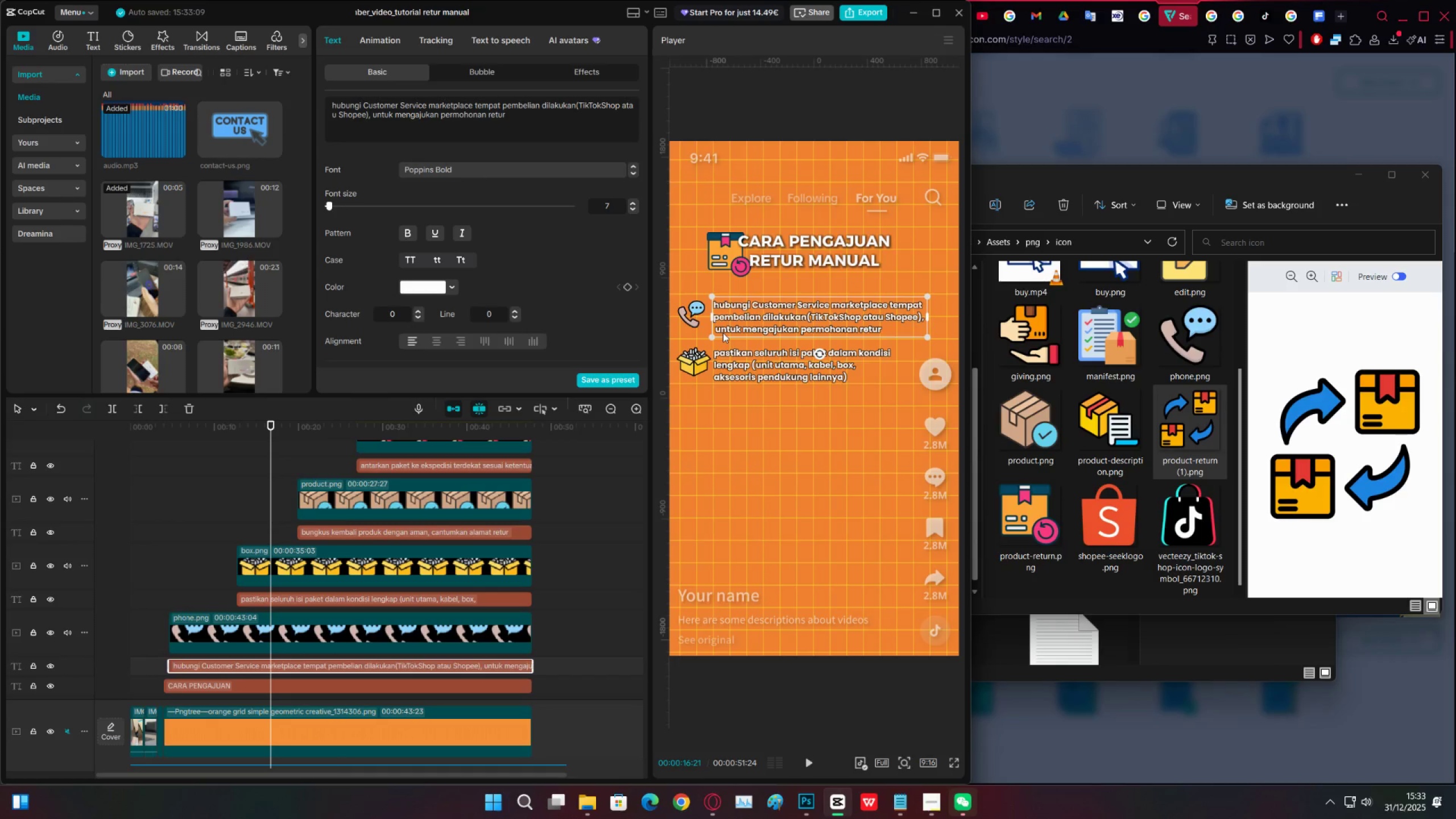 
double_click([722, 333])
 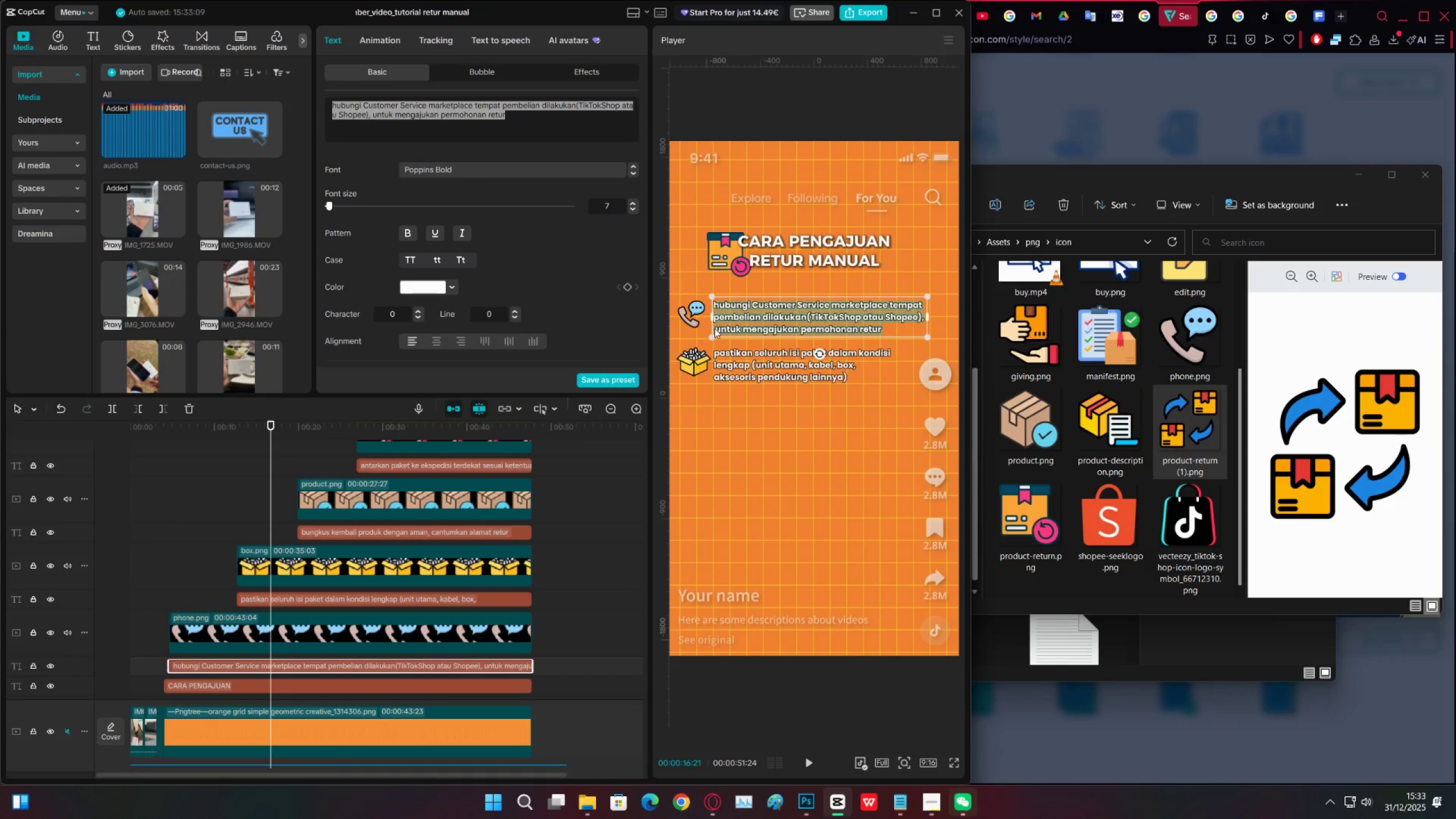 
left_click([714, 328])
 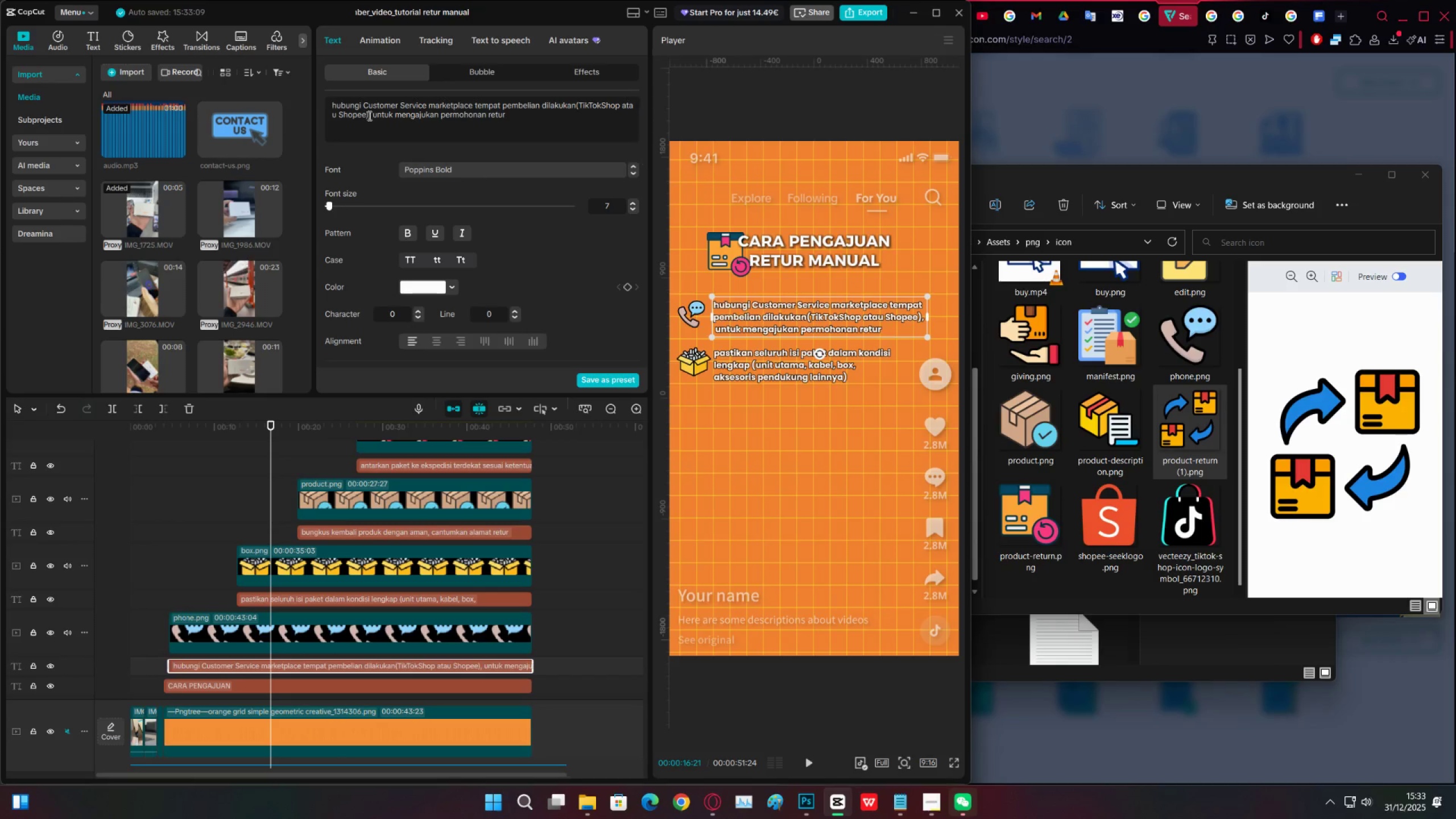 
left_click([371, 115])
 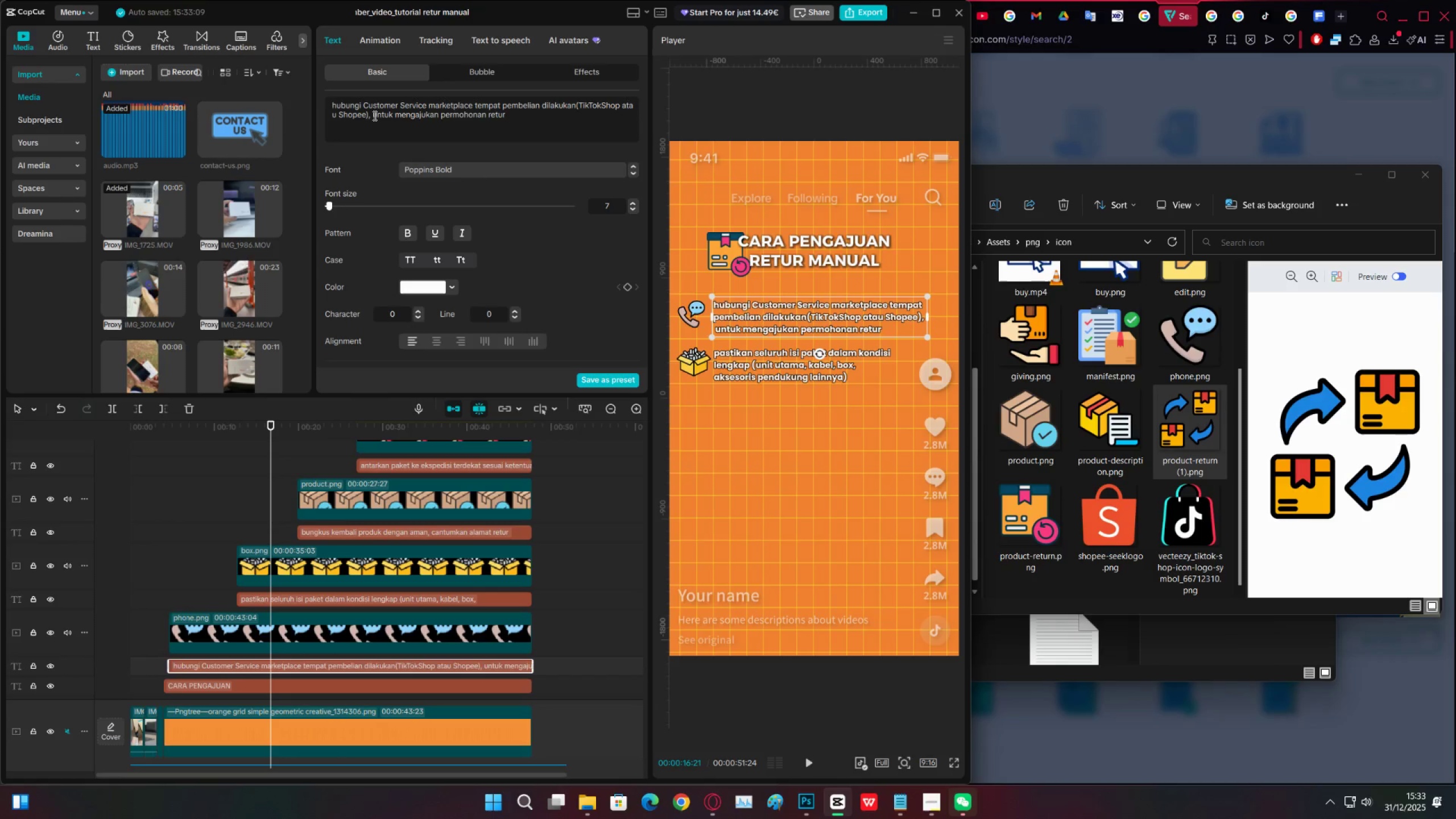 
left_click([374, 115])
 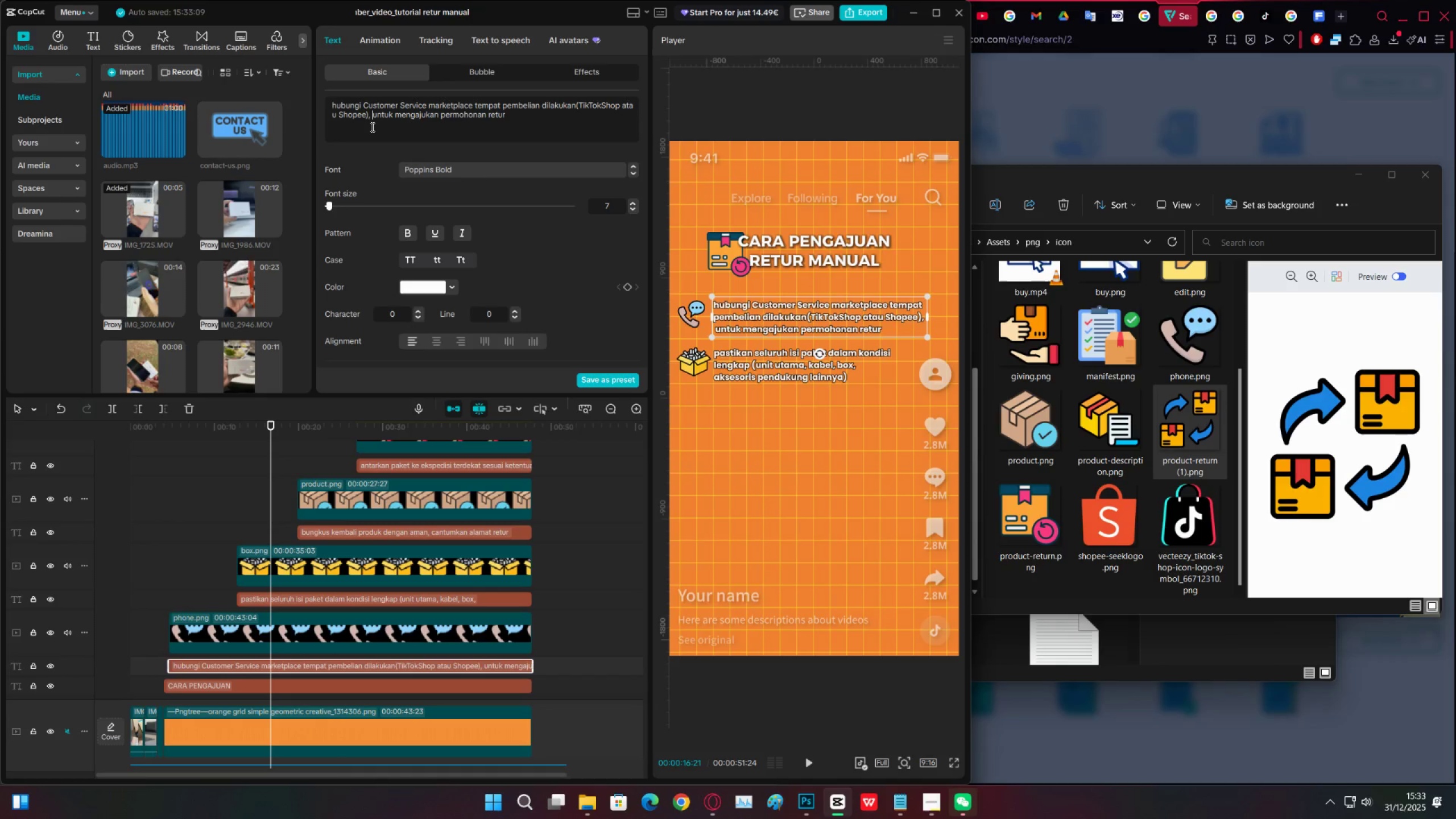 
key(Backspace)
 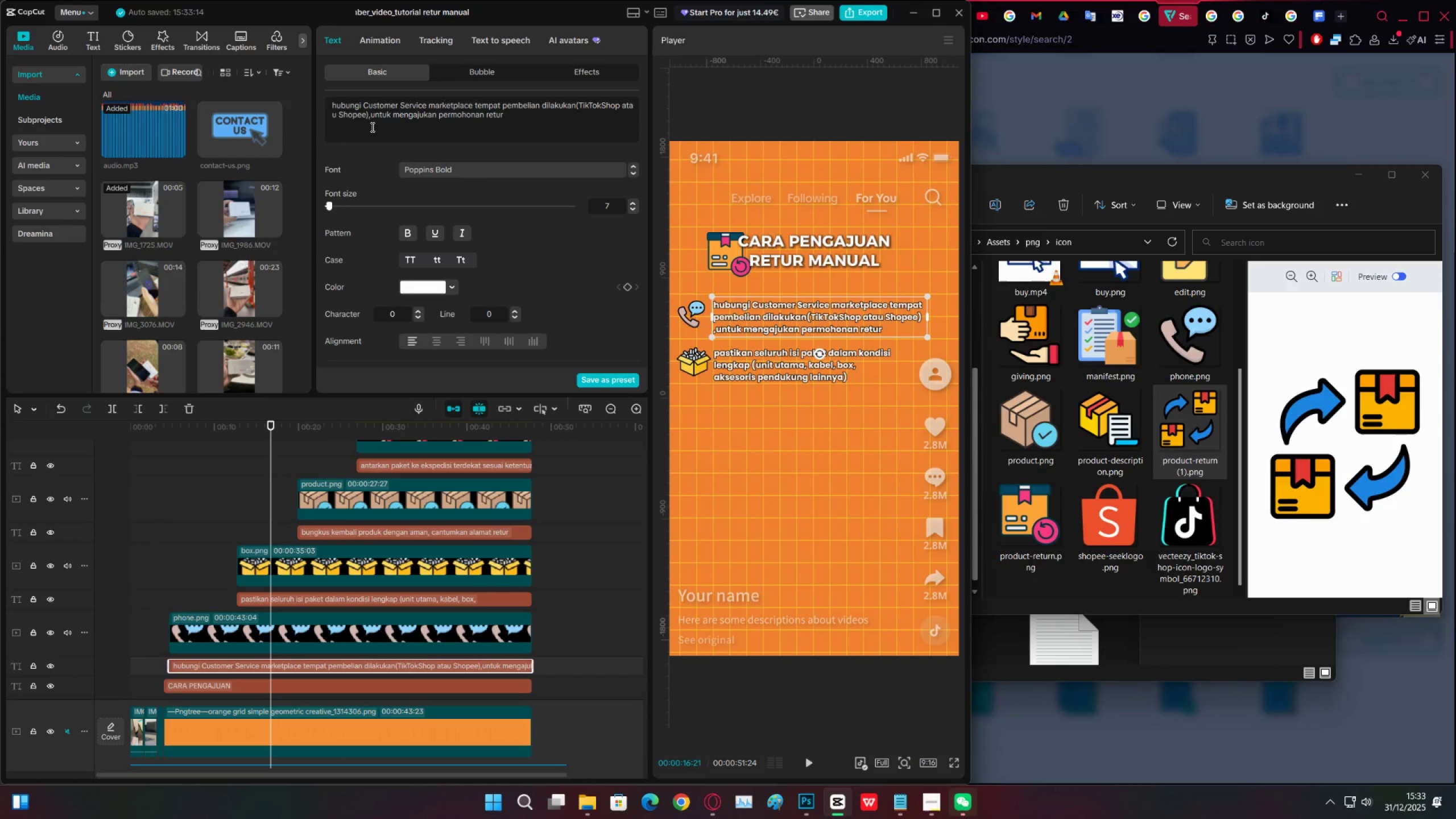 
key(Space)
 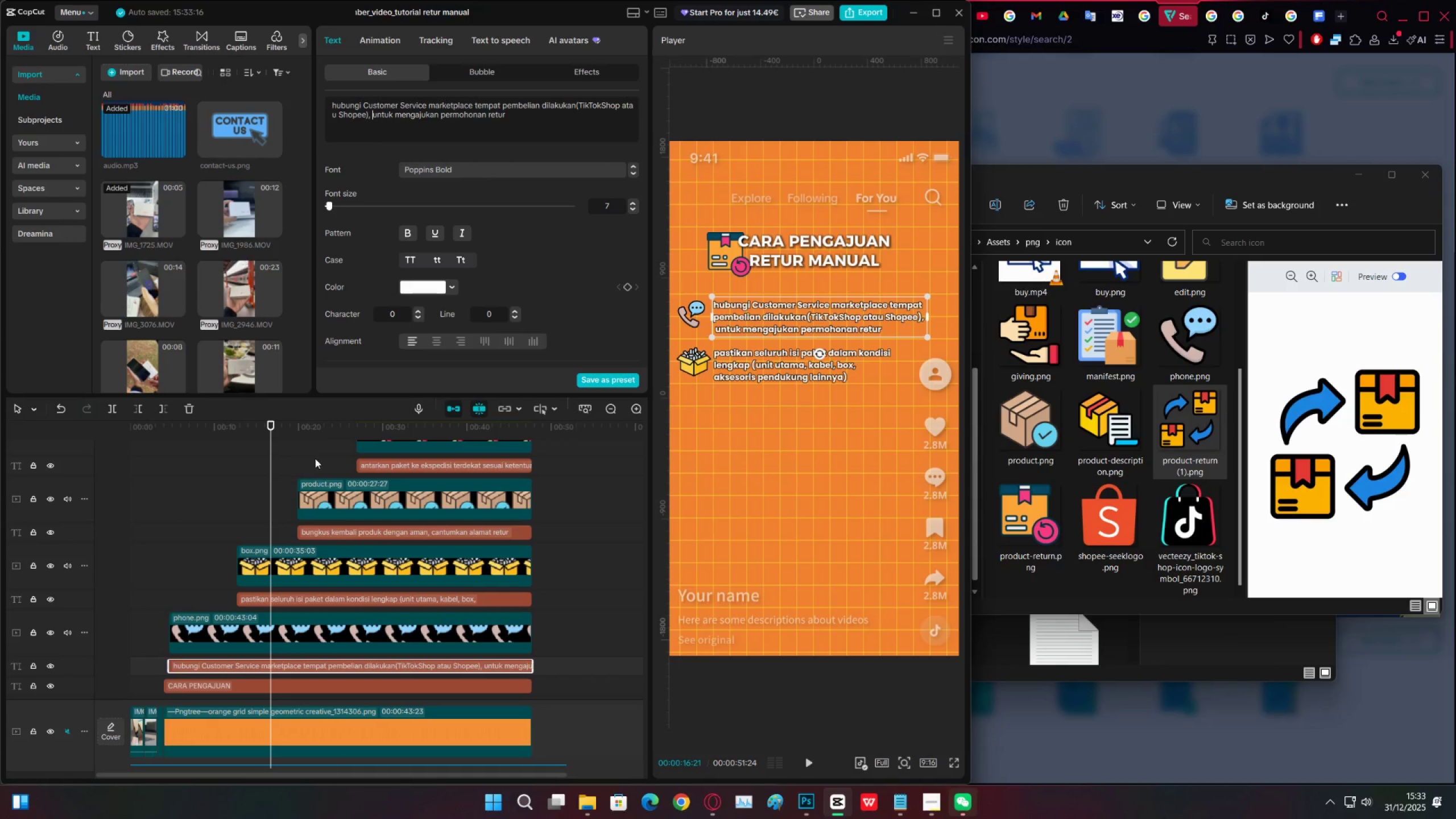 
double_click([250, 471])
 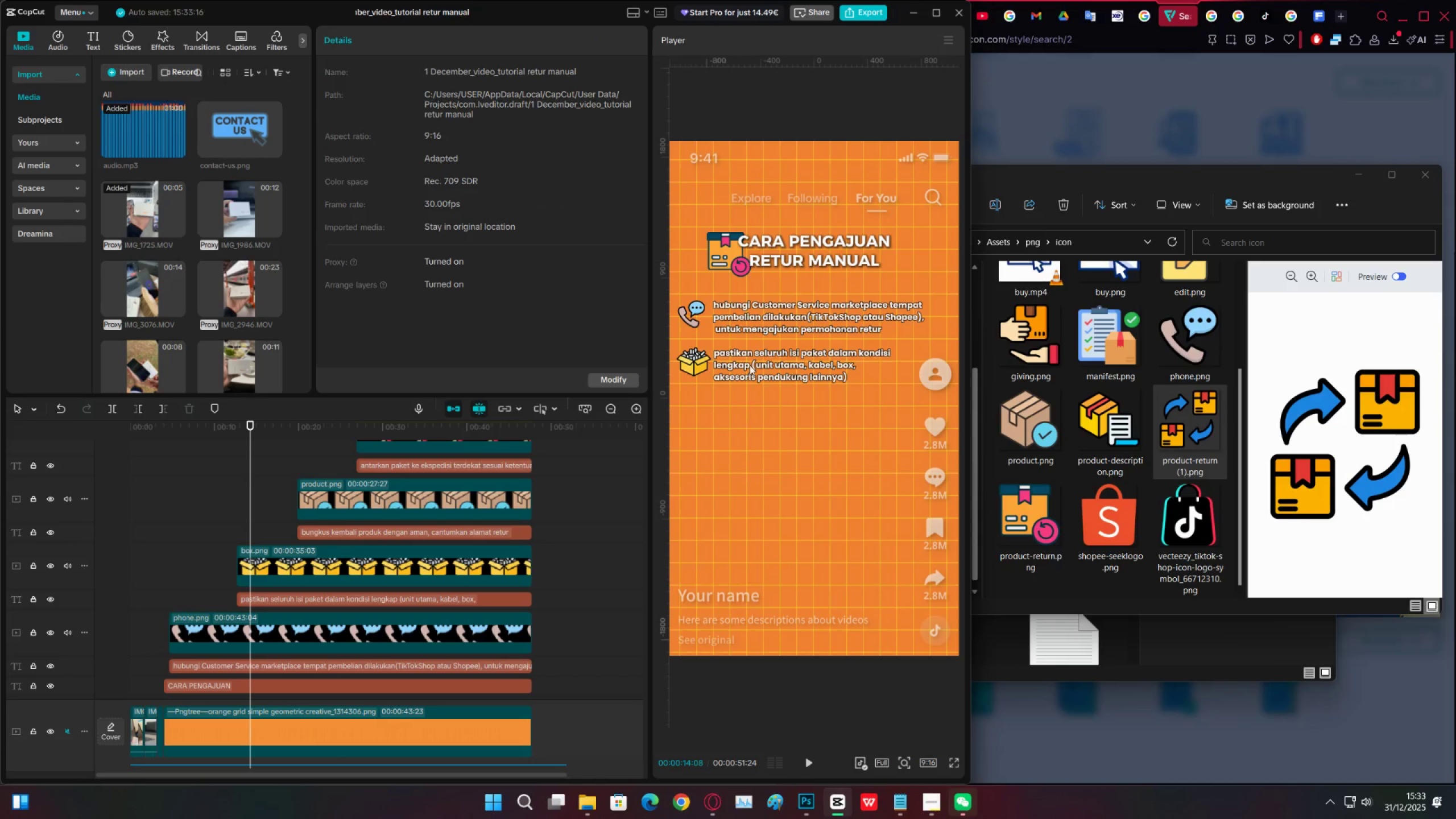 
left_click_drag(start_coordinate=[757, 363], to_coordinate=[758, 359])
 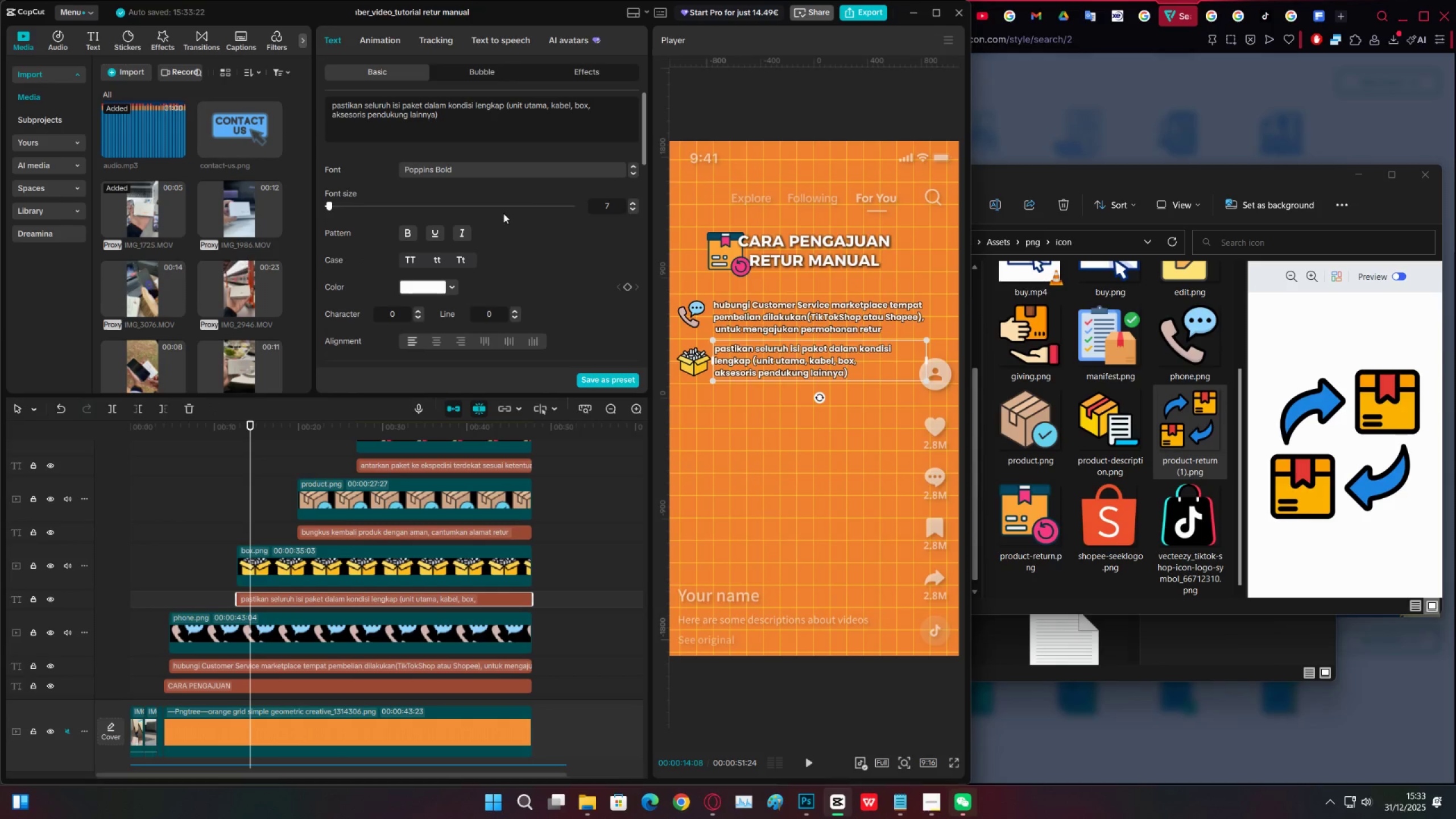 
scroll: coordinate [562, 266], scroll_direction: down, amount: 1.0
 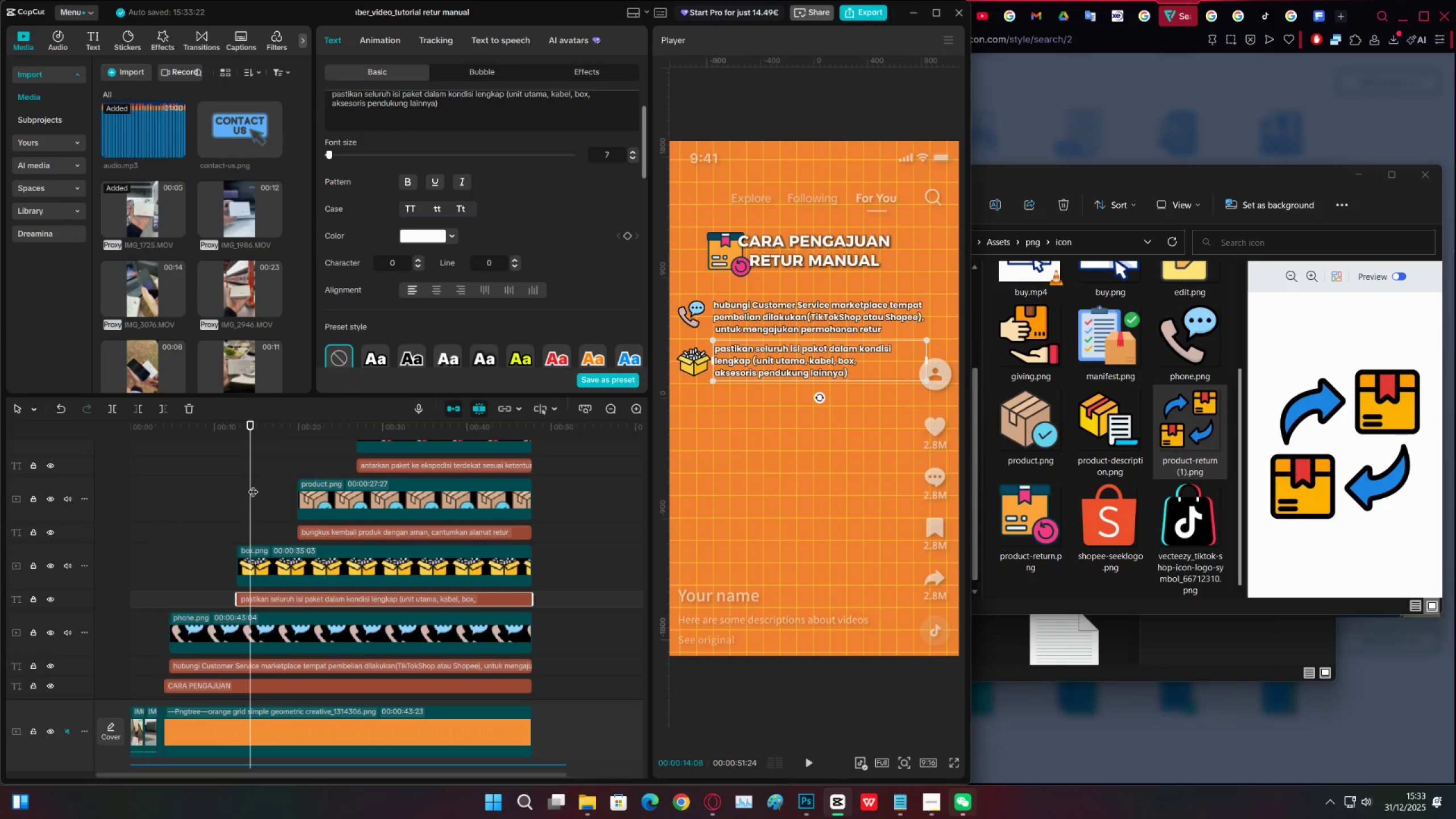 
left_click([267, 487])
 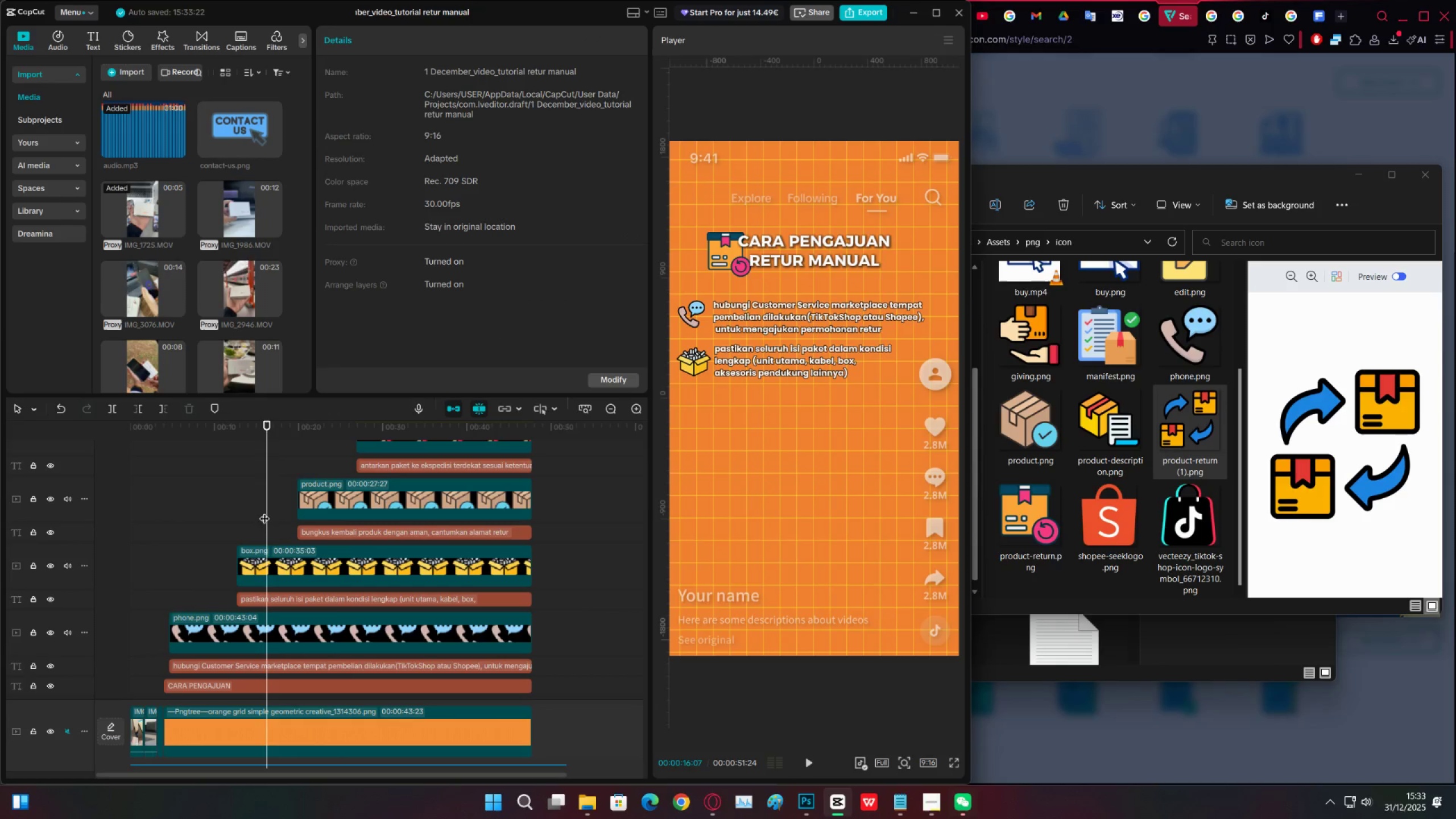 
left_click([698, 357])
 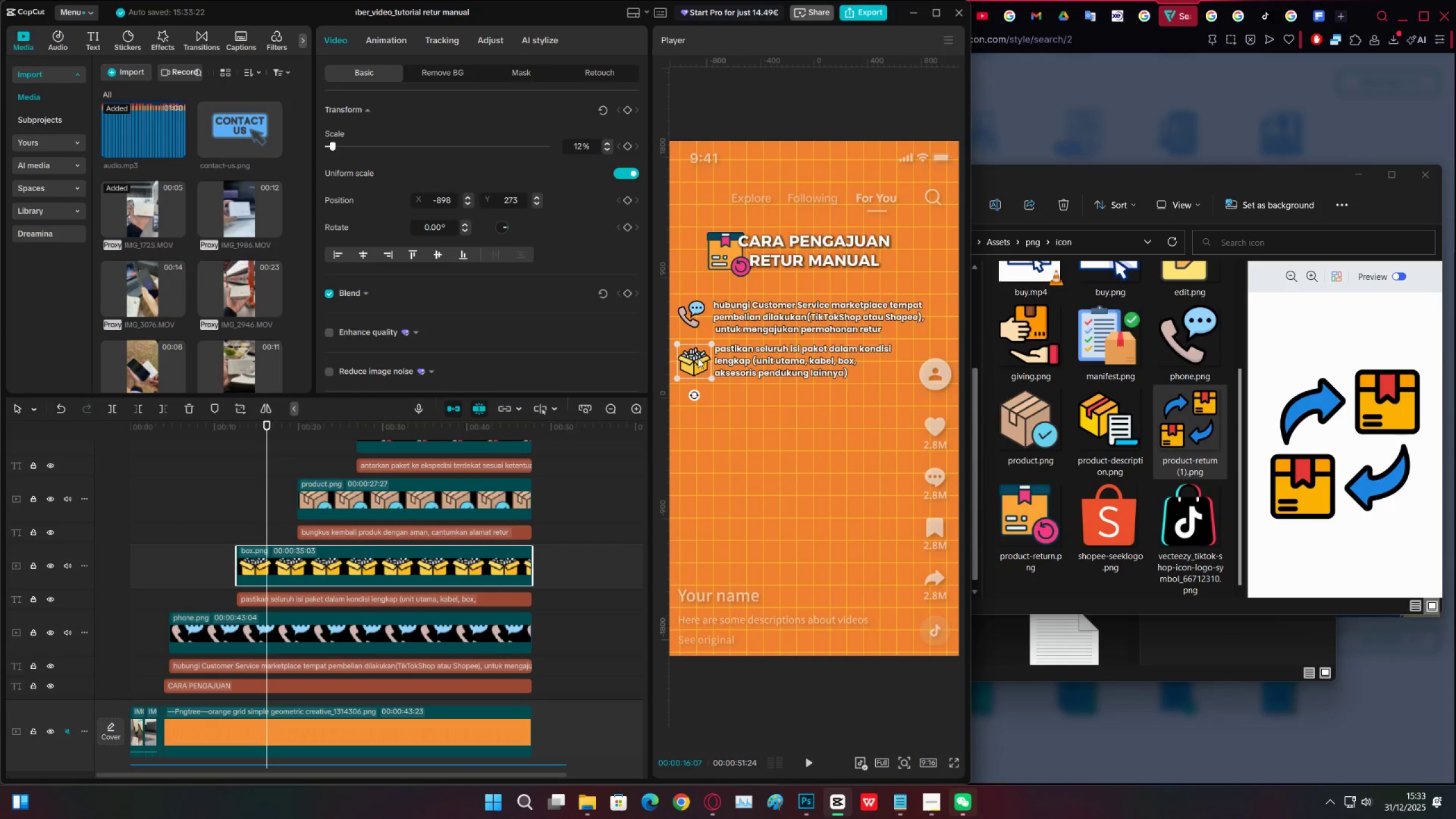 
key(ArrowLeft)
 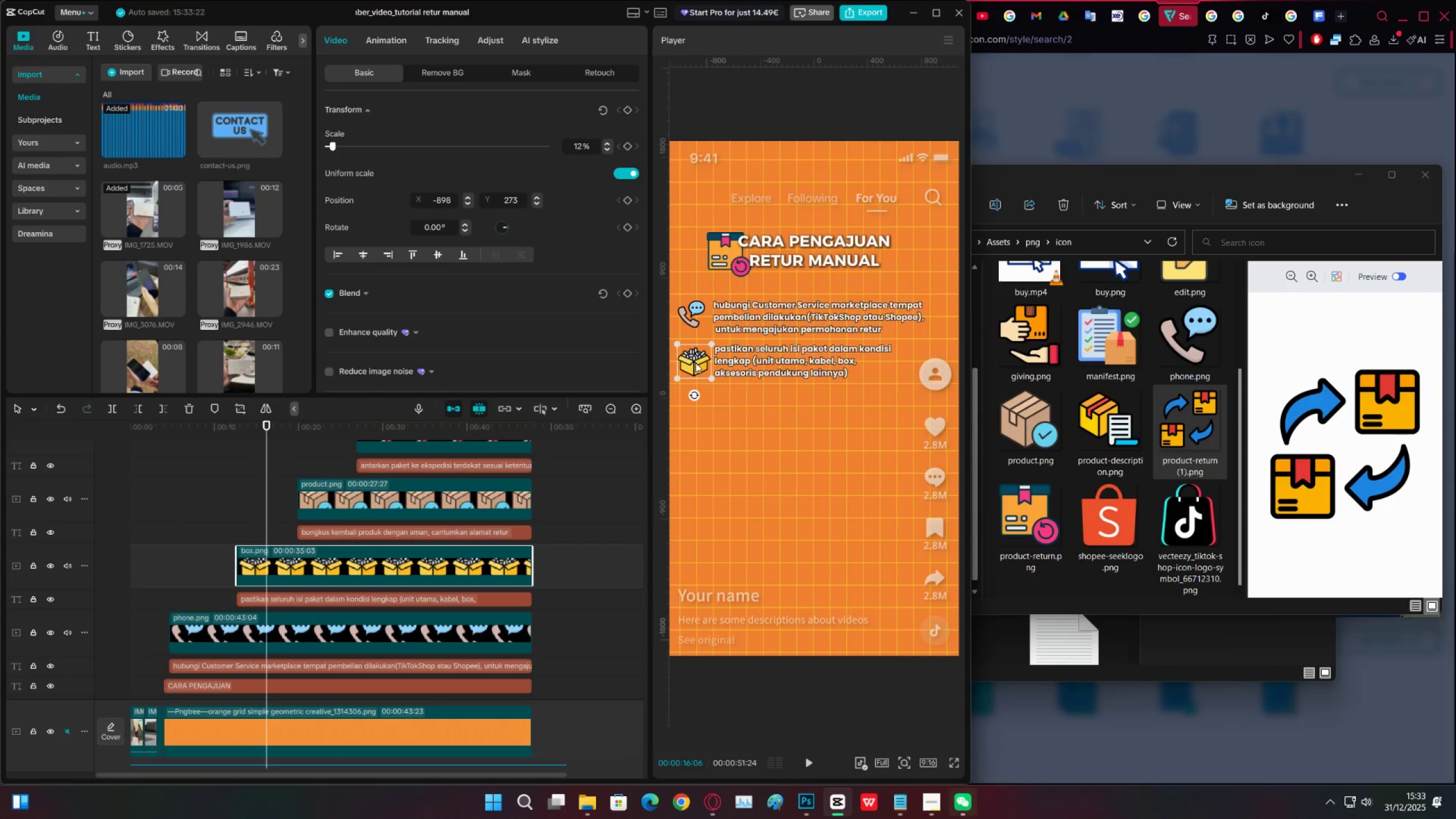 
key(ArrowLeft)
 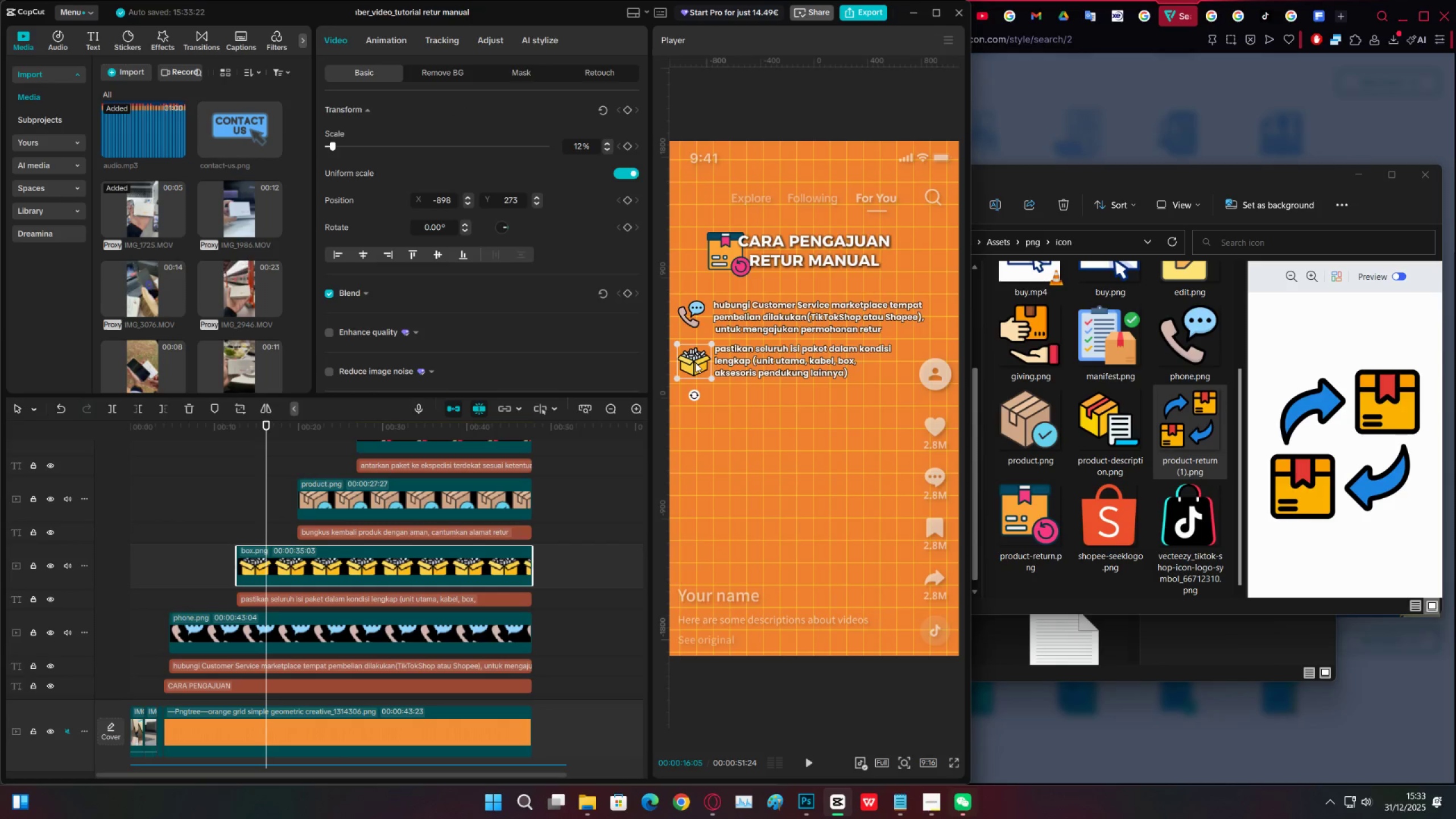 
key(ArrowLeft)
 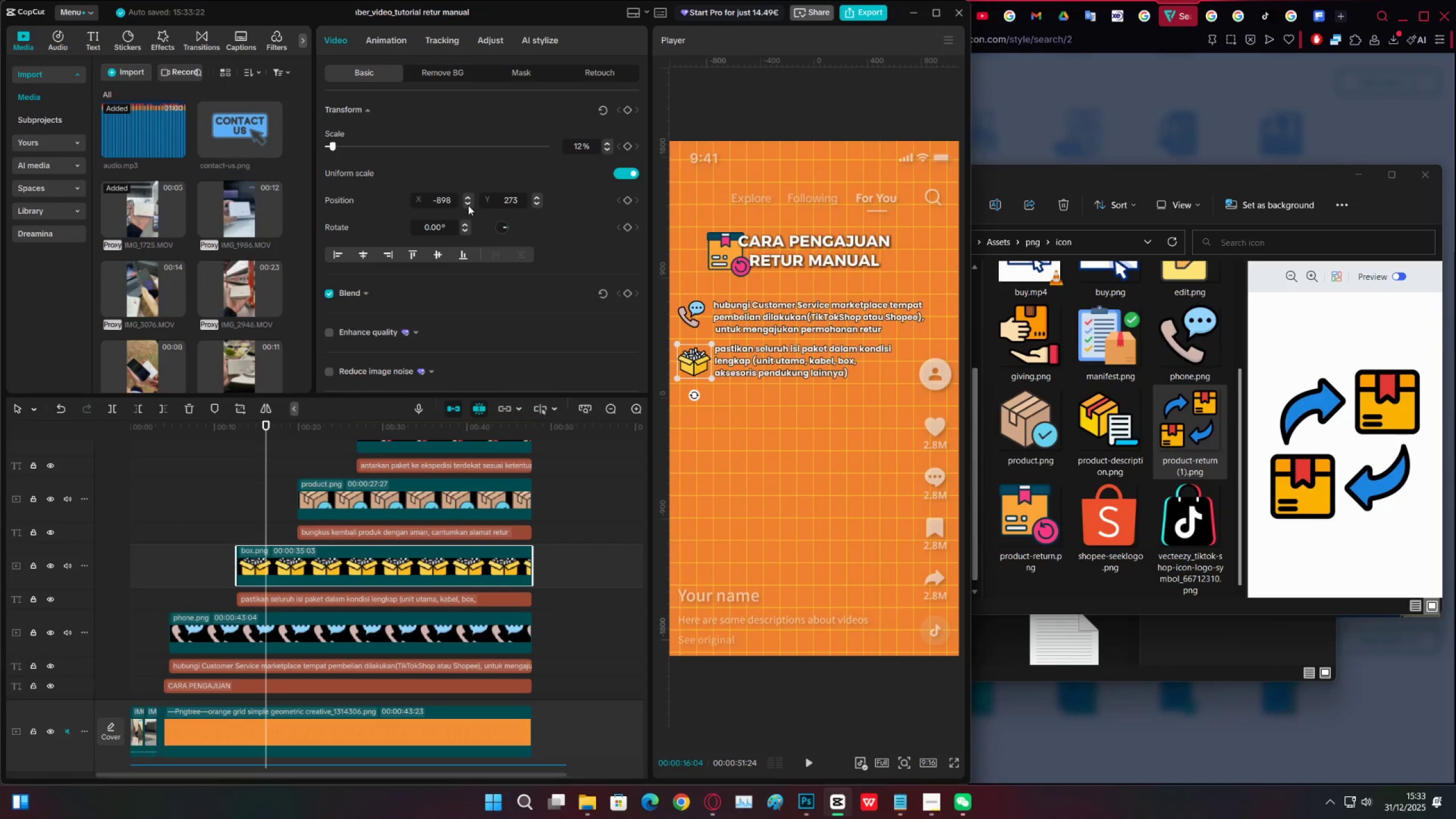 
double_click([468, 204])
 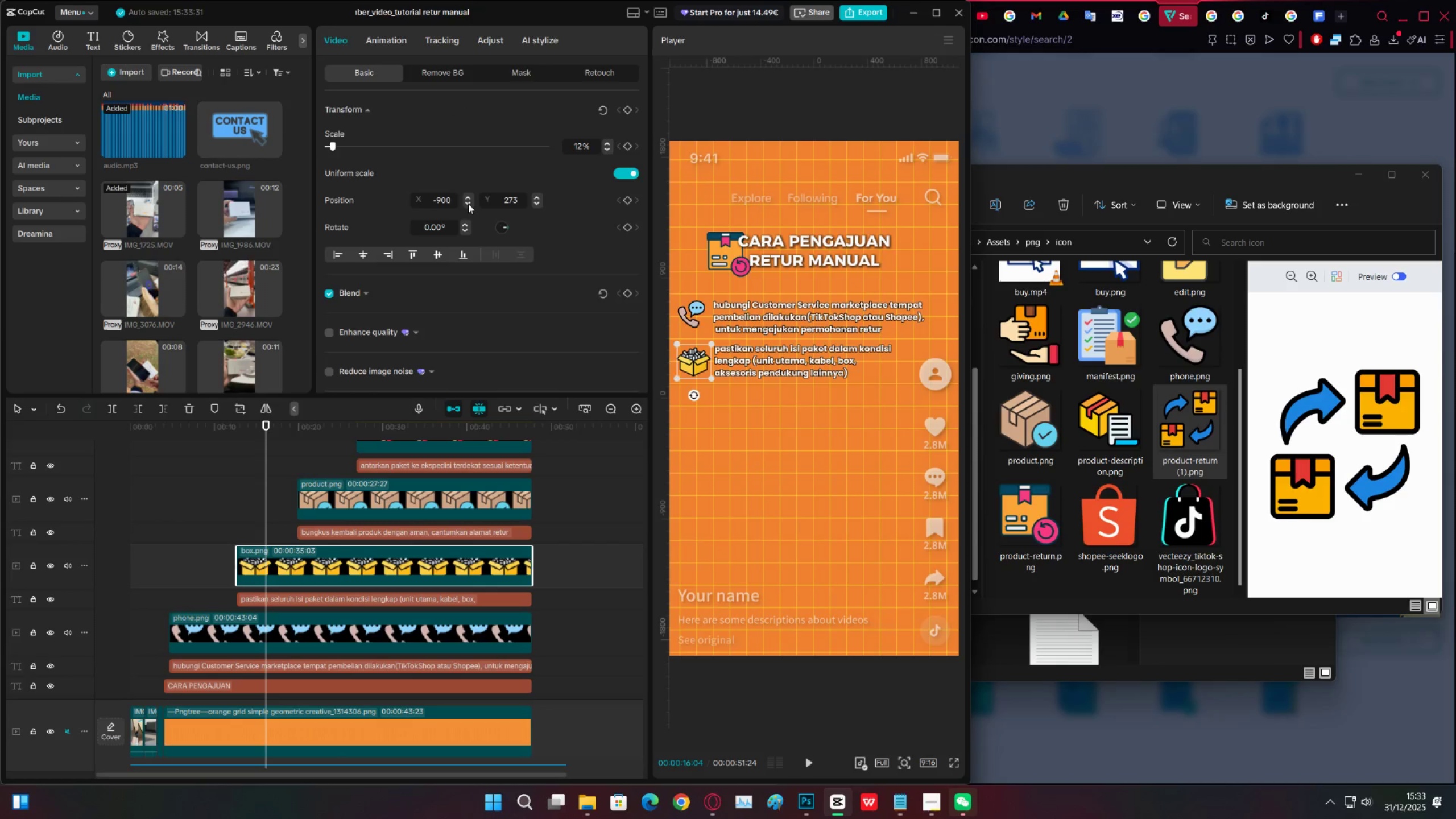 
triple_click([468, 204])
 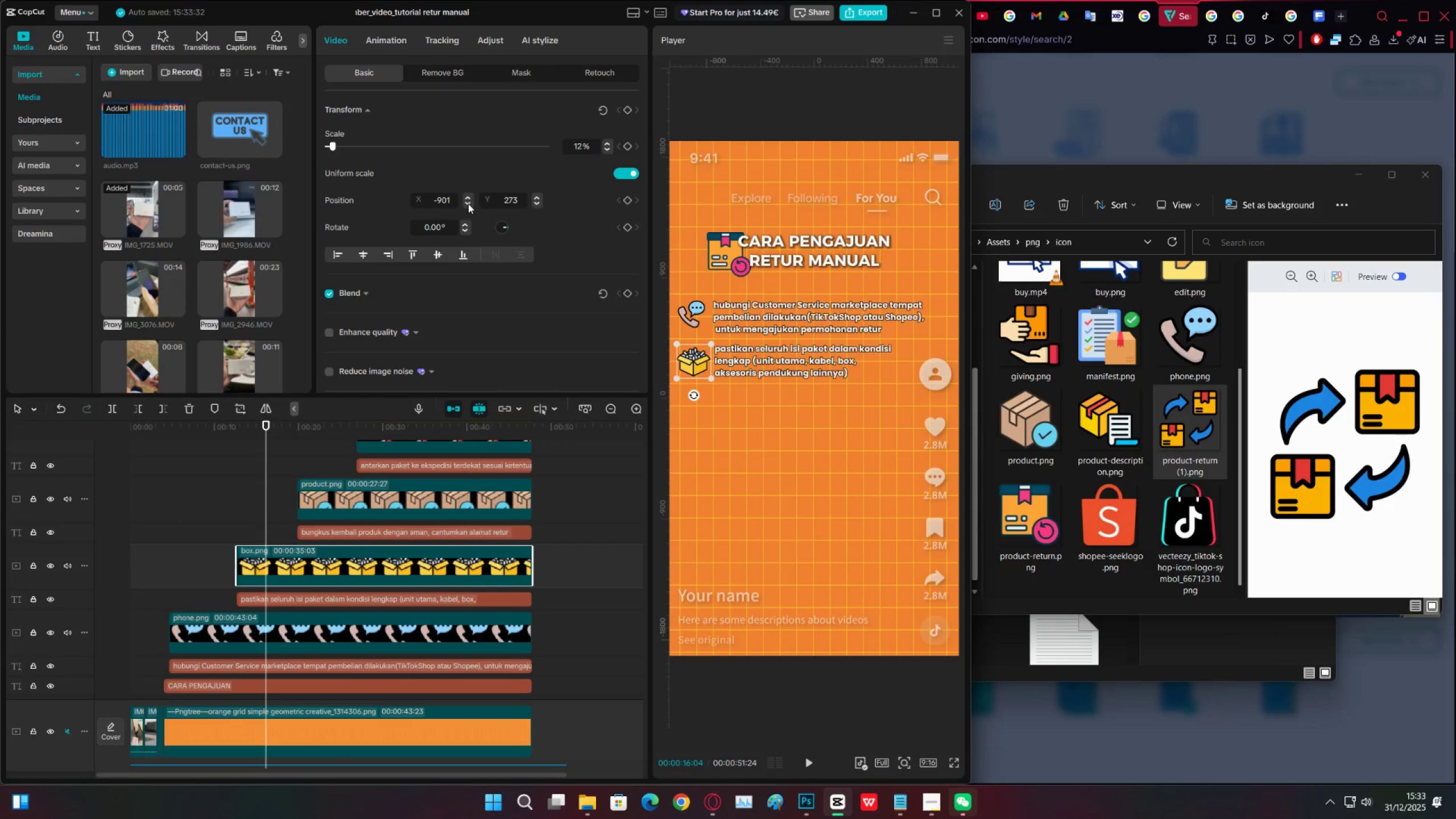 
triple_click([468, 204])
 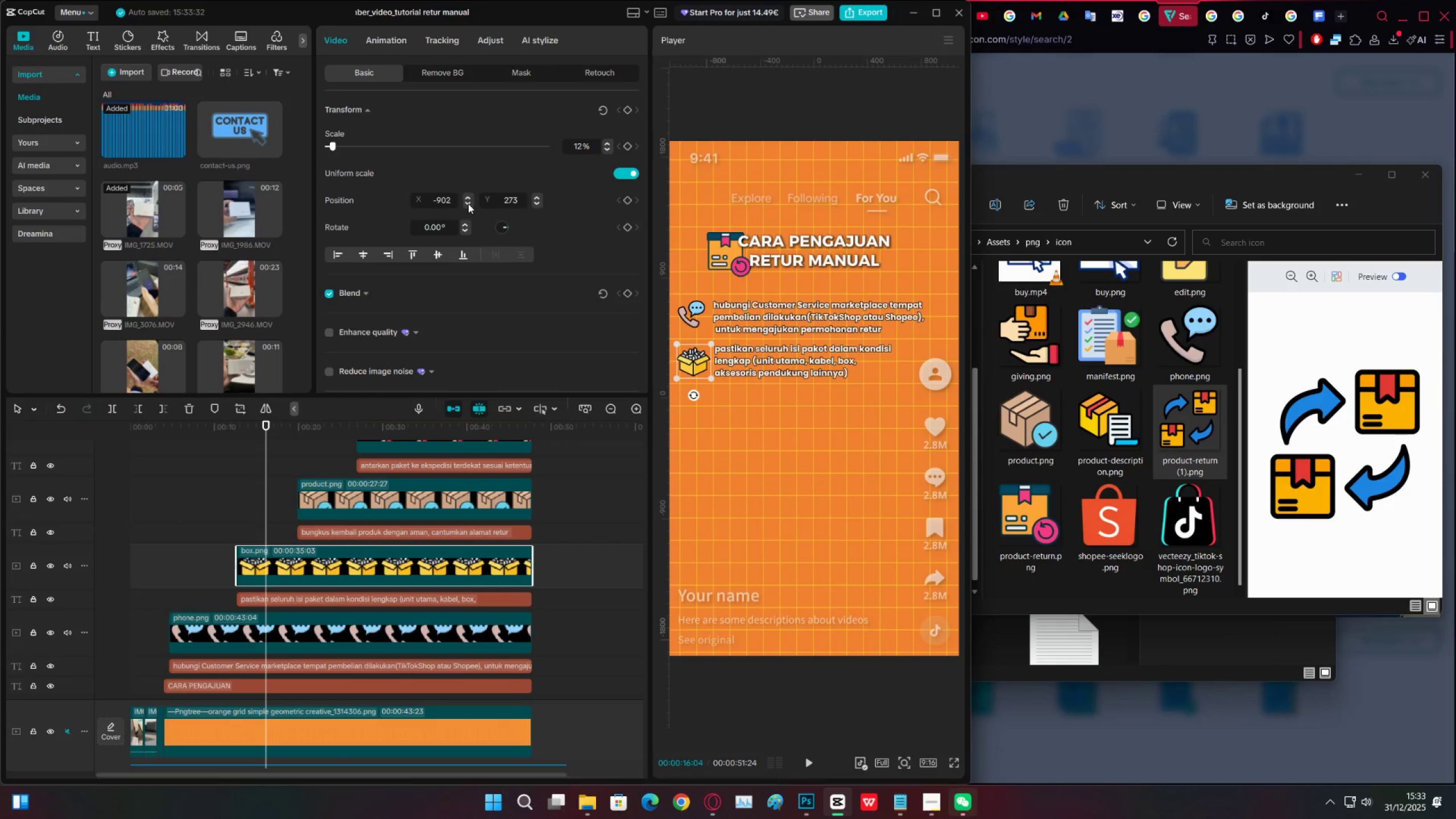 
triple_click([468, 204])
 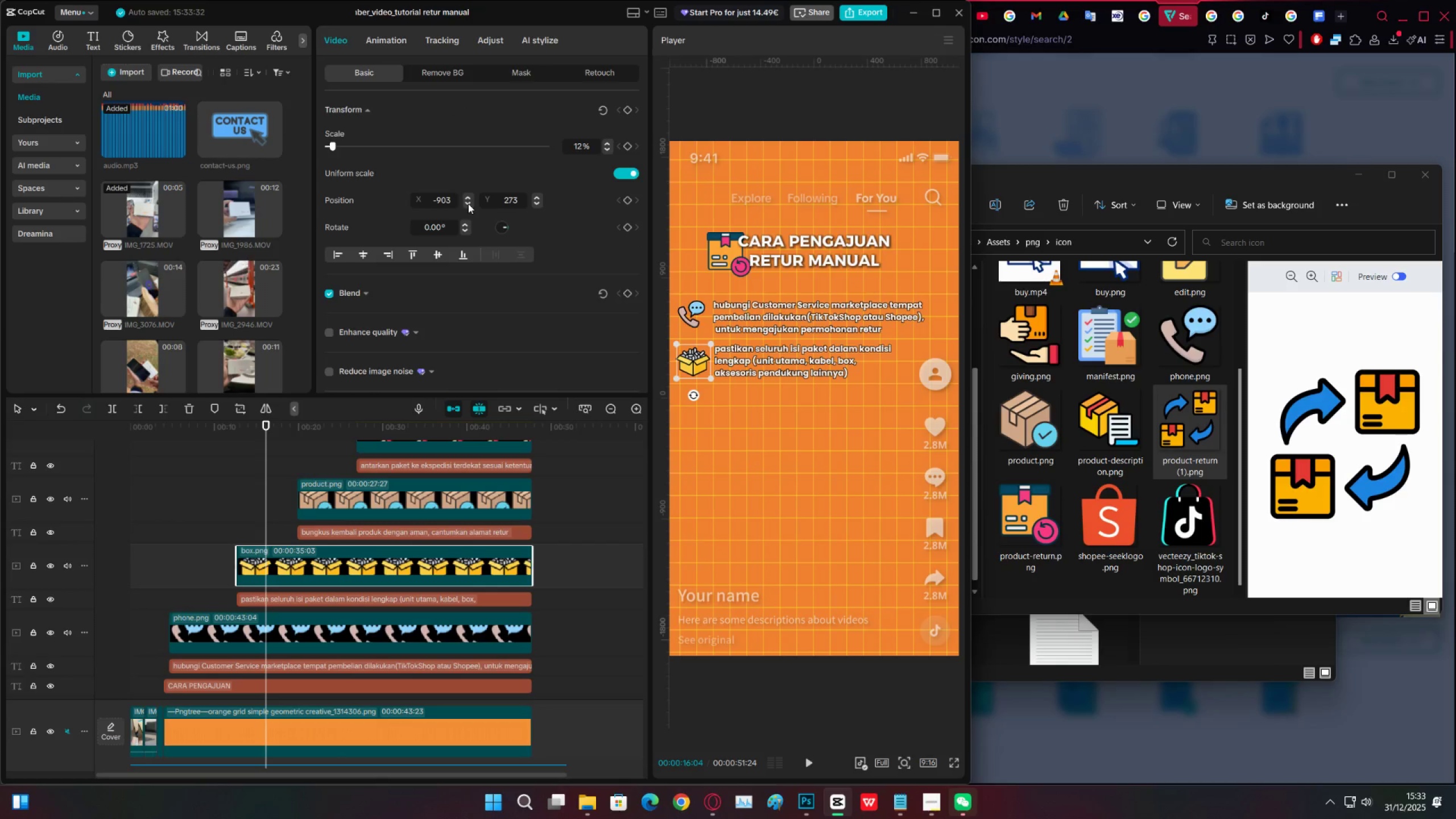 
triple_click([468, 204])
 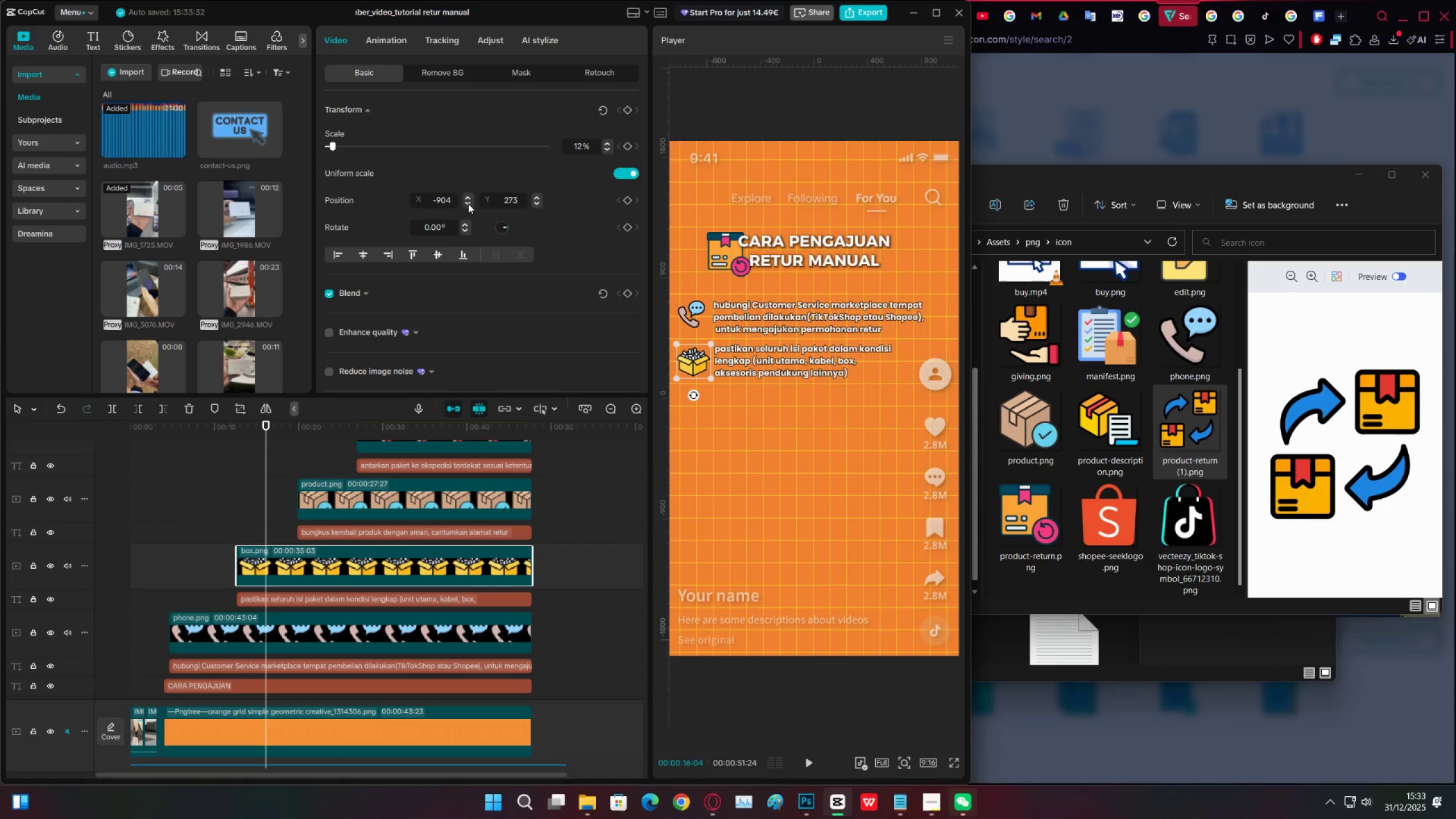 
triple_click([468, 204])
 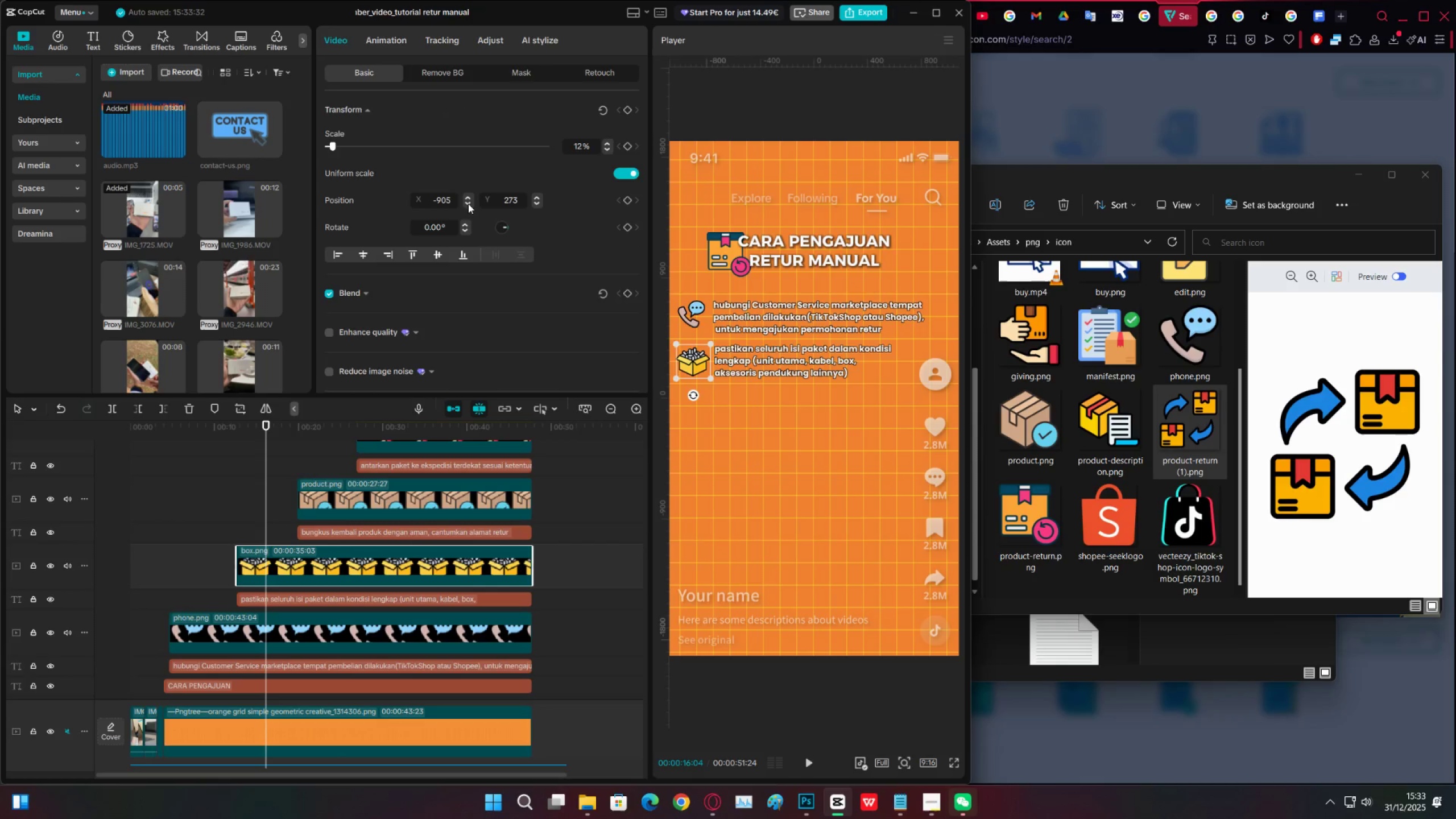 
triple_click([468, 203])
 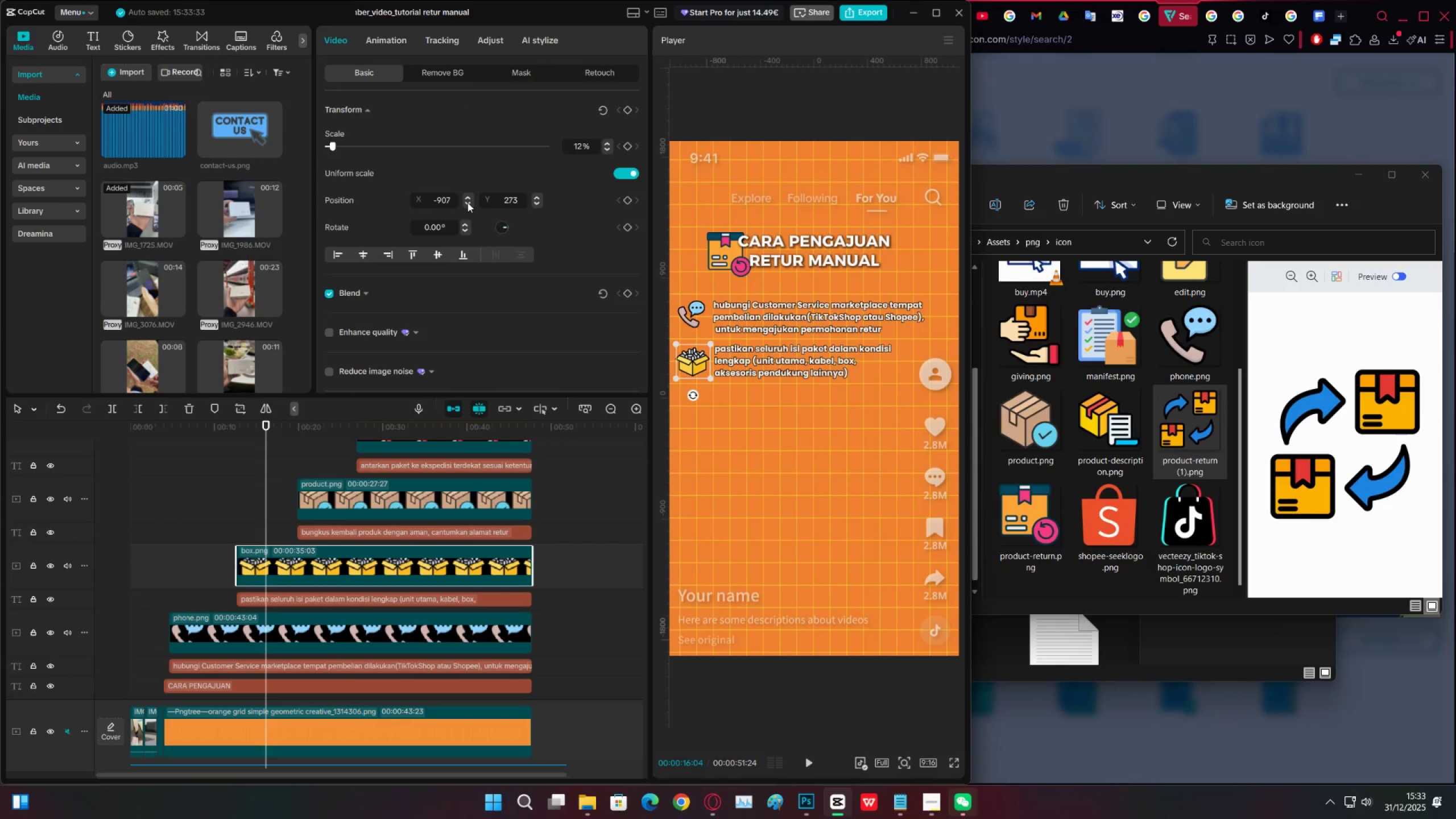 
triple_click([466, 202])
 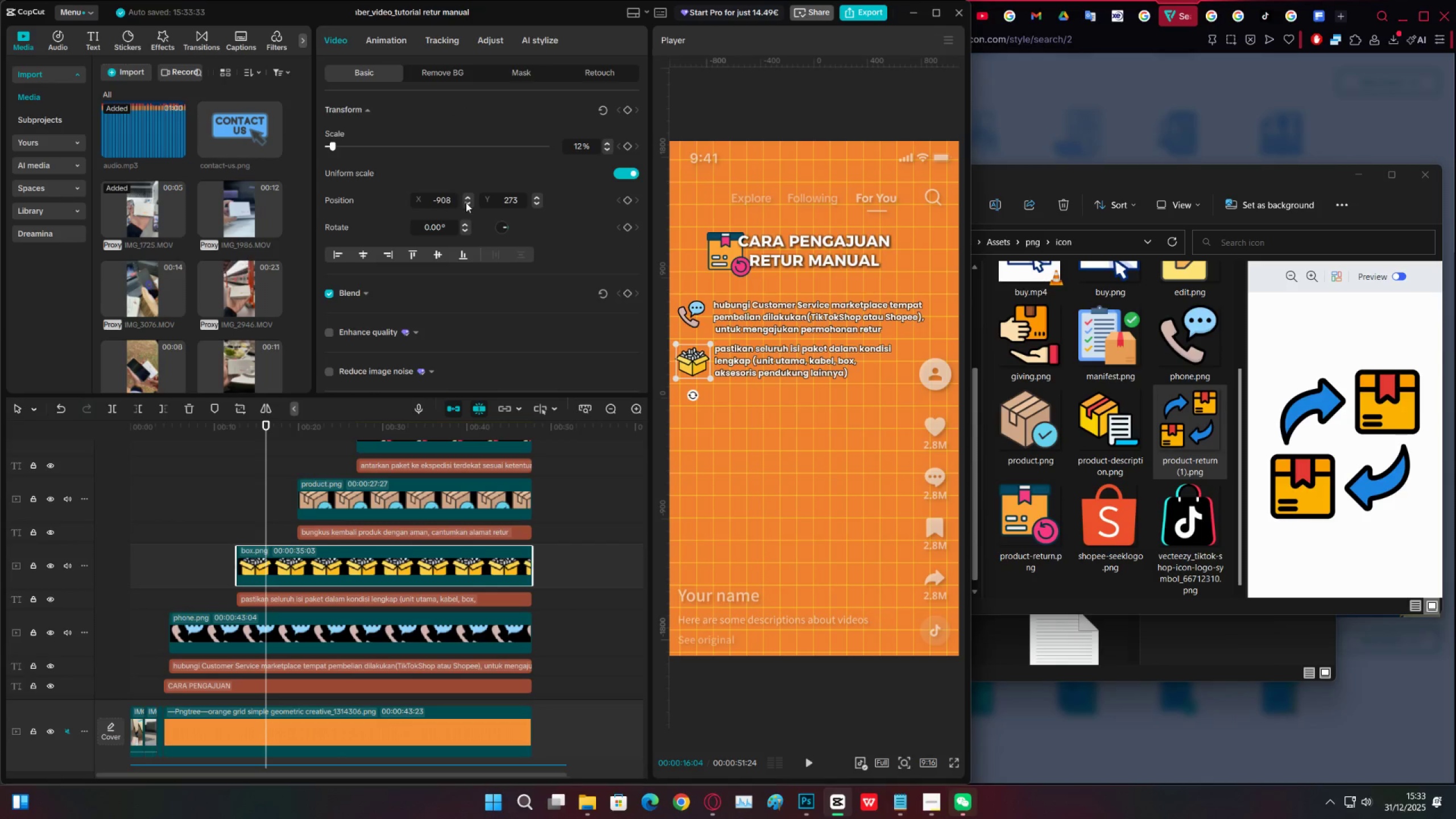 
triple_click([465, 202])
 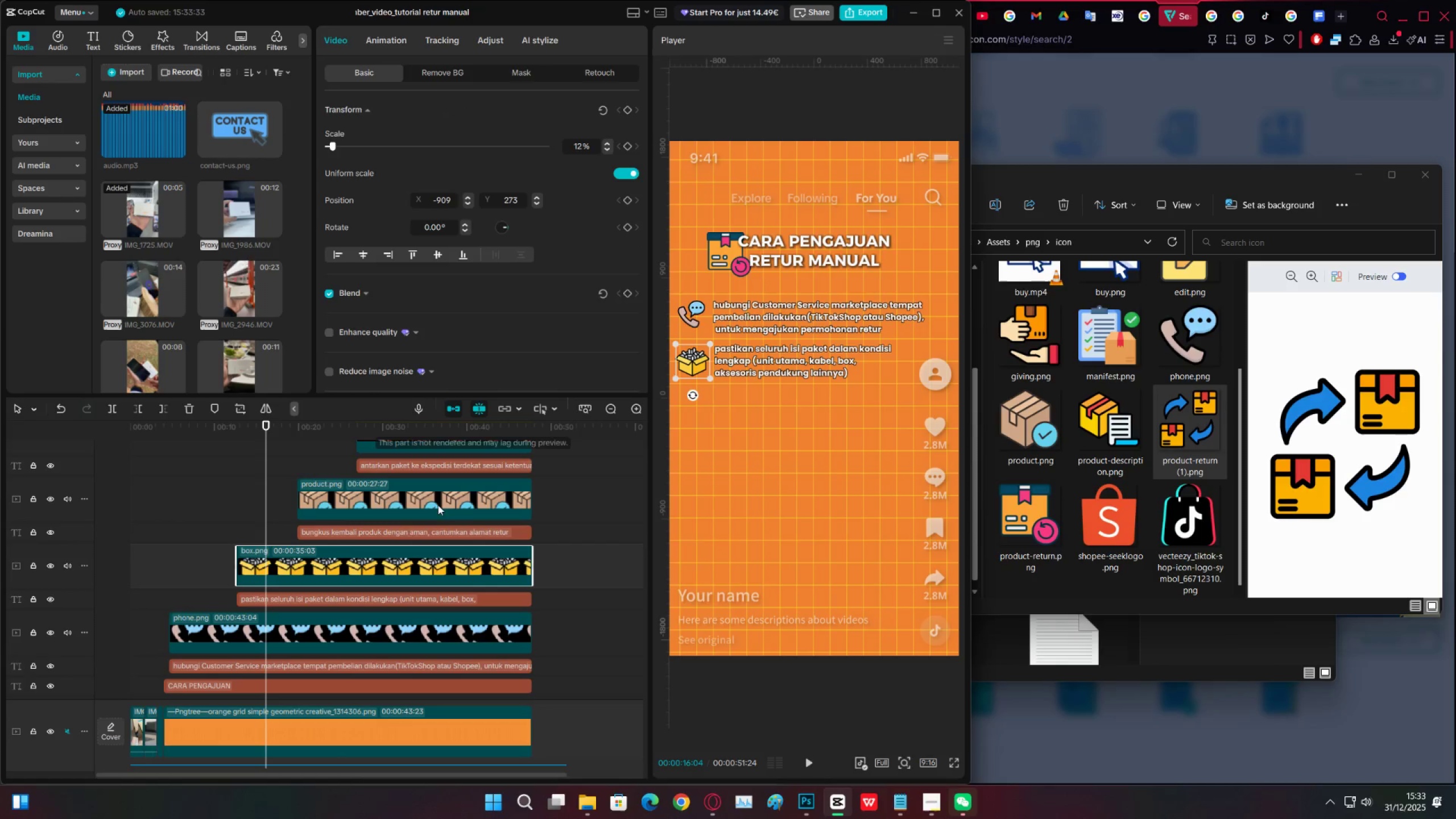 
scroll: coordinate [303, 602], scroll_direction: down, amount: 2.0
 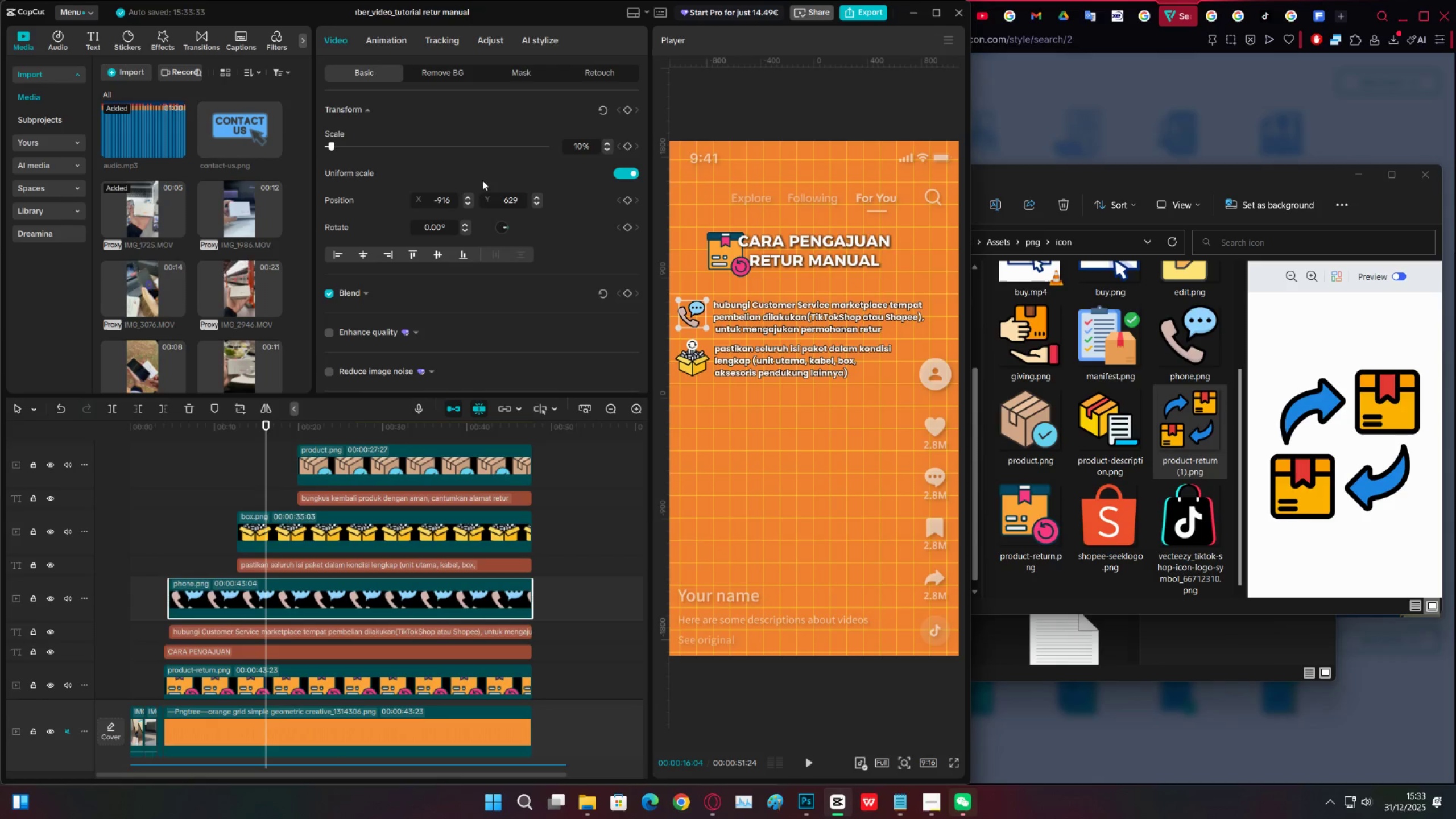 
double_click([469, 198])
 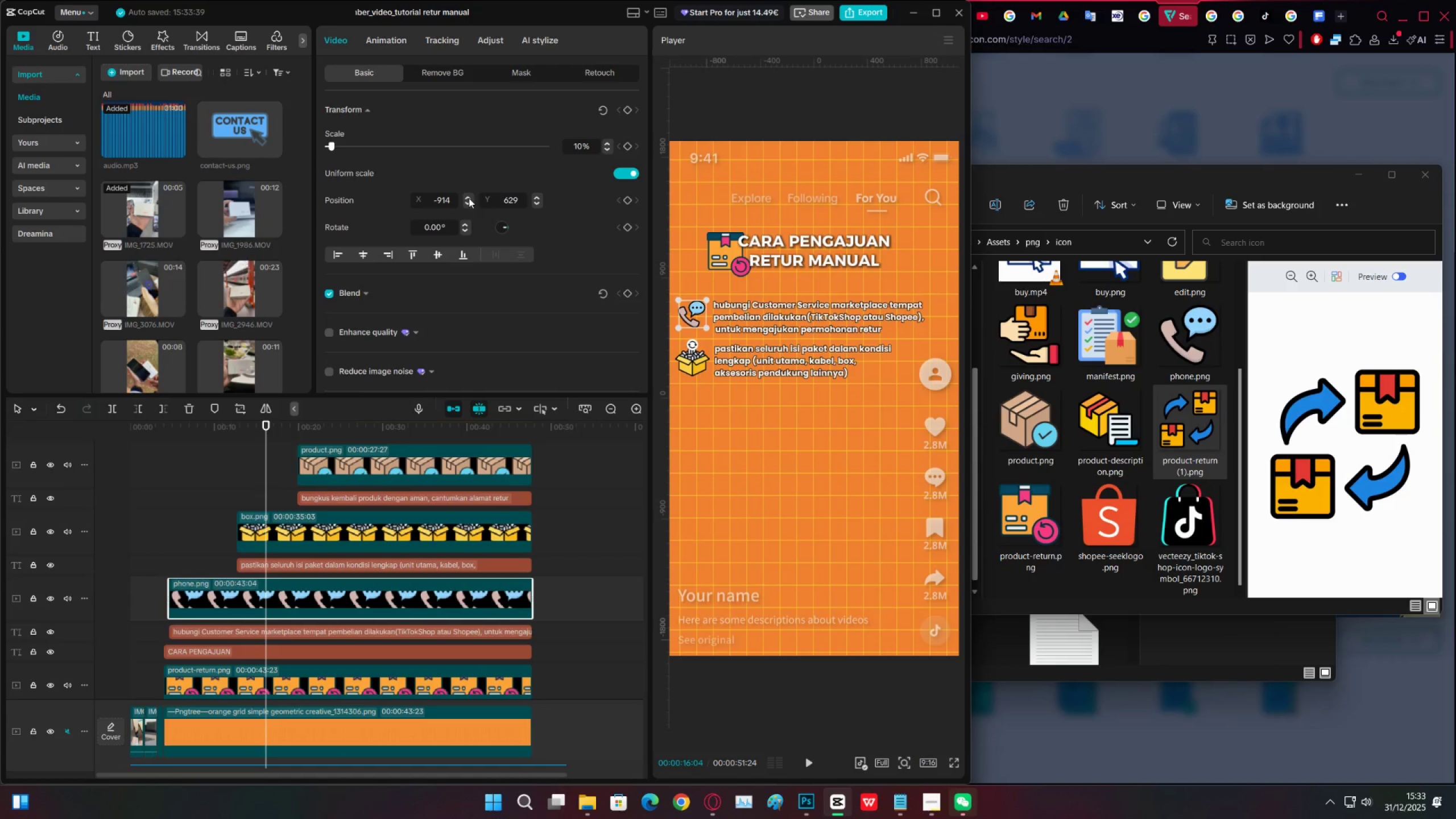 
triple_click([469, 198])
 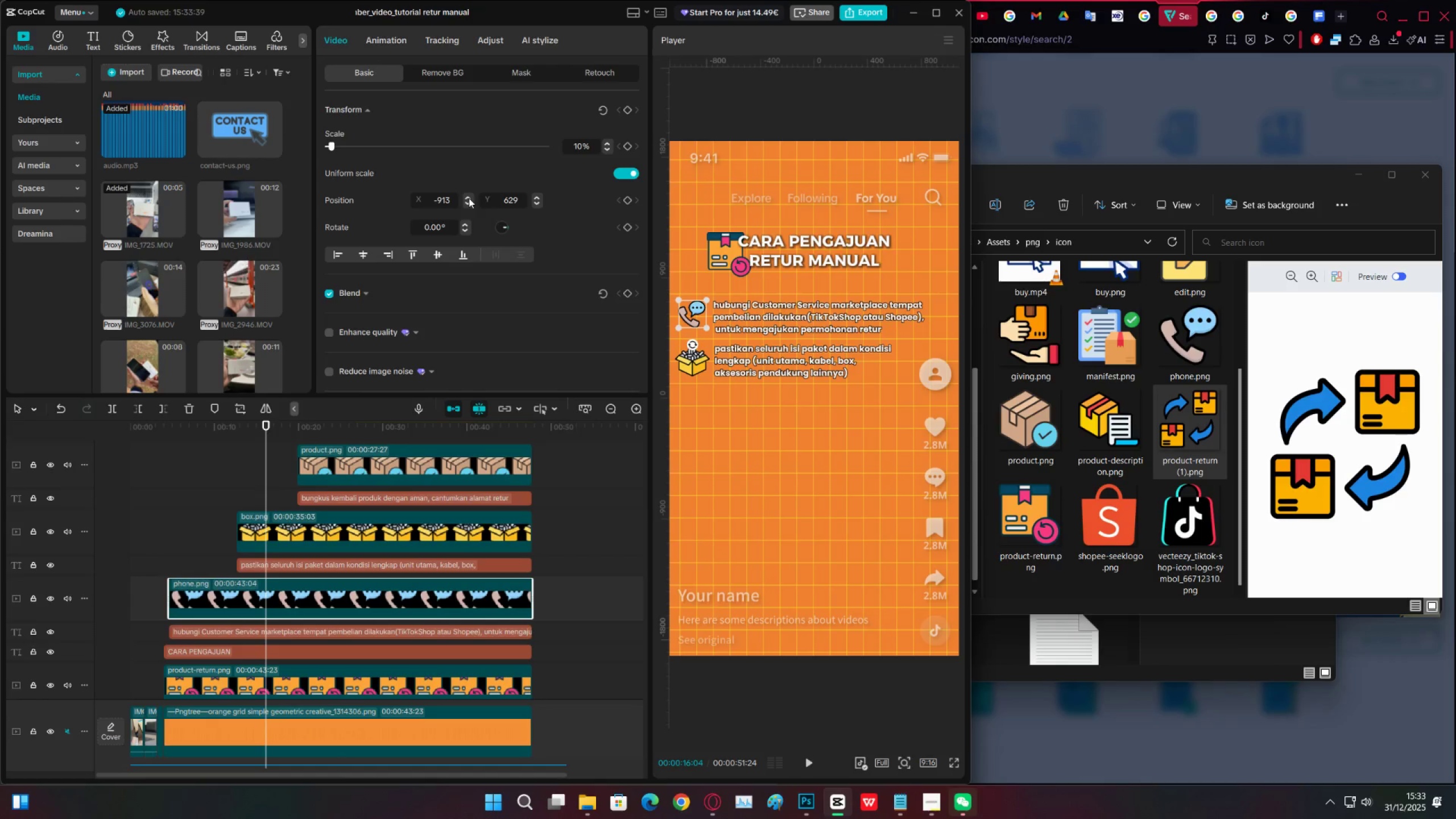 
triple_click([469, 198])
 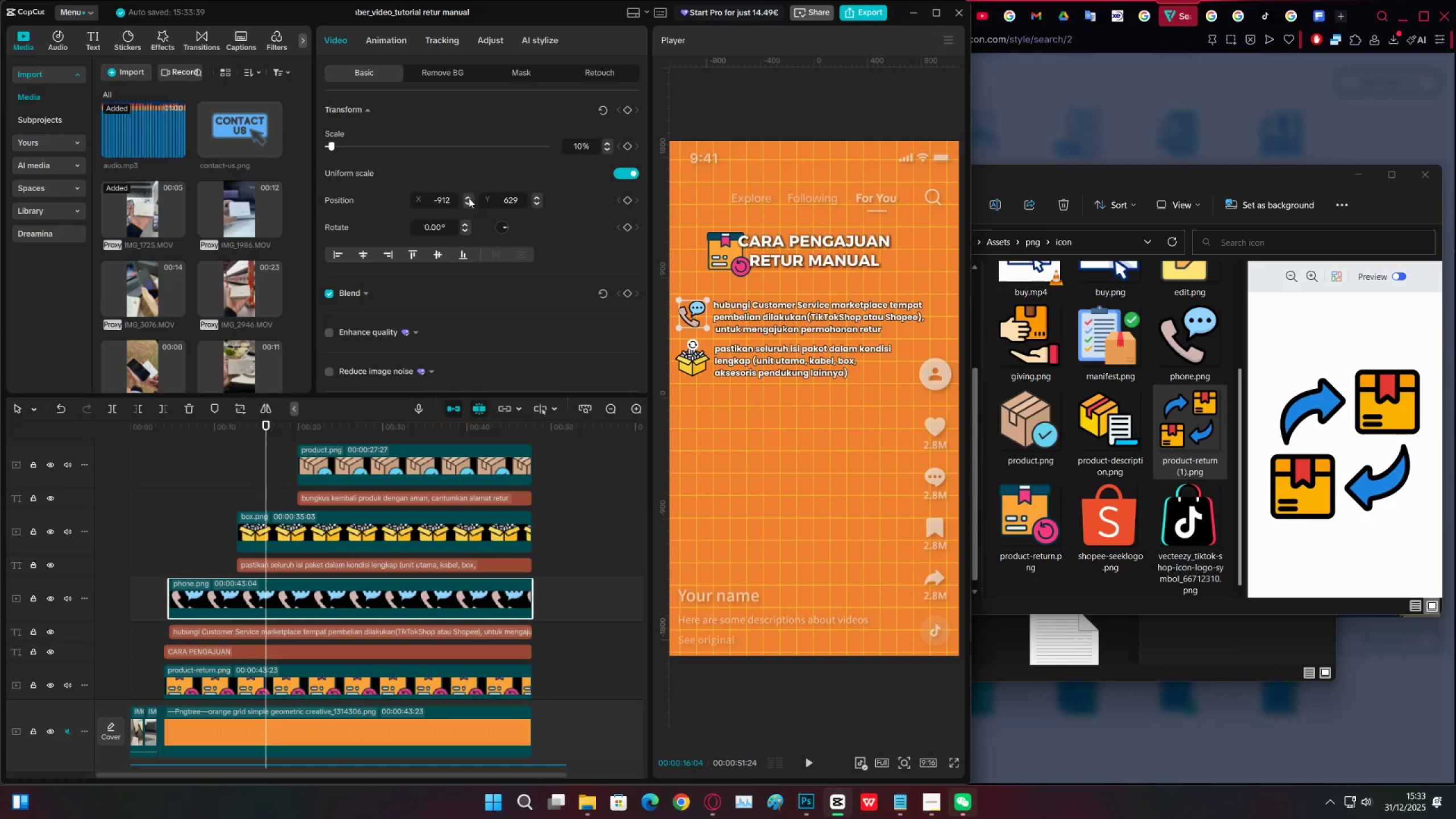 
triple_click([469, 198])
 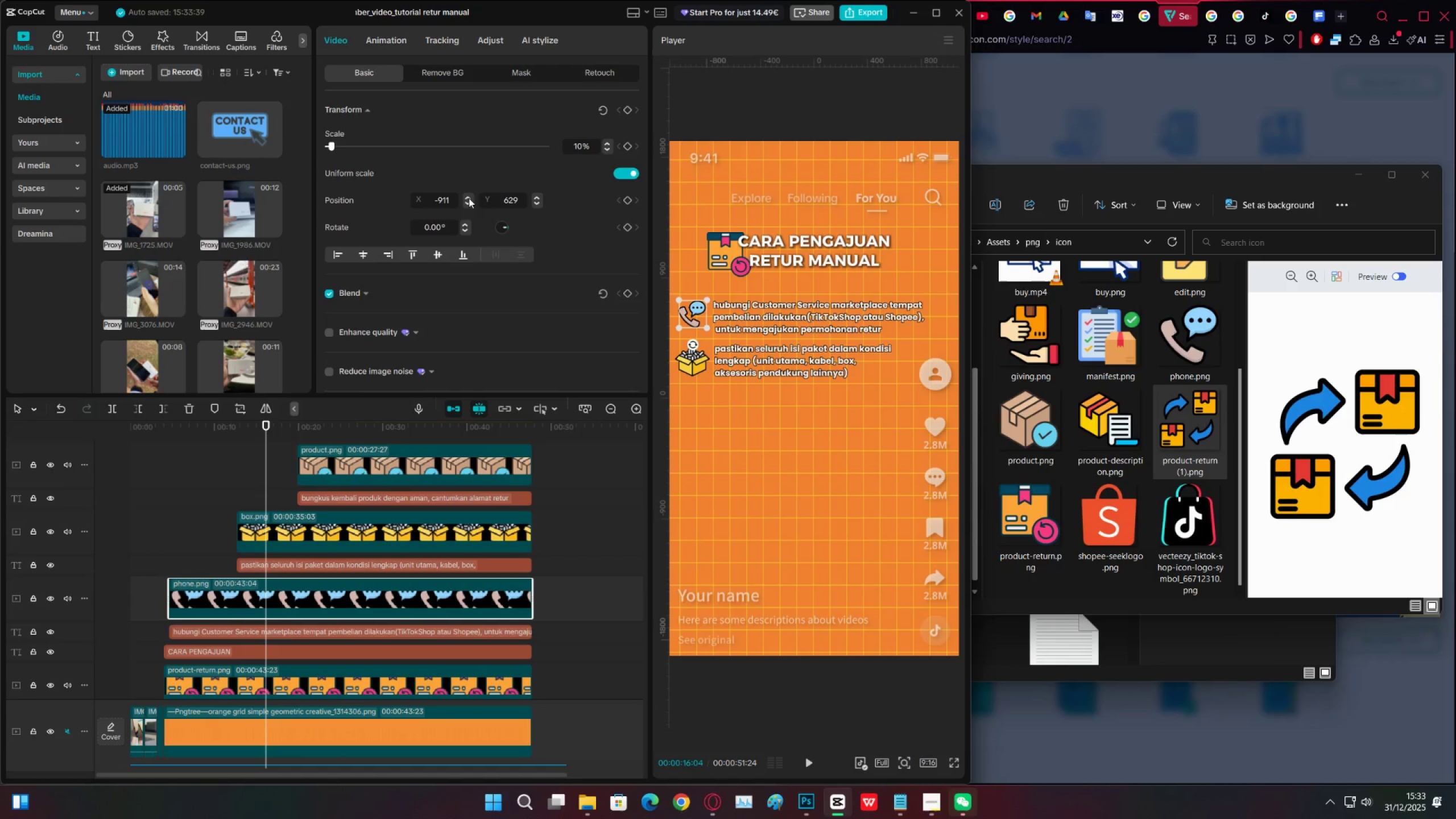 
triple_click([469, 198])
 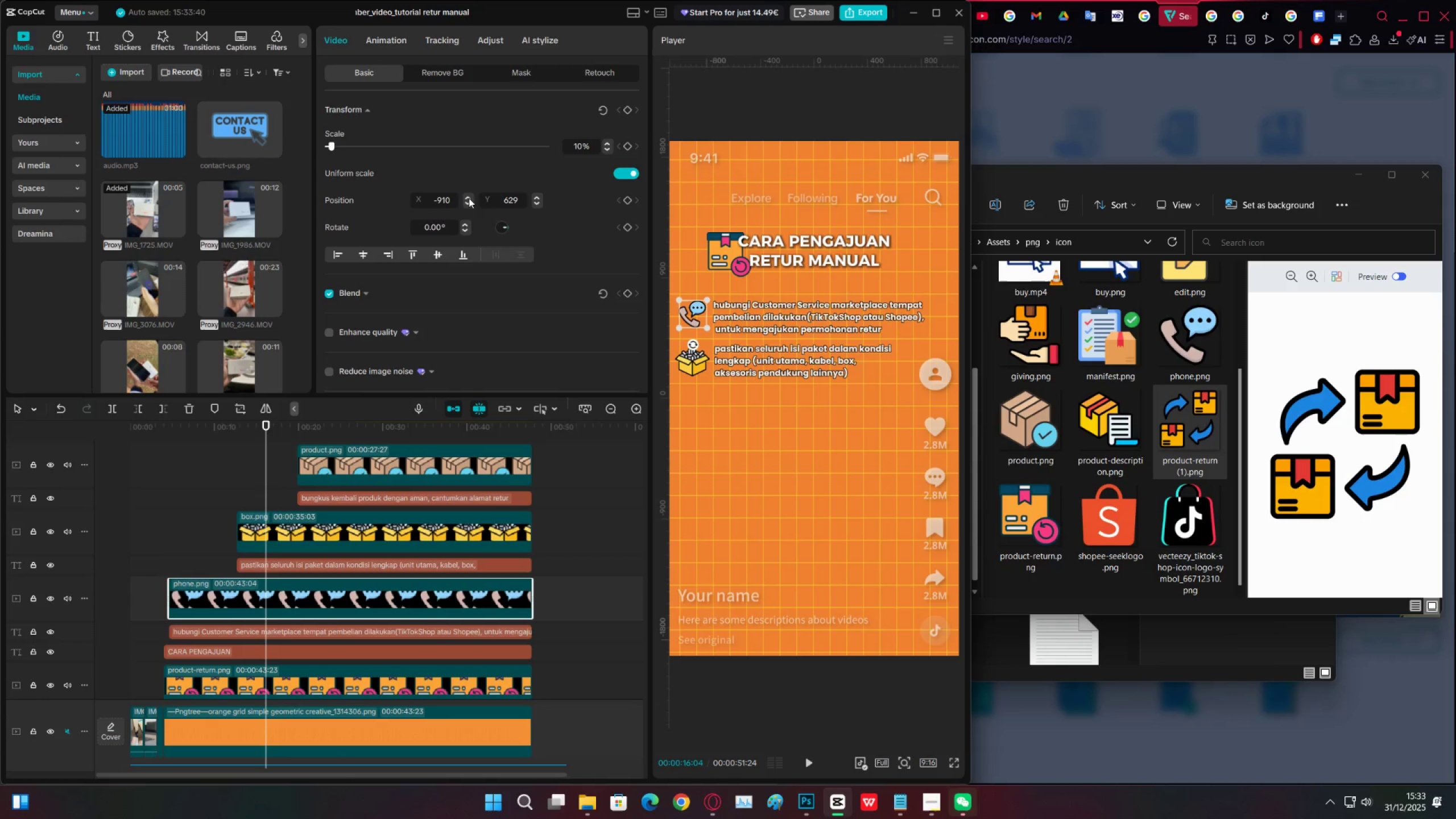 
triple_click([469, 198])
 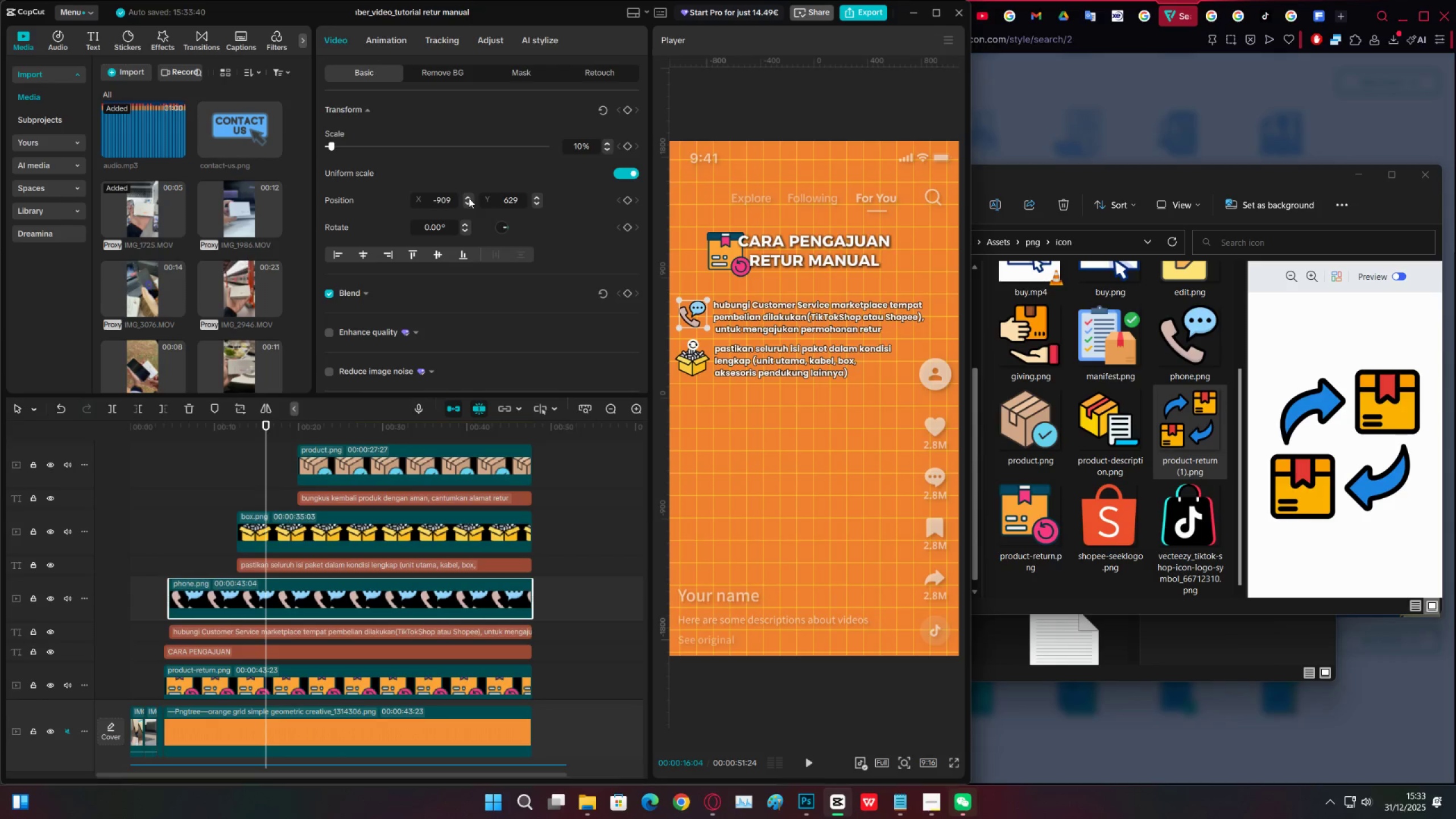 
triple_click([469, 198])
 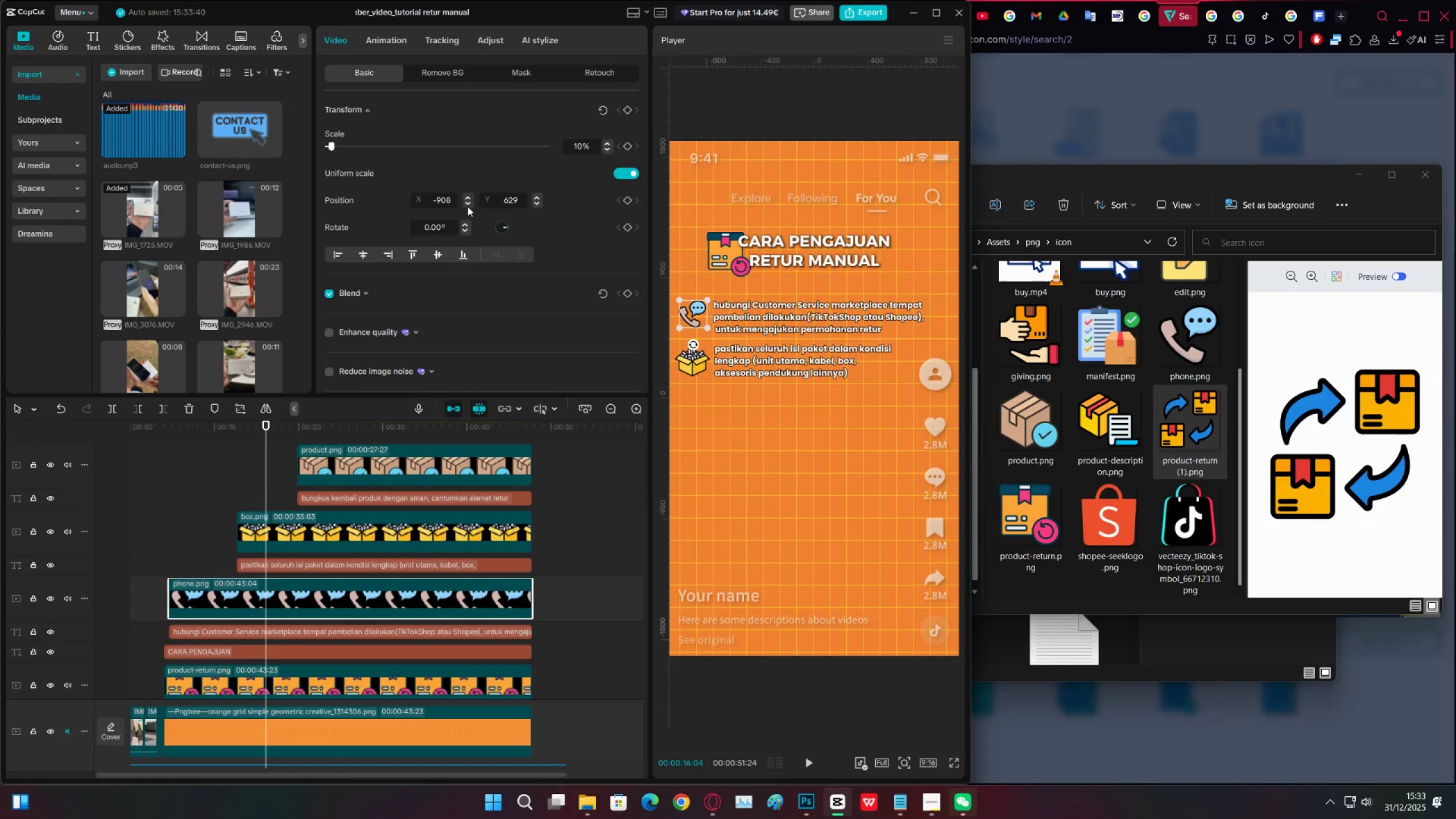 
left_click([466, 205])
 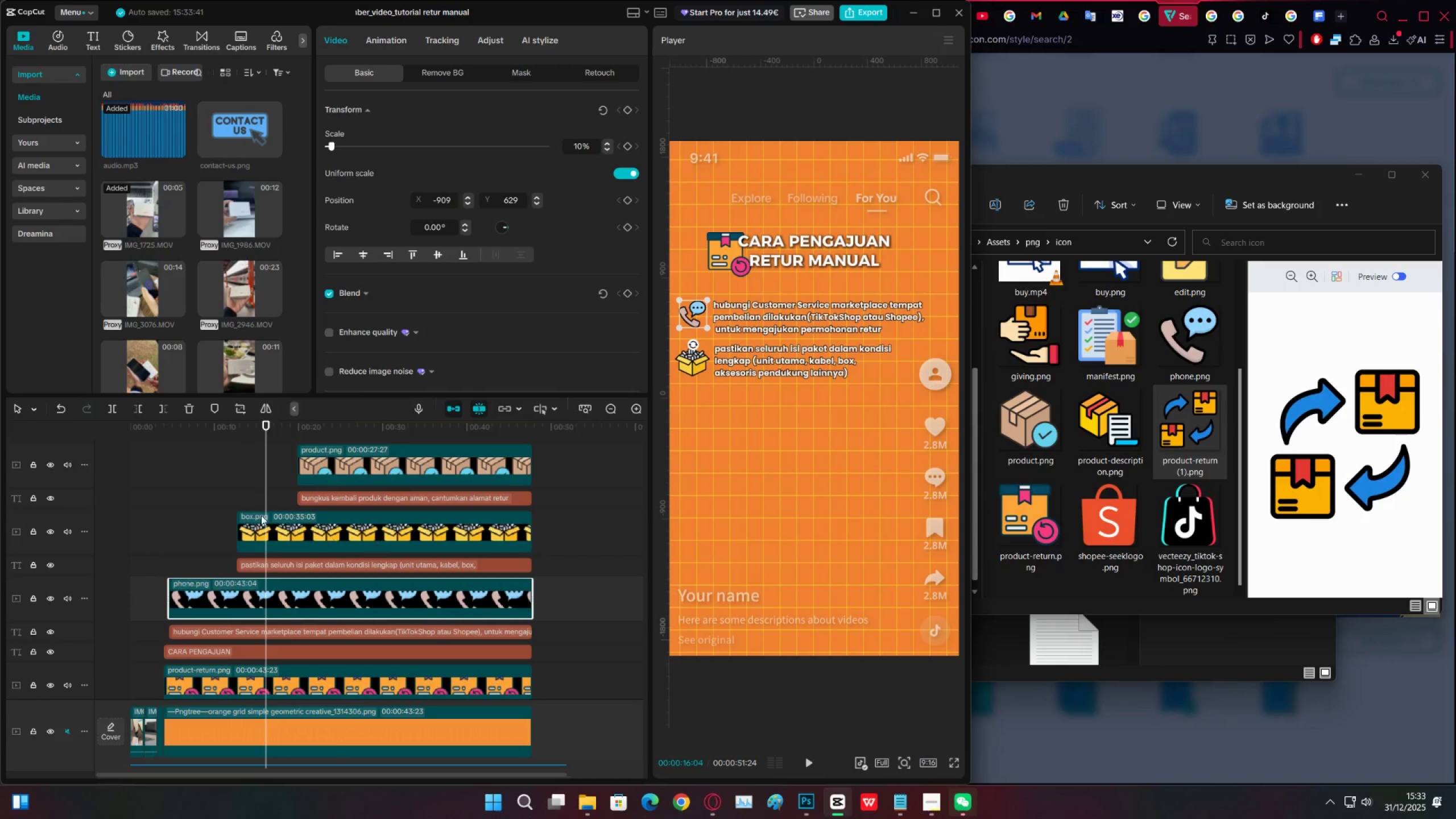 
left_click([266, 484])
 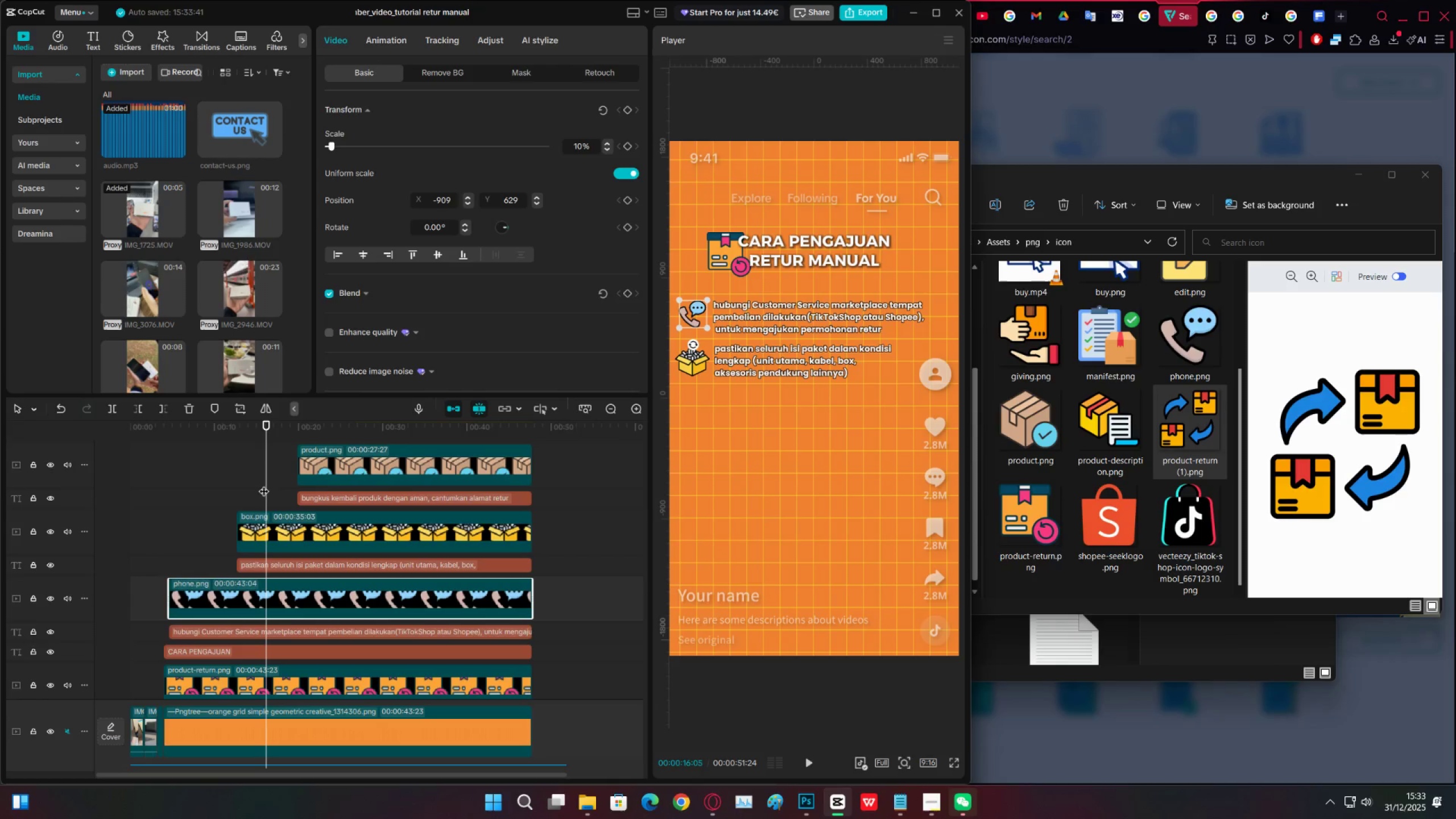 
left_click([256, 477])
 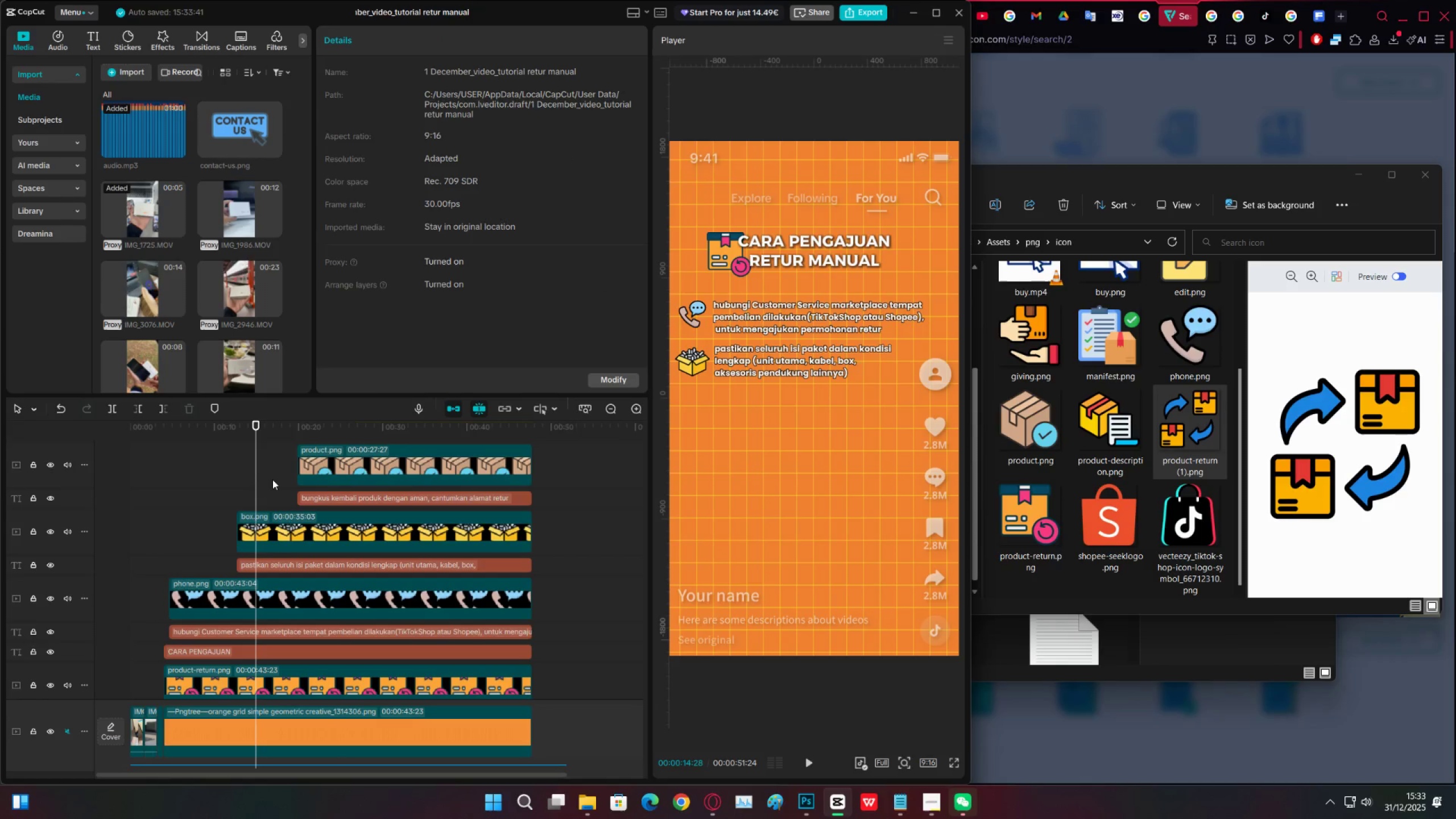 
scroll: coordinate [277, 497], scroll_direction: up, amount: 4.0
 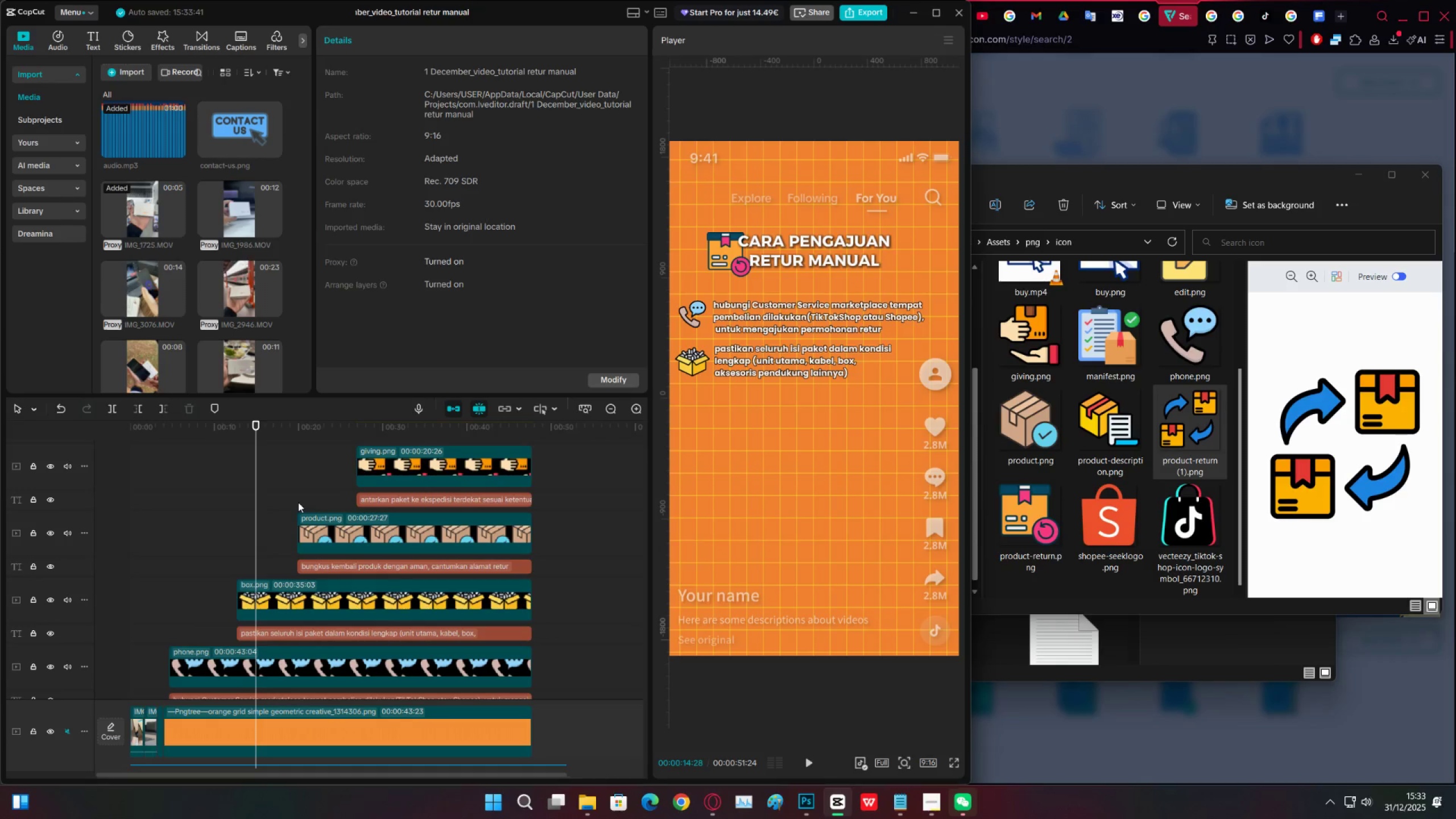 
left_click([309, 490])
 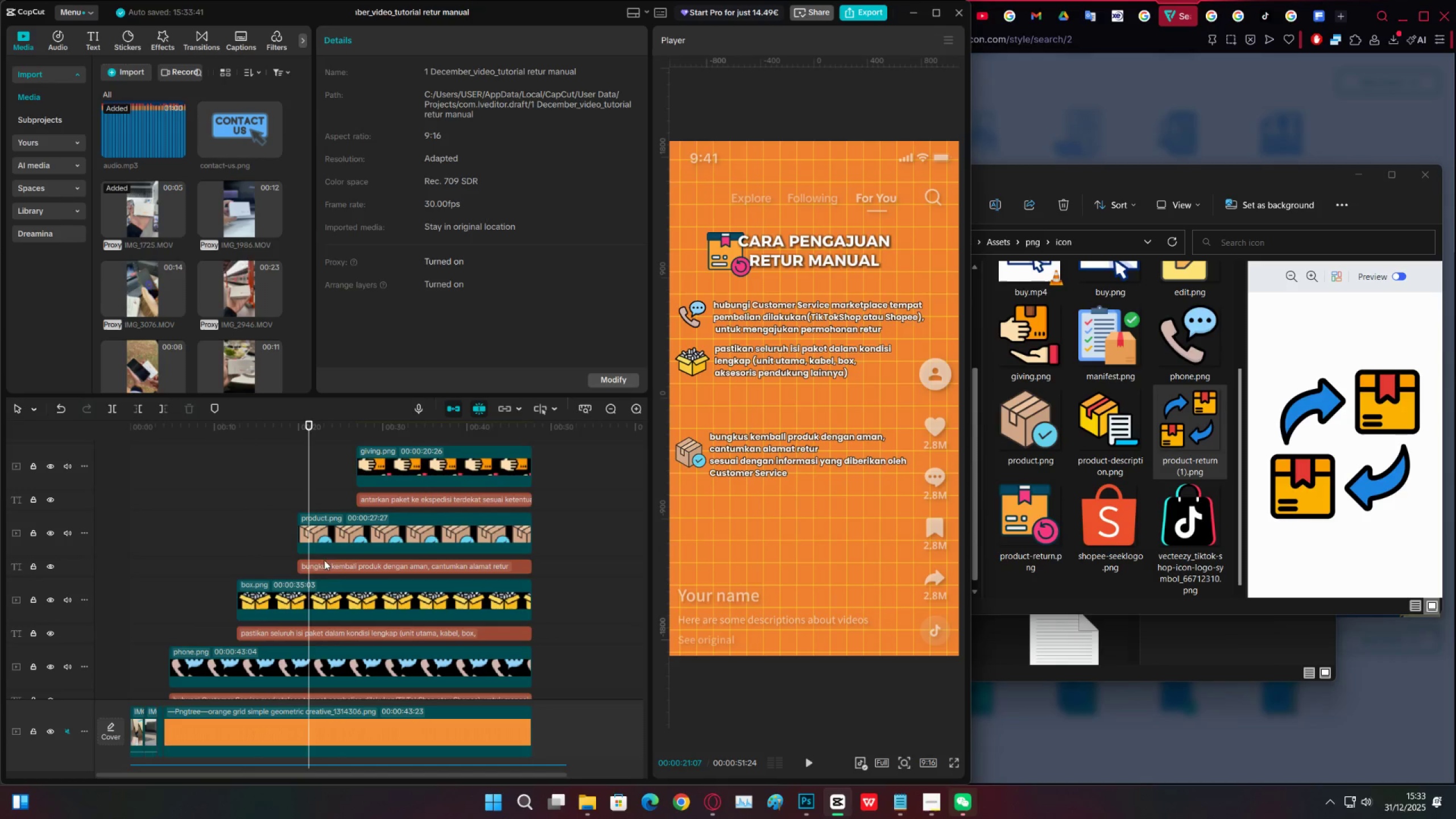 
left_click([325, 572])
 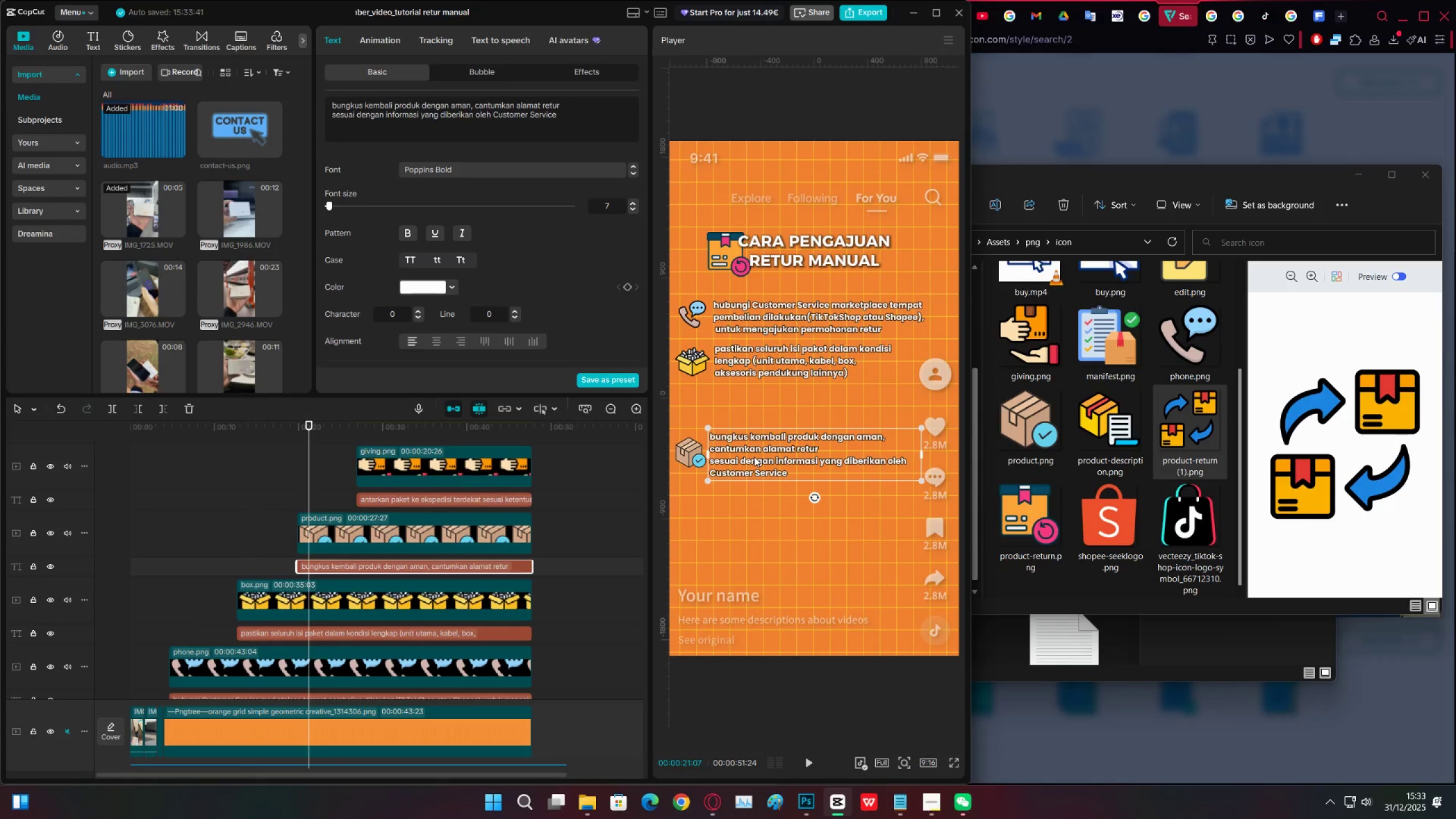 
left_click_drag(start_coordinate=[755, 454], to_coordinate=[760, 414])
 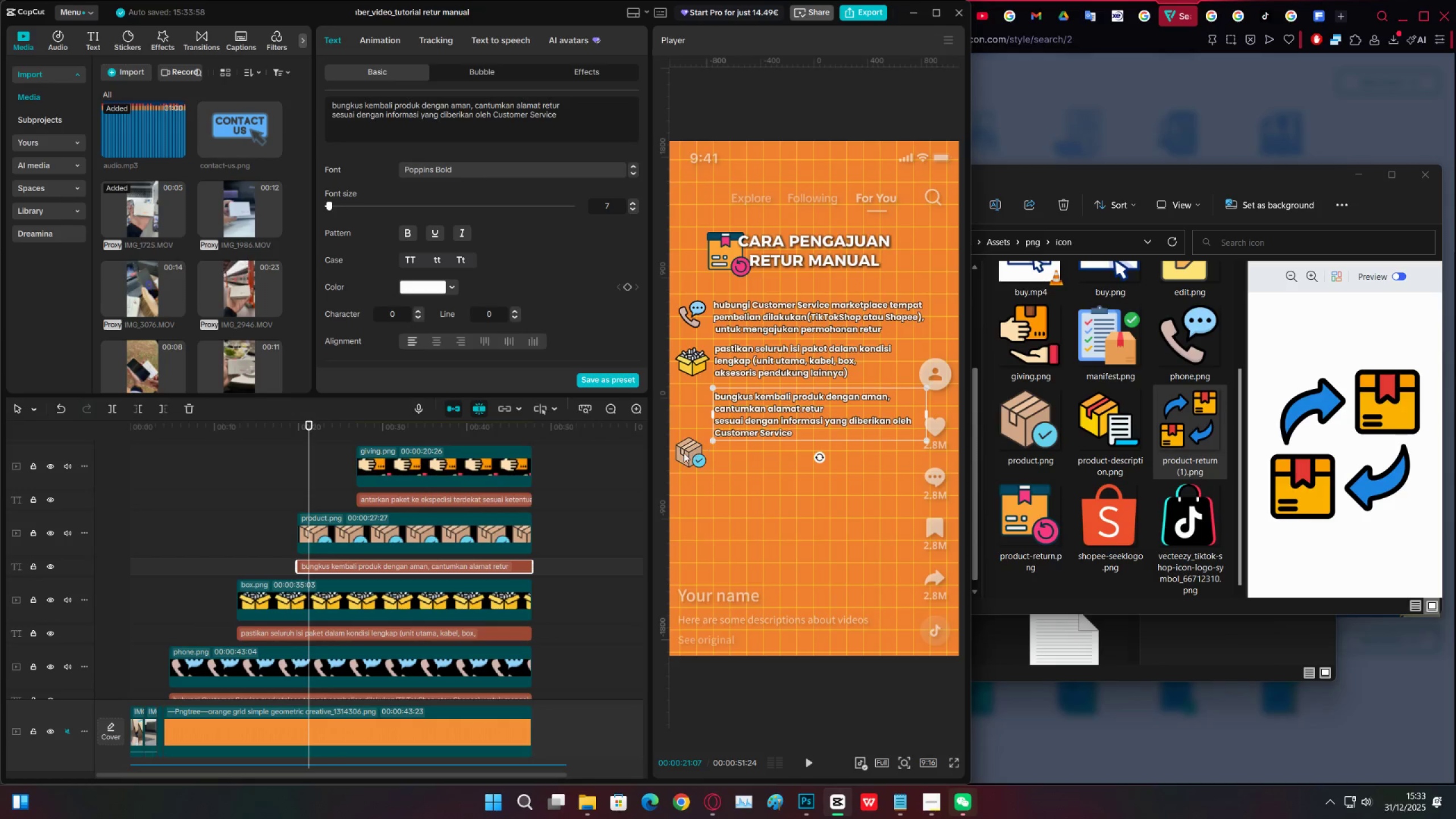 
left_click([684, 452])
 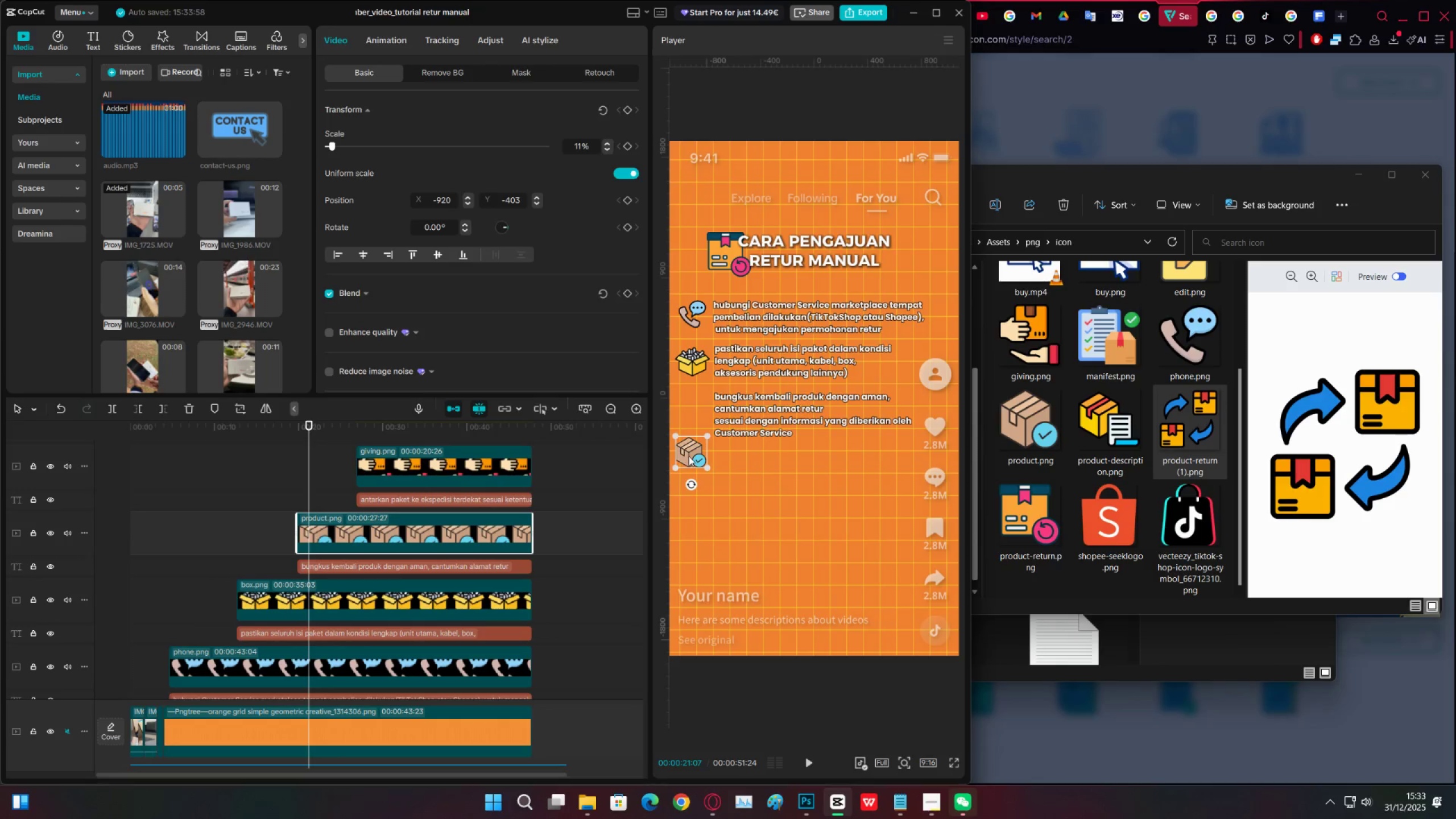 
left_click_drag(start_coordinate=[691, 451], to_coordinate=[694, 415])
 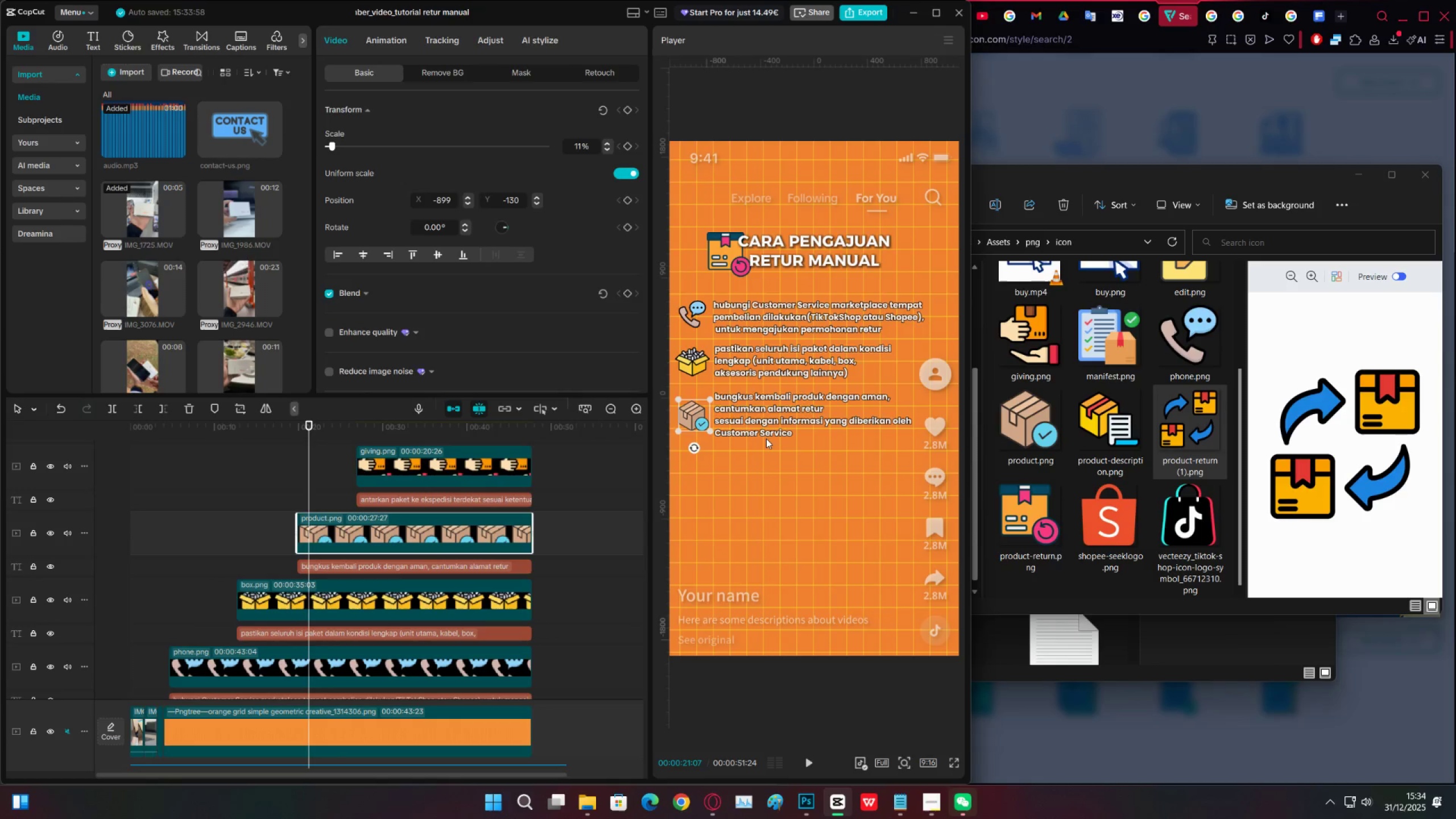 
left_click([769, 440])
 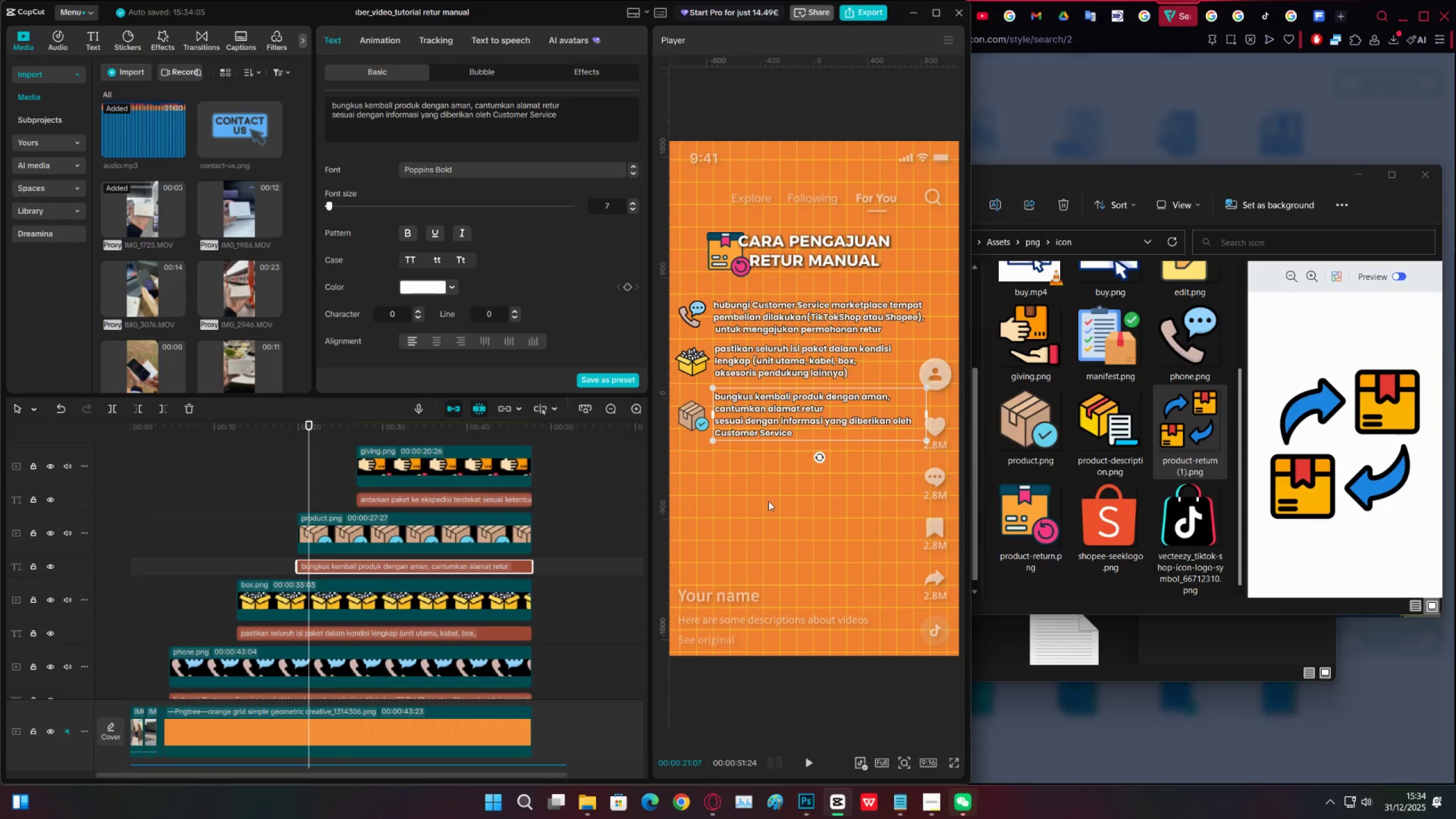 
left_click([768, 503])
 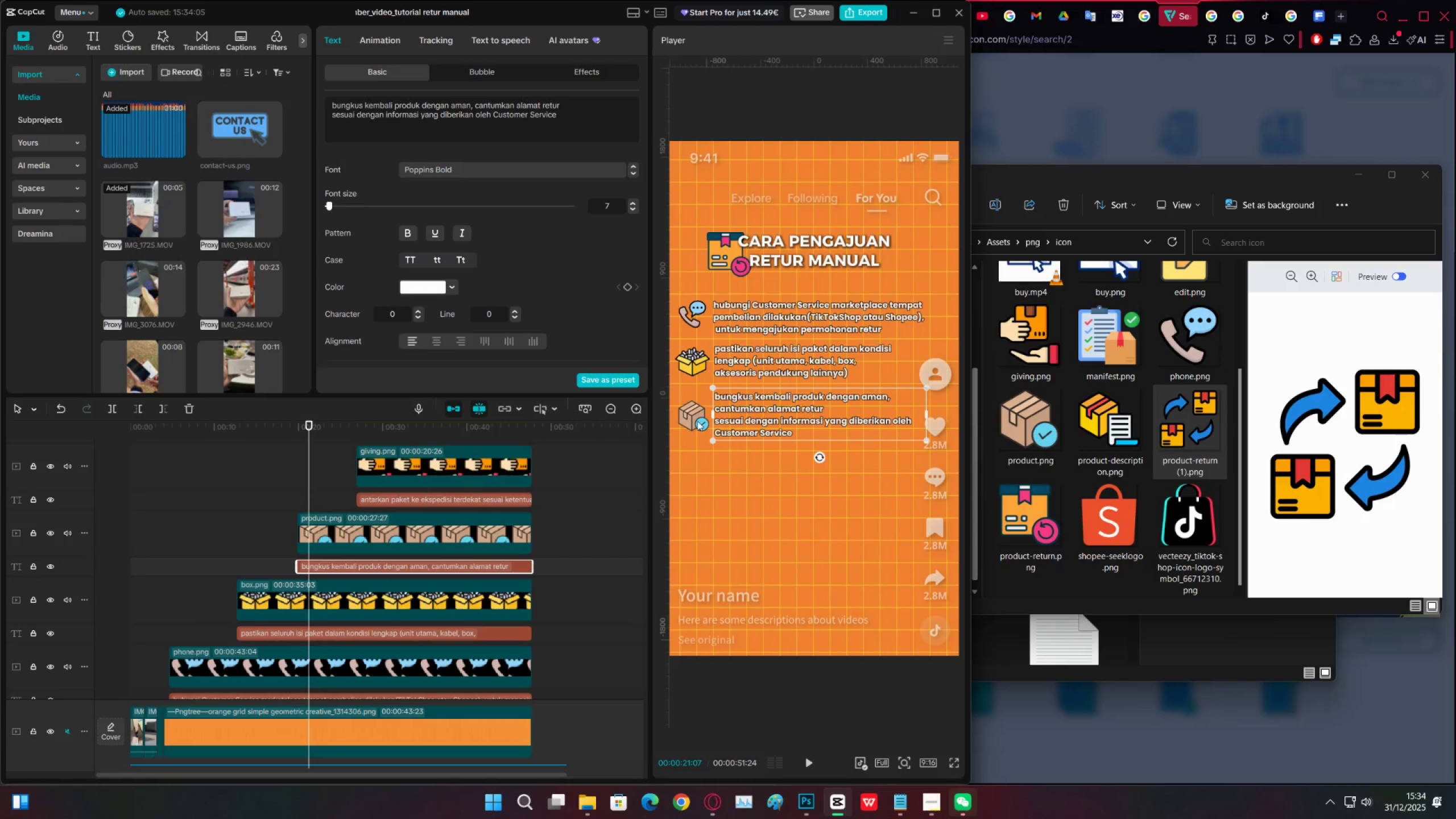 
left_click([688, 416])
 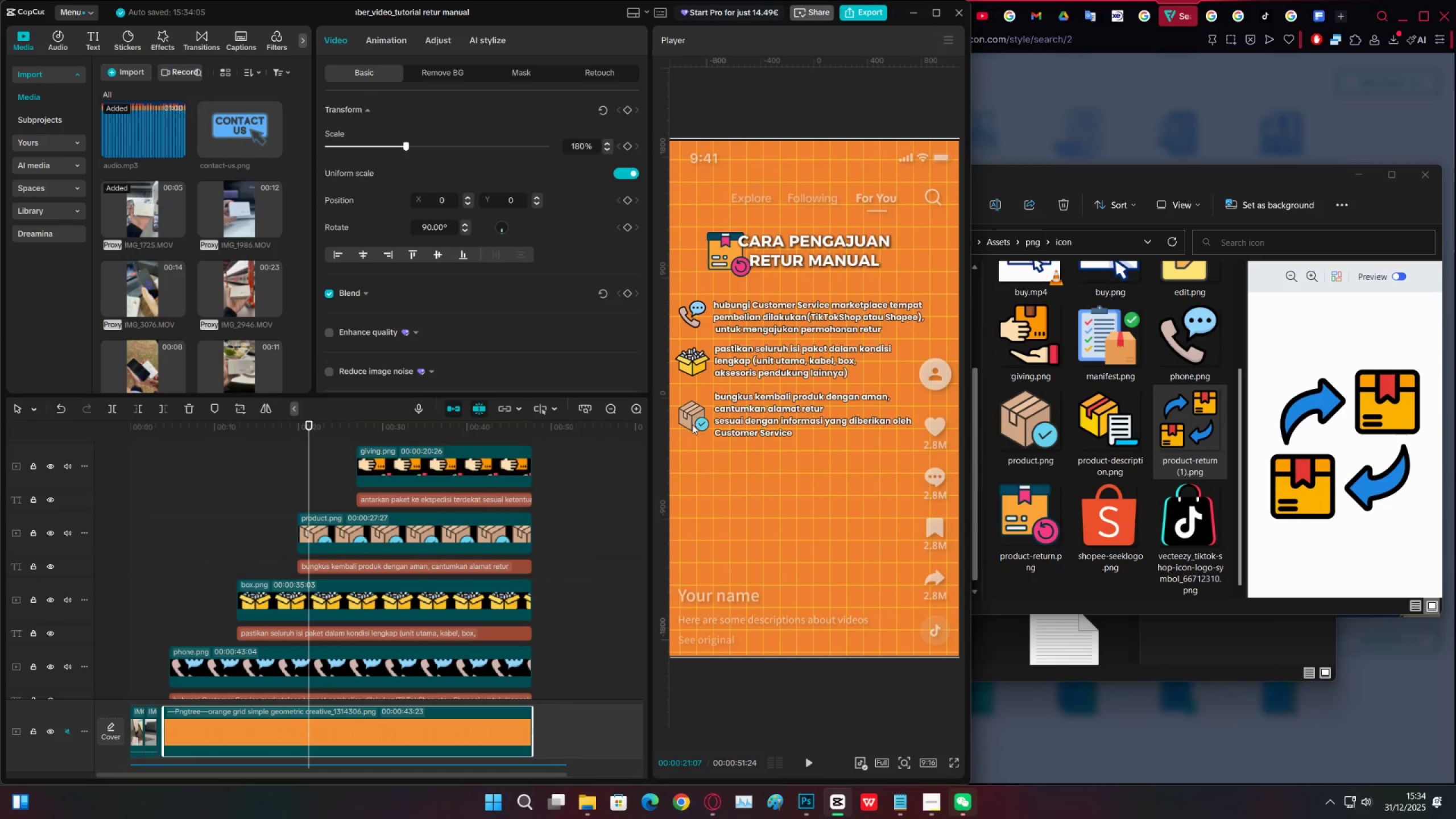 
left_click([695, 418])
 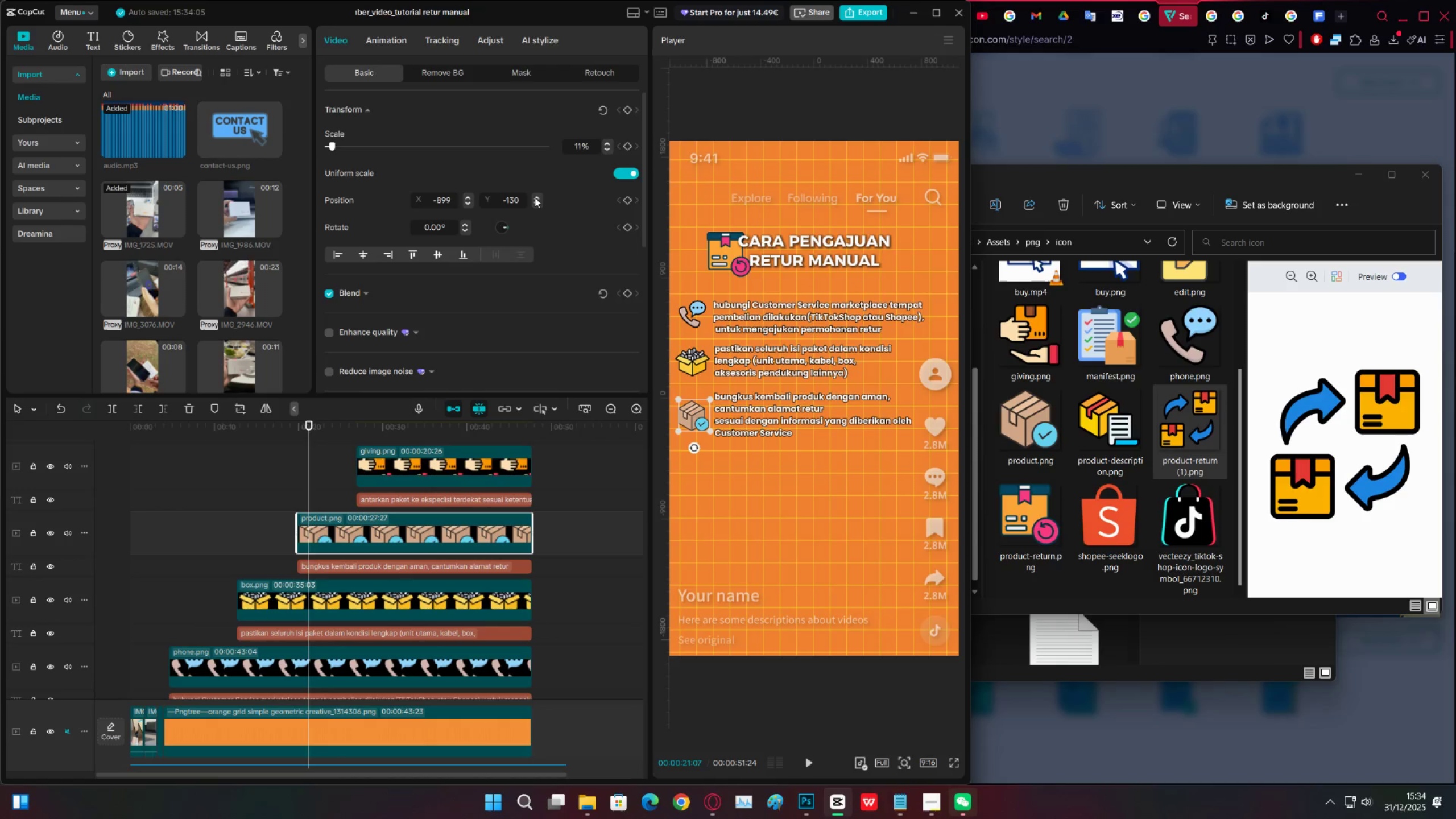 
double_click([536, 196])
 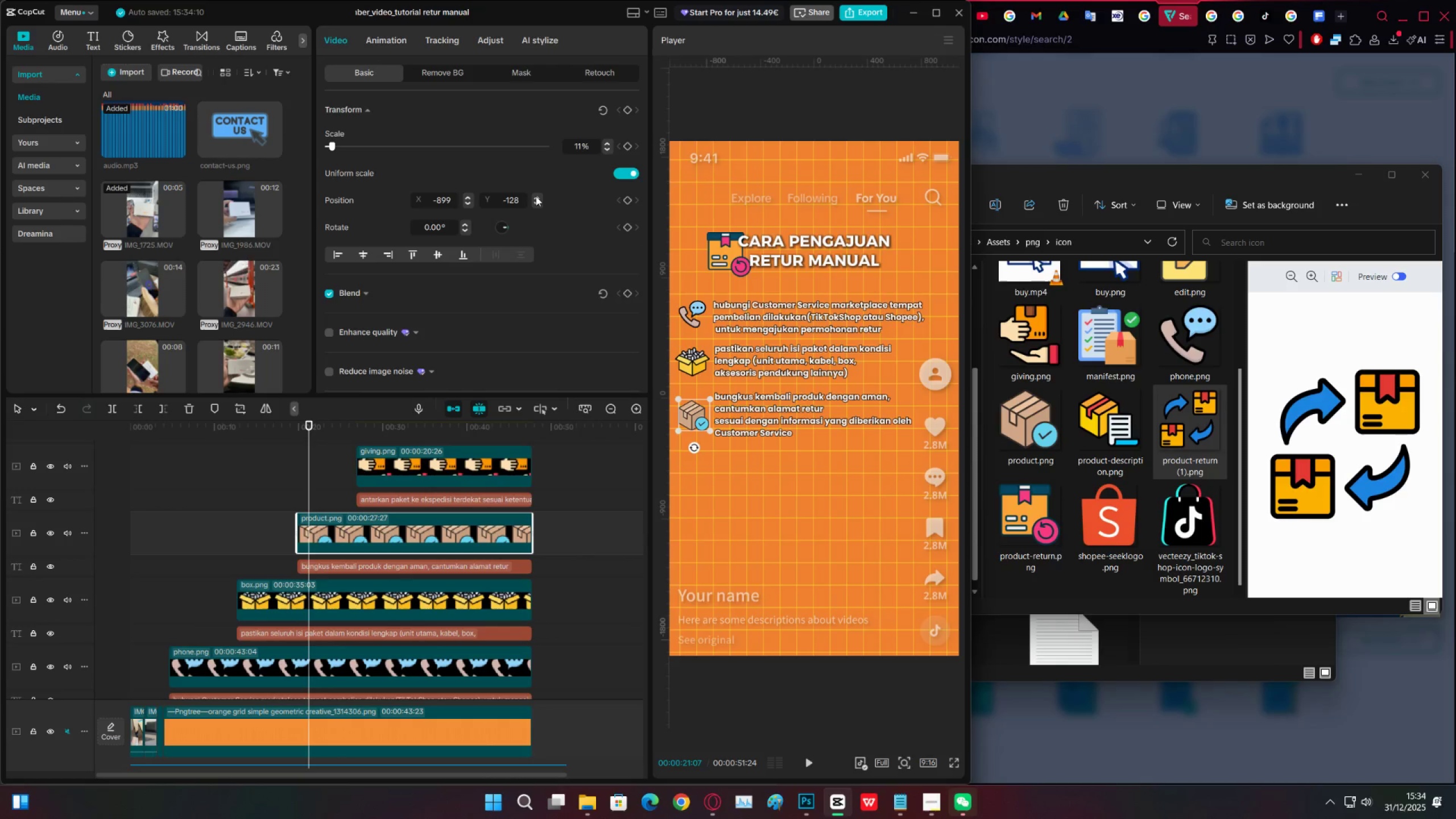 
triple_click([536, 196])
 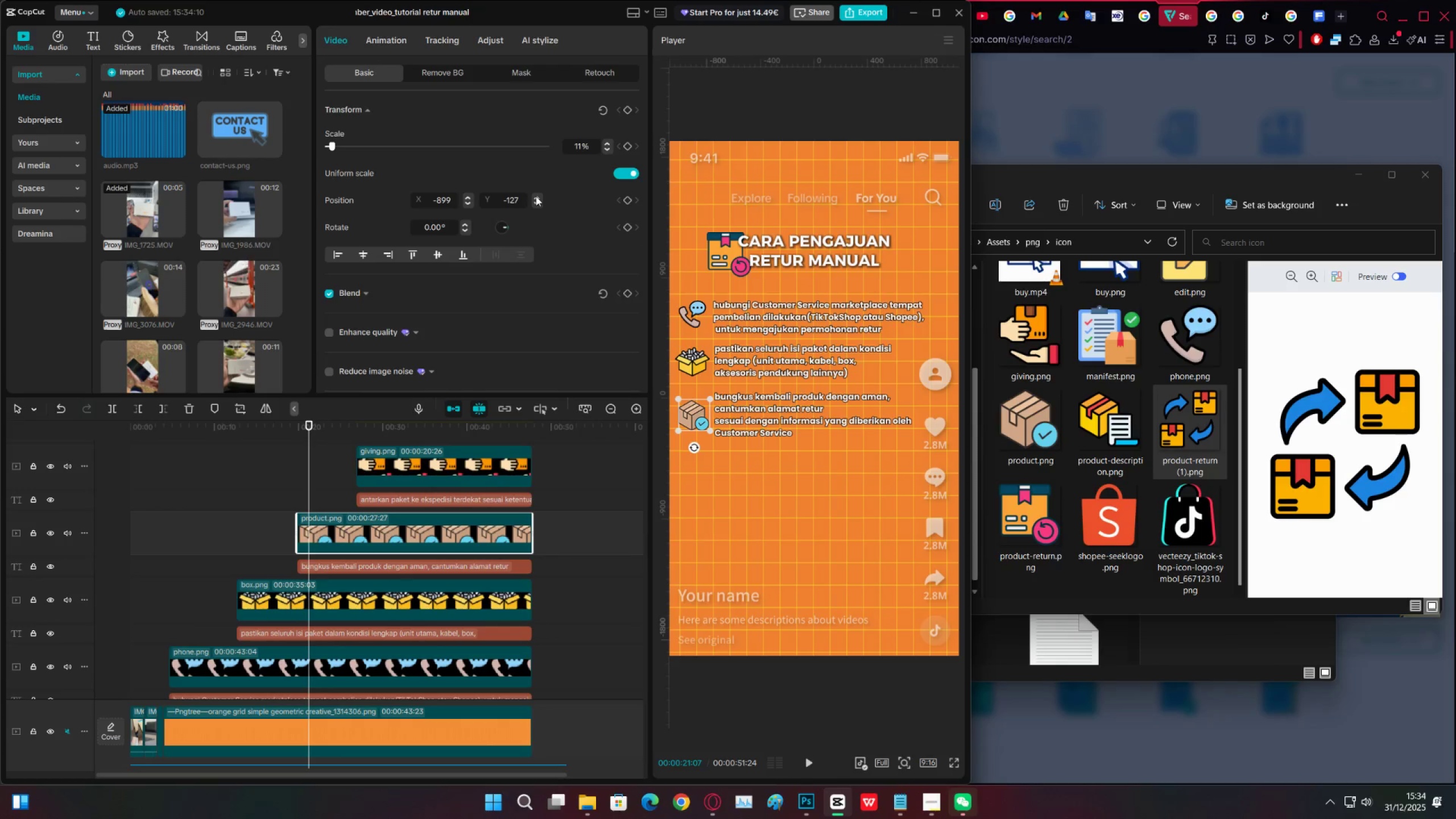 
triple_click([536, 196])
 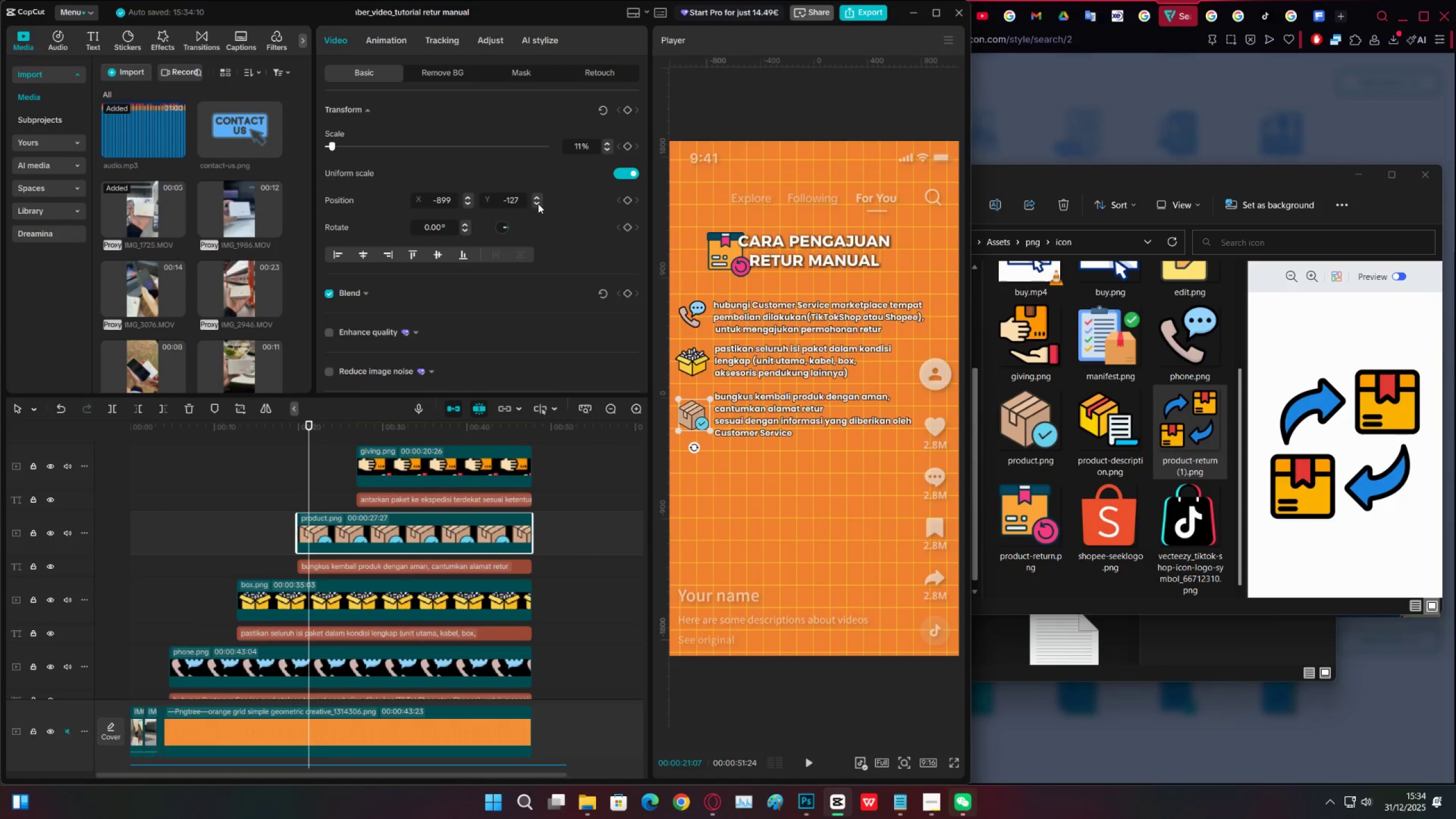 
left_click([249, 482])
 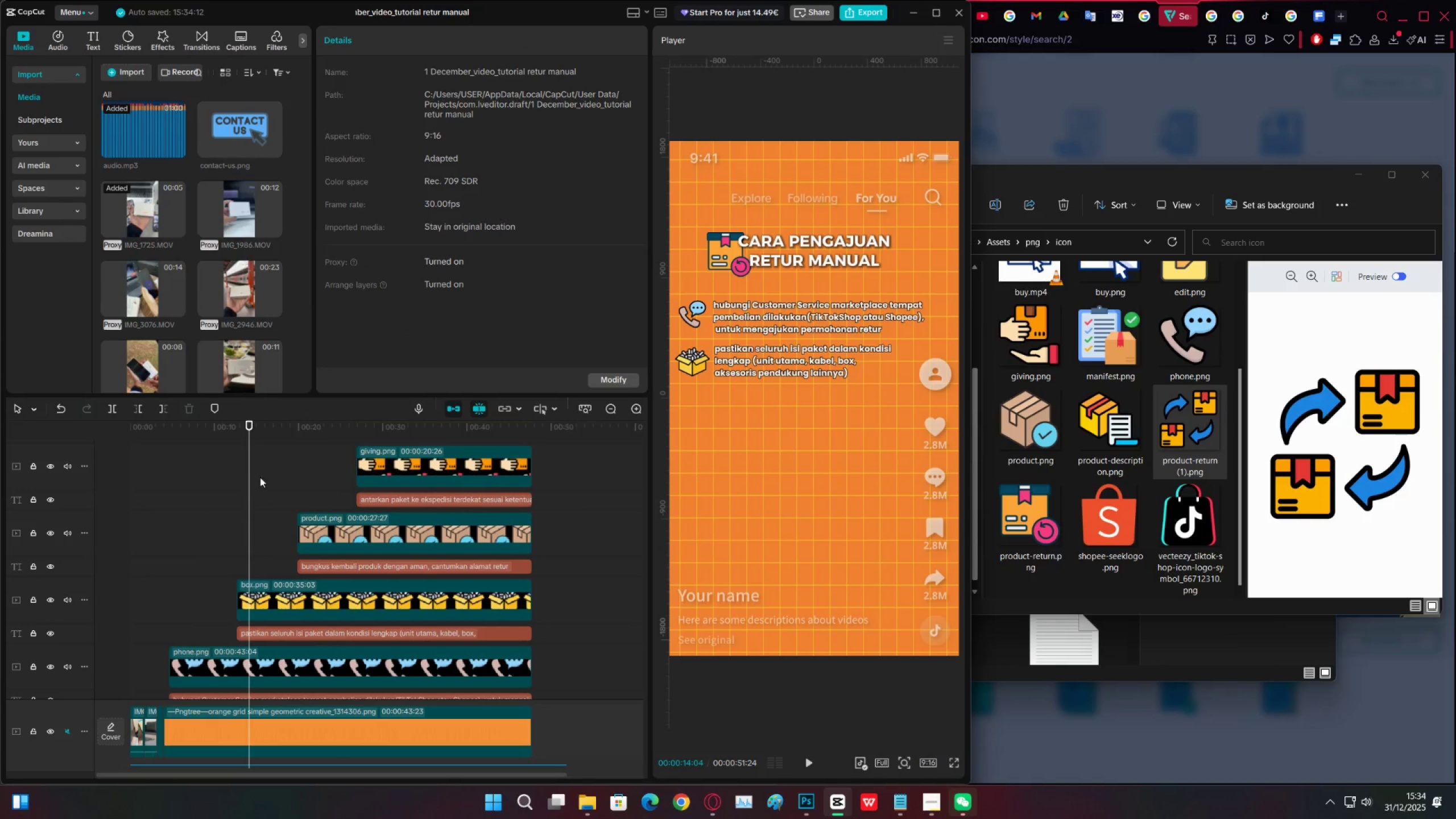 
left_click([293, 468])
 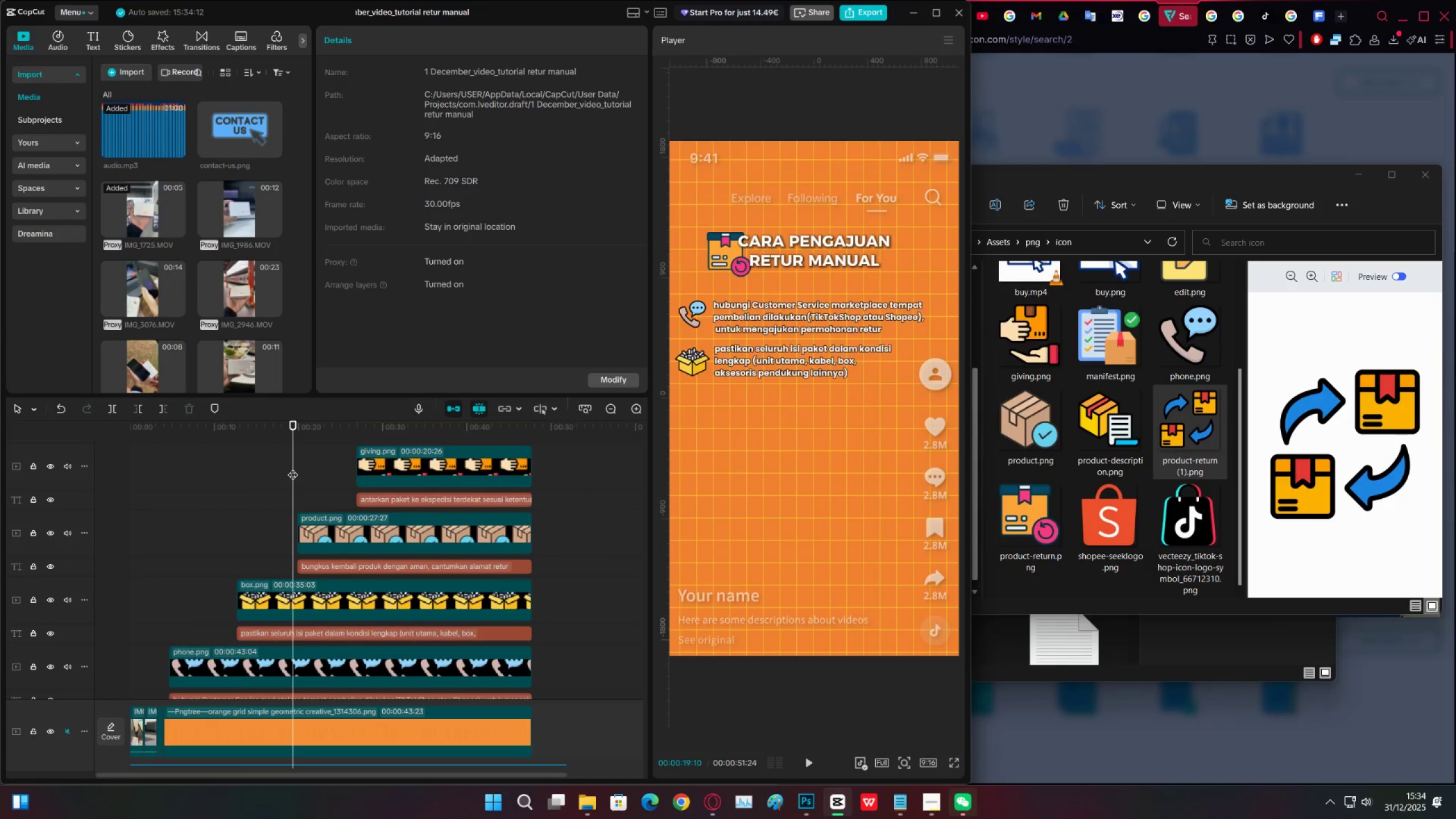 
double_click([311, 475])
 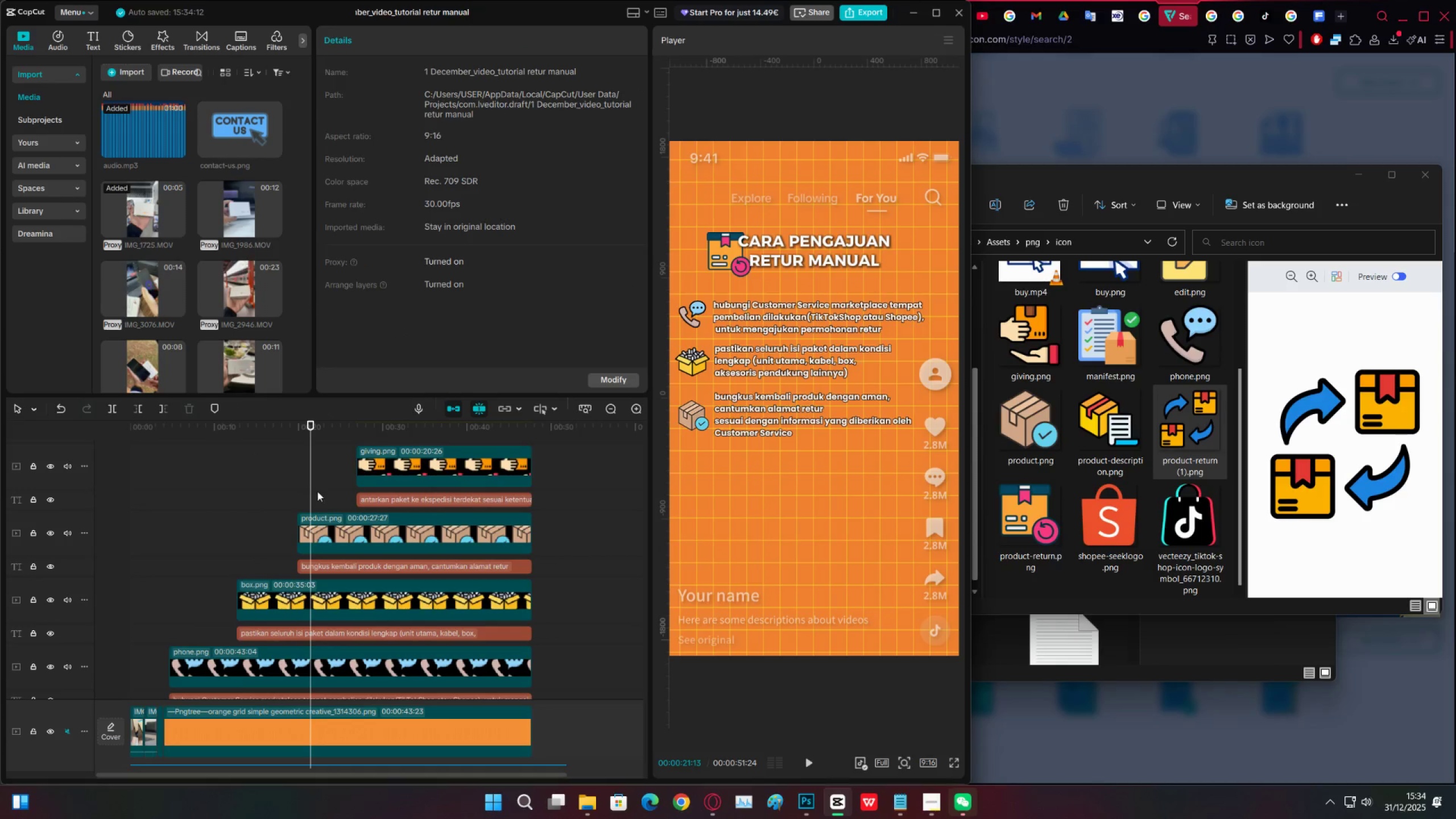 
left_click([325, 542])
 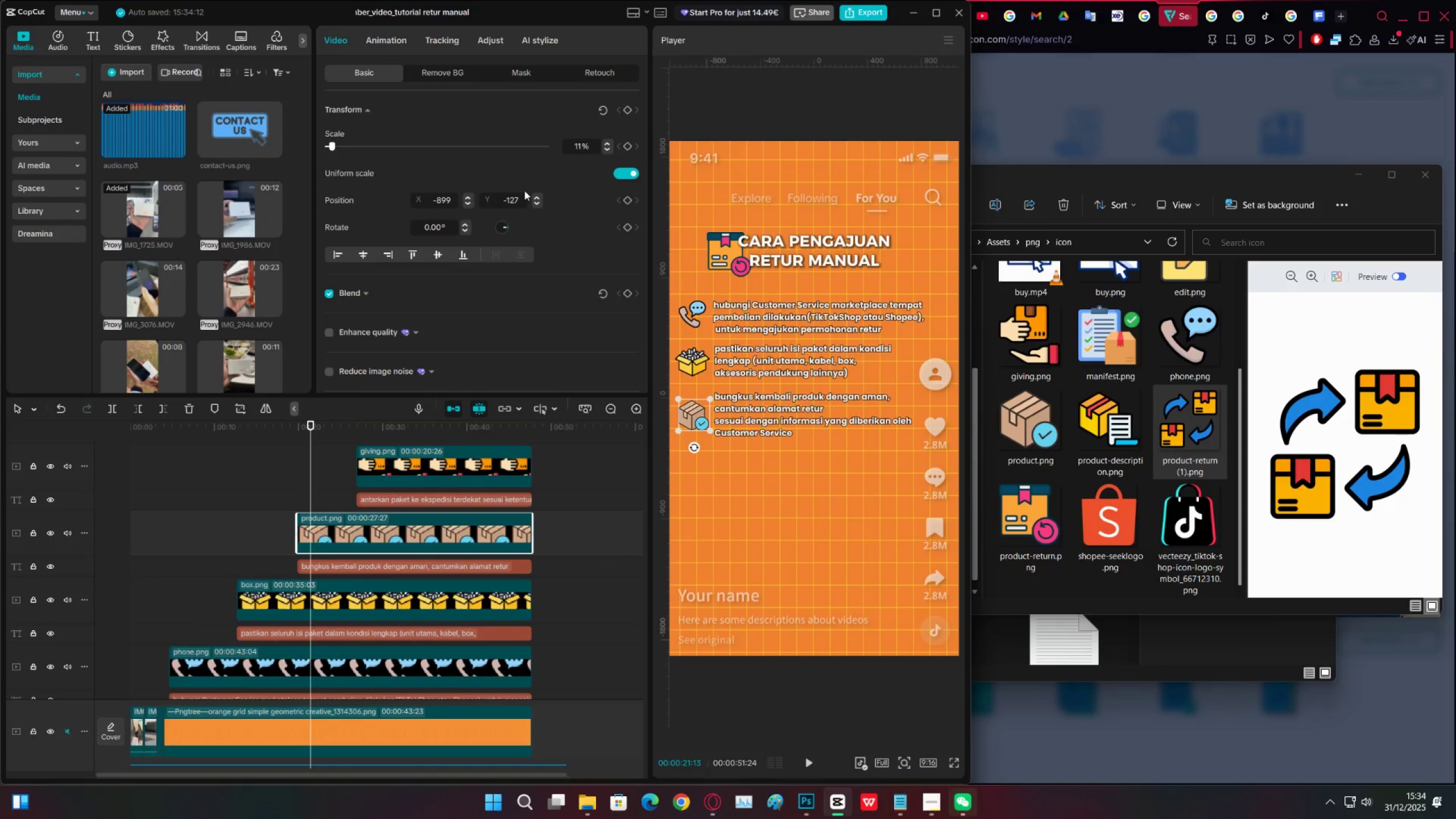 
left_click([534, 198])
 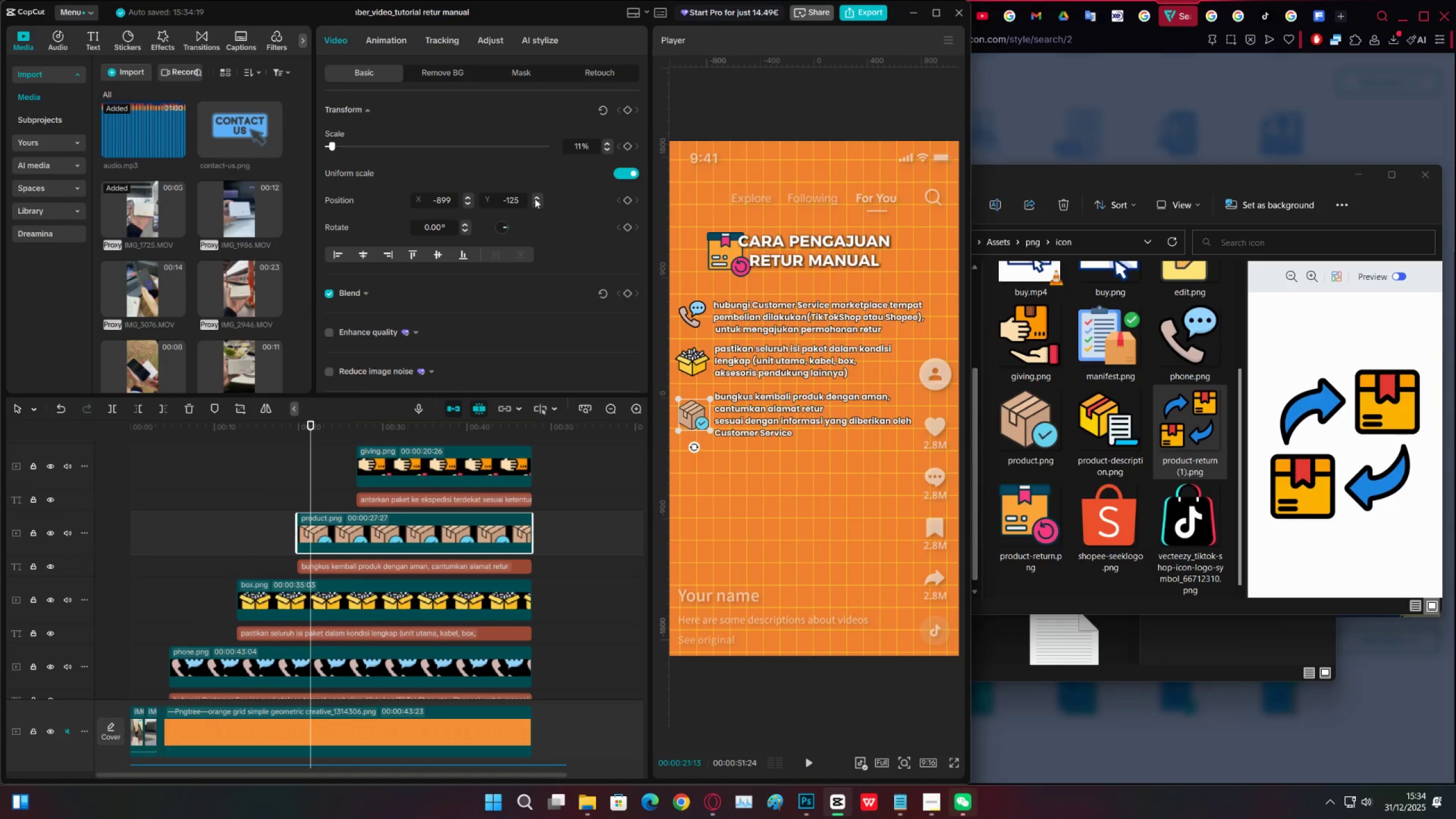 
triple_click([535, 198])
 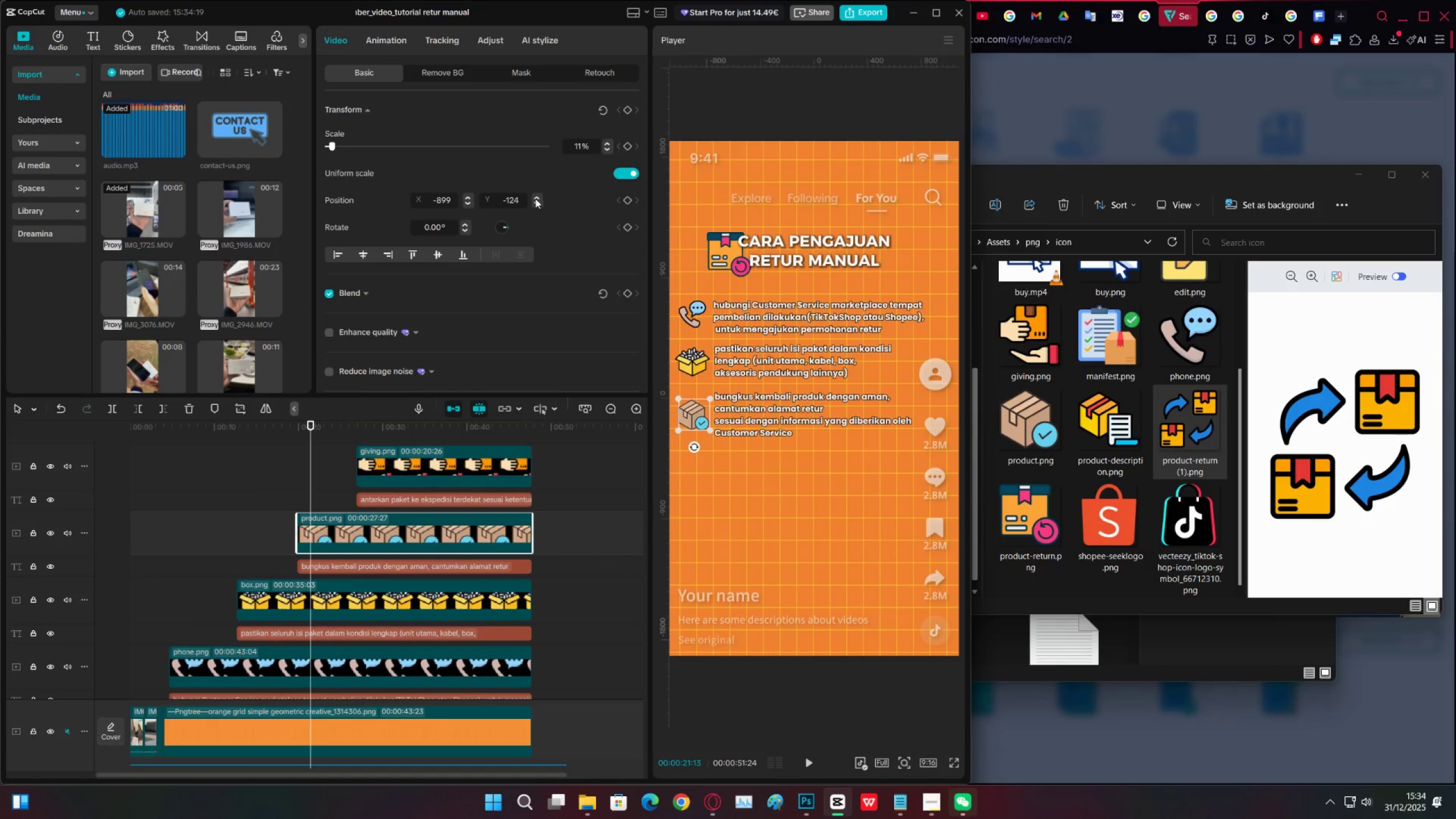 
triple_click([535, 198])
 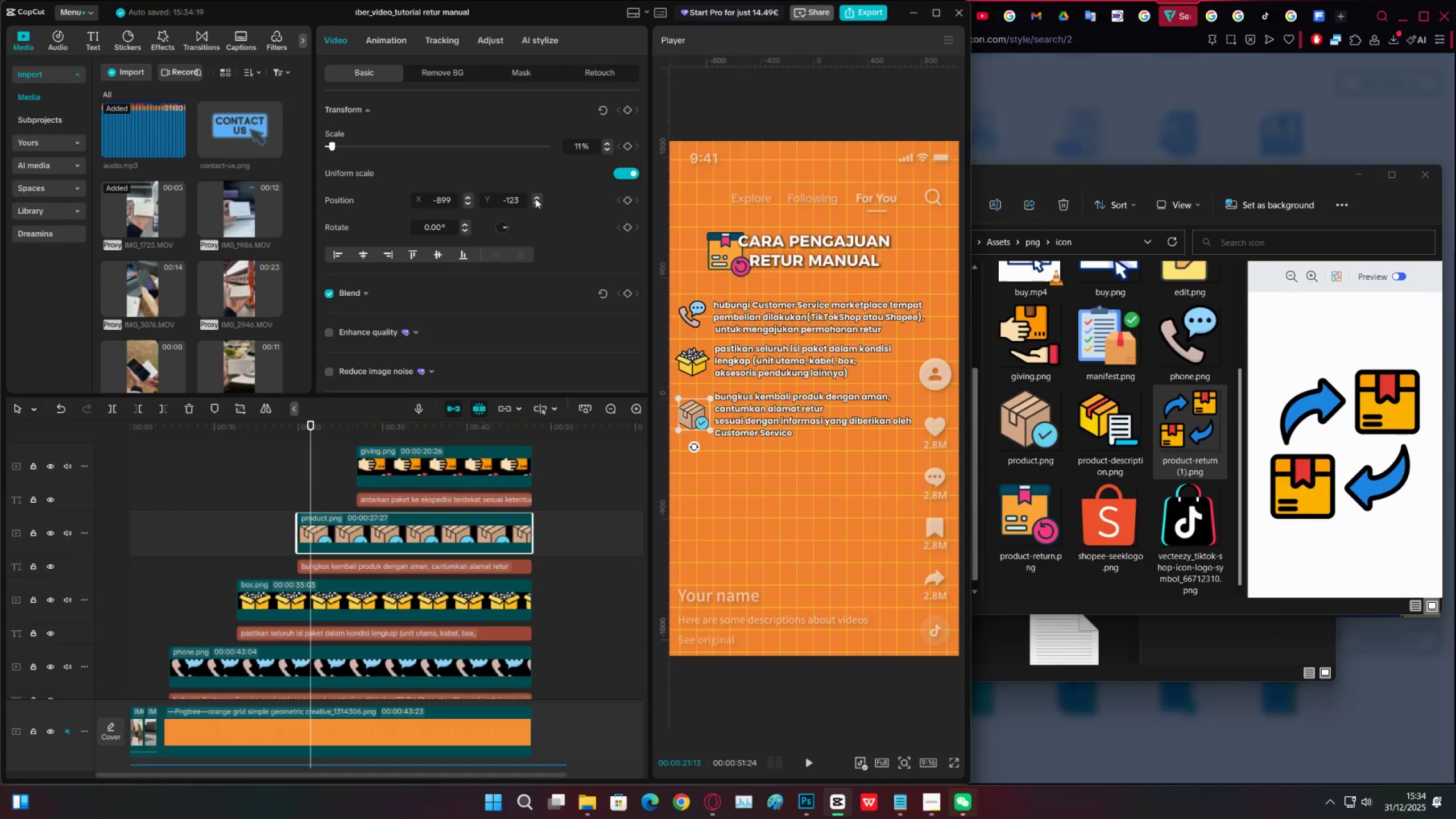 
left_click([535, 198])
 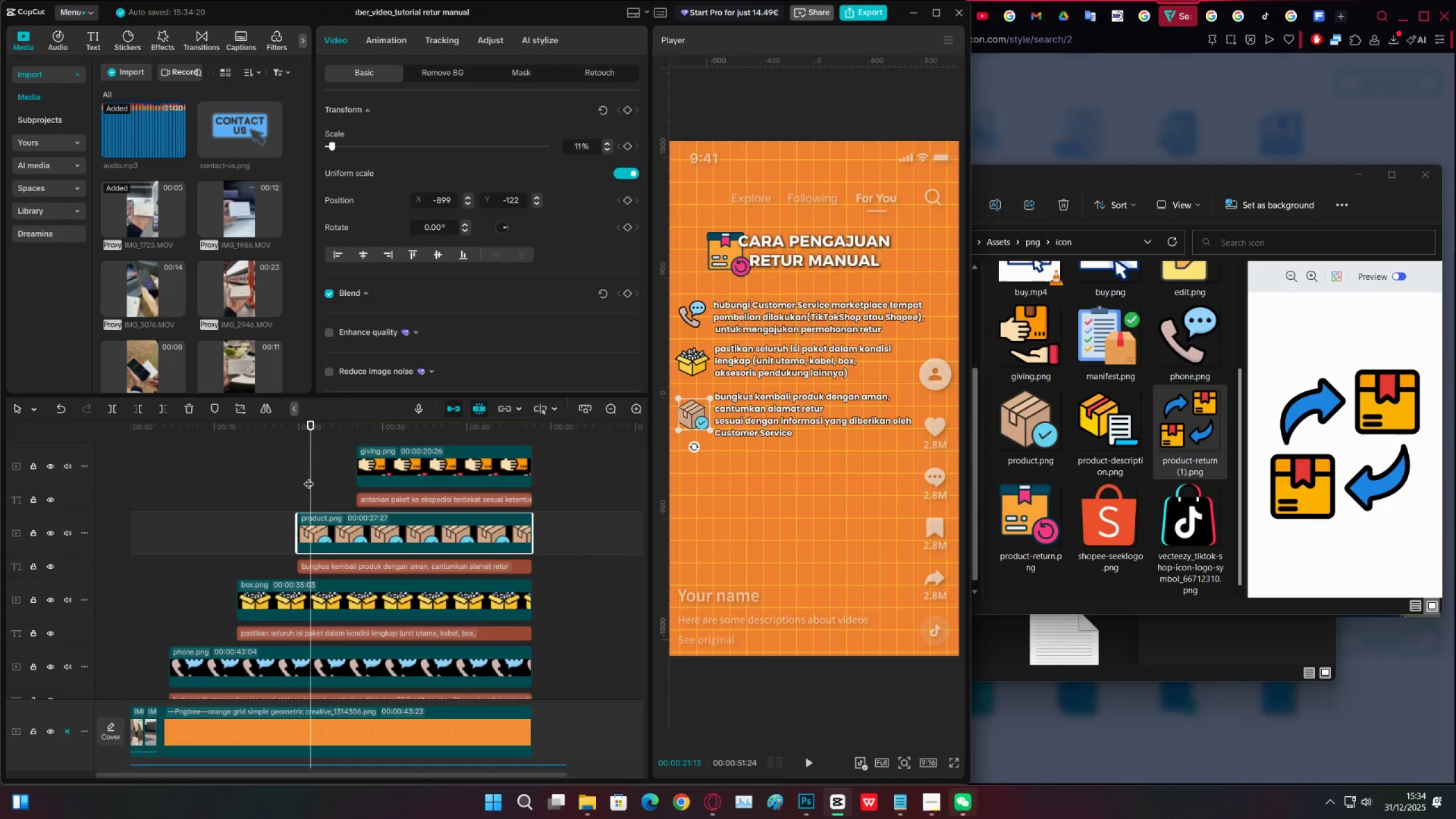 
left_click([344, 464])
 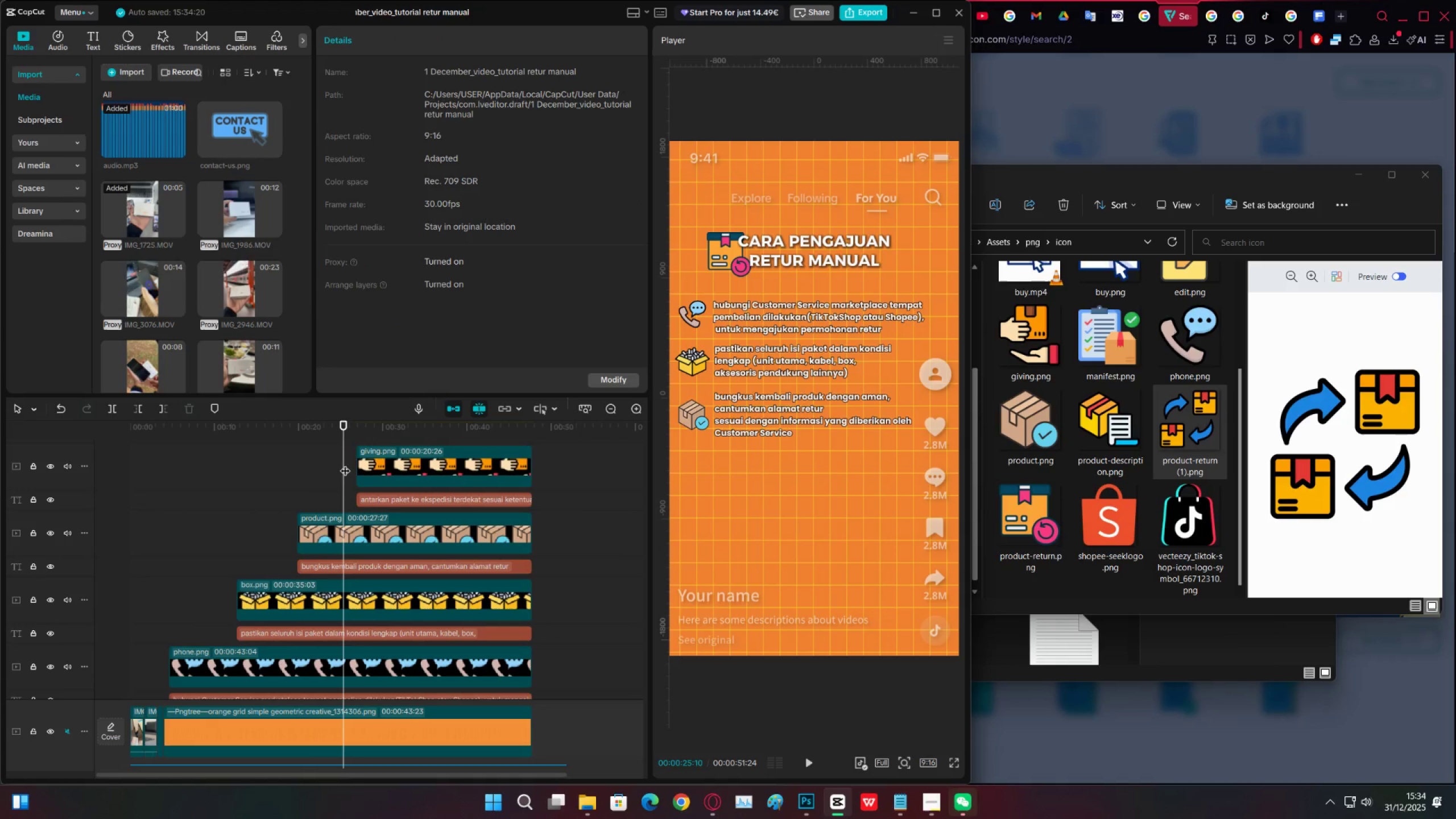 
left_click([354, 438])
 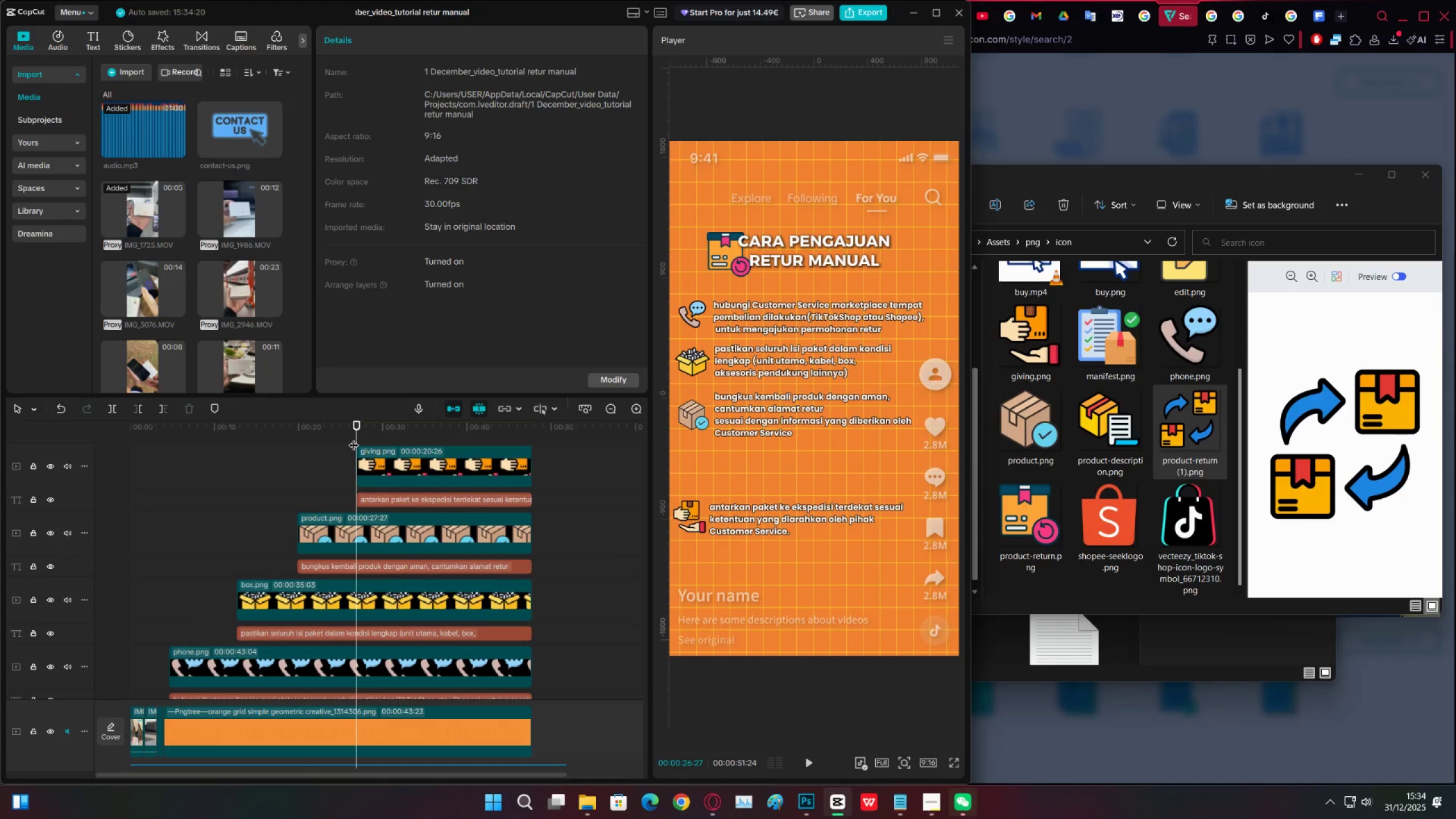 
key(Space)
 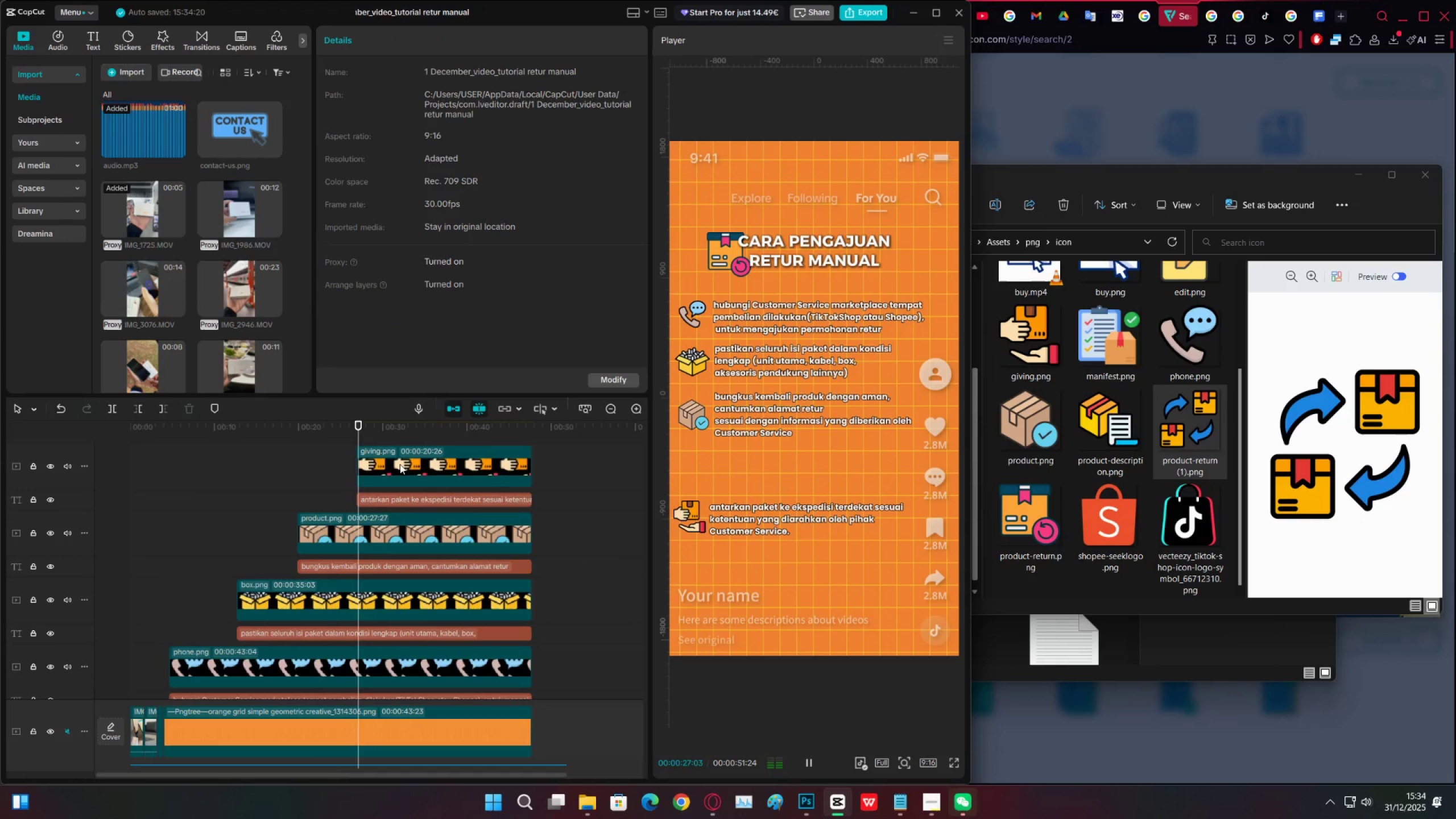 
key(Space)
 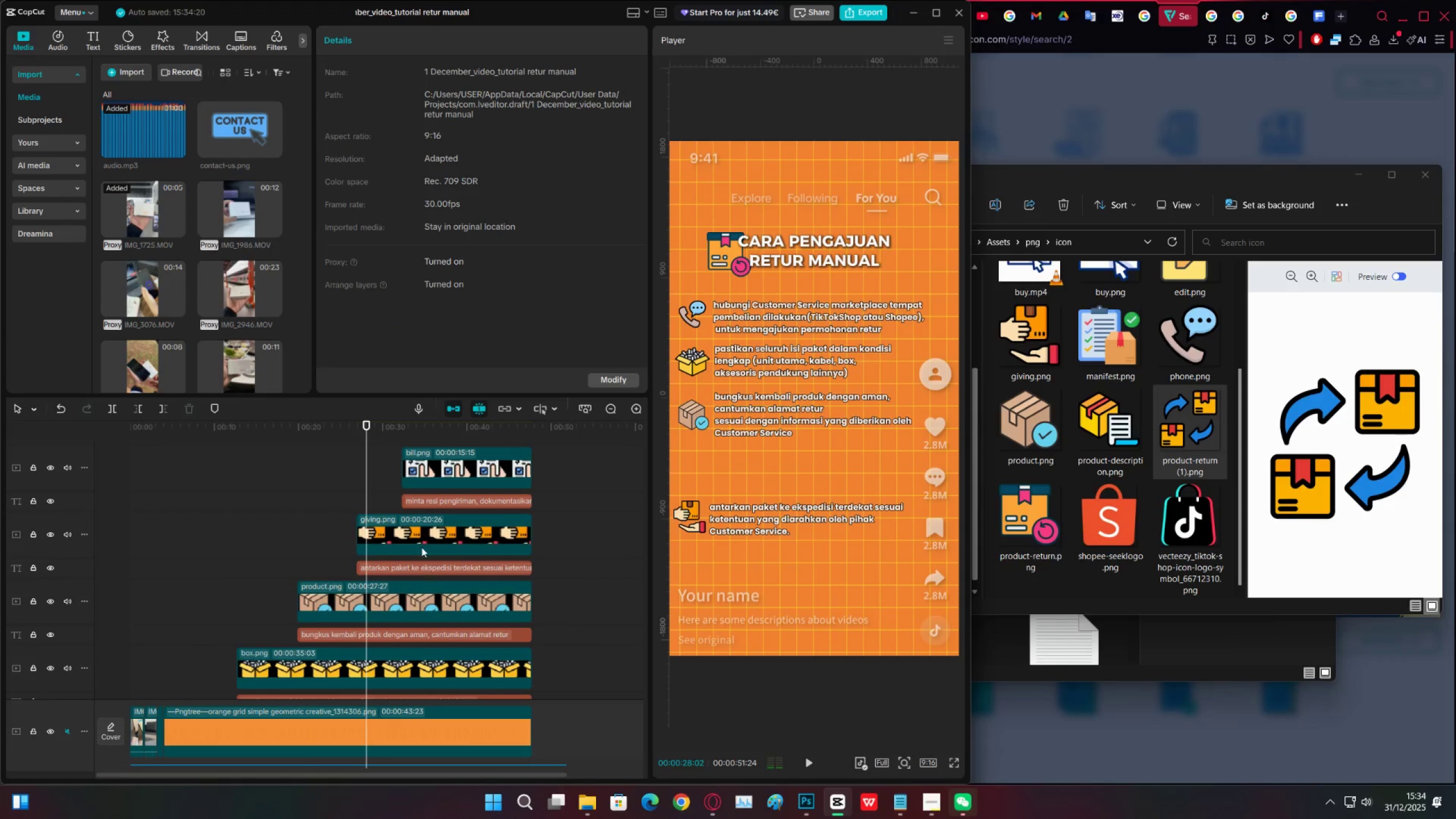 
scroll: coordinate [436, 493], scroll_direction: up, amount: 4.0
 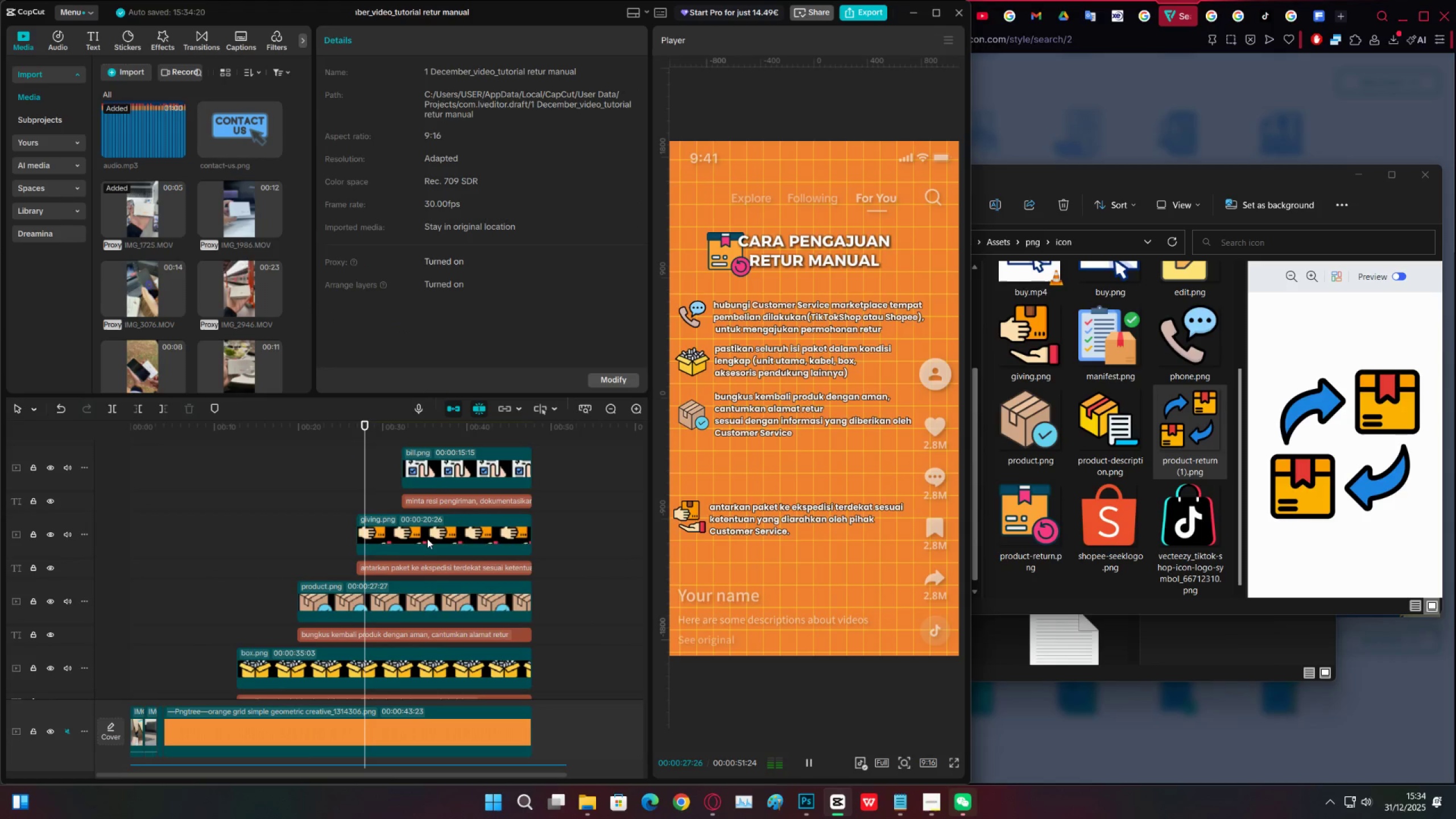 
left_click([422, 537])
 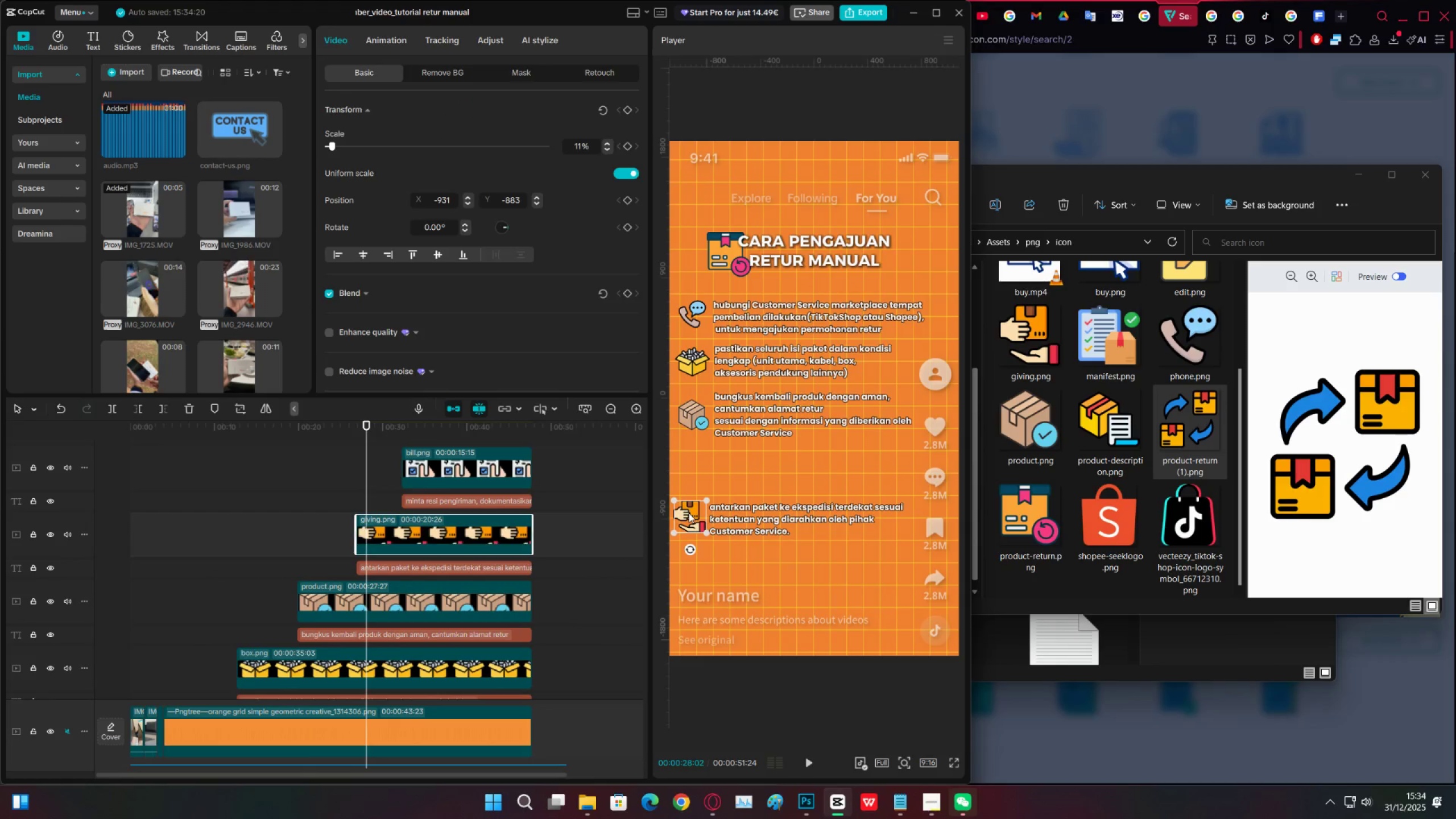 
left_click_drag(start_coordinate=[689, 512], to_coordinate=[694, 464])
 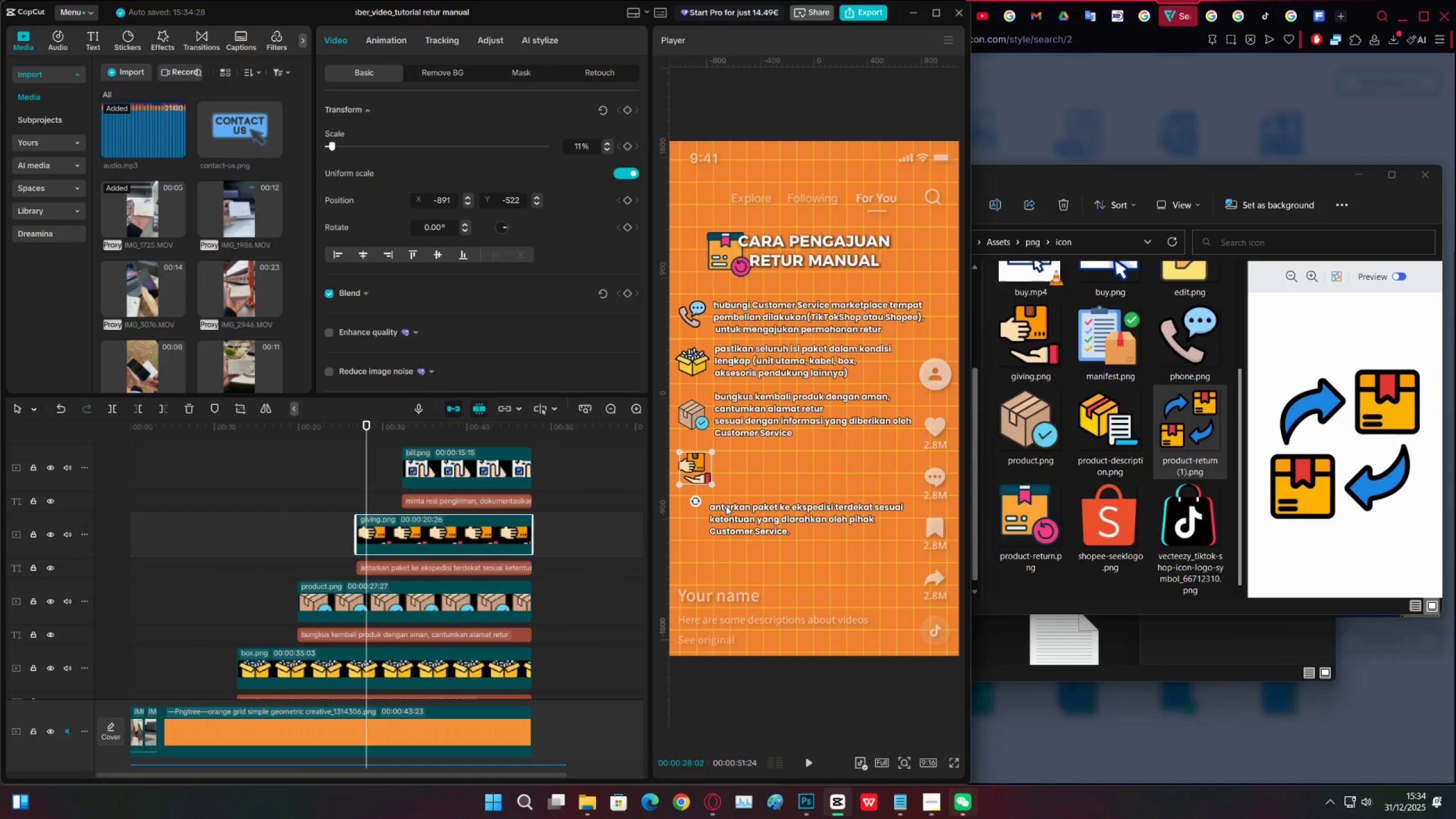 
left_click([727, 506])
 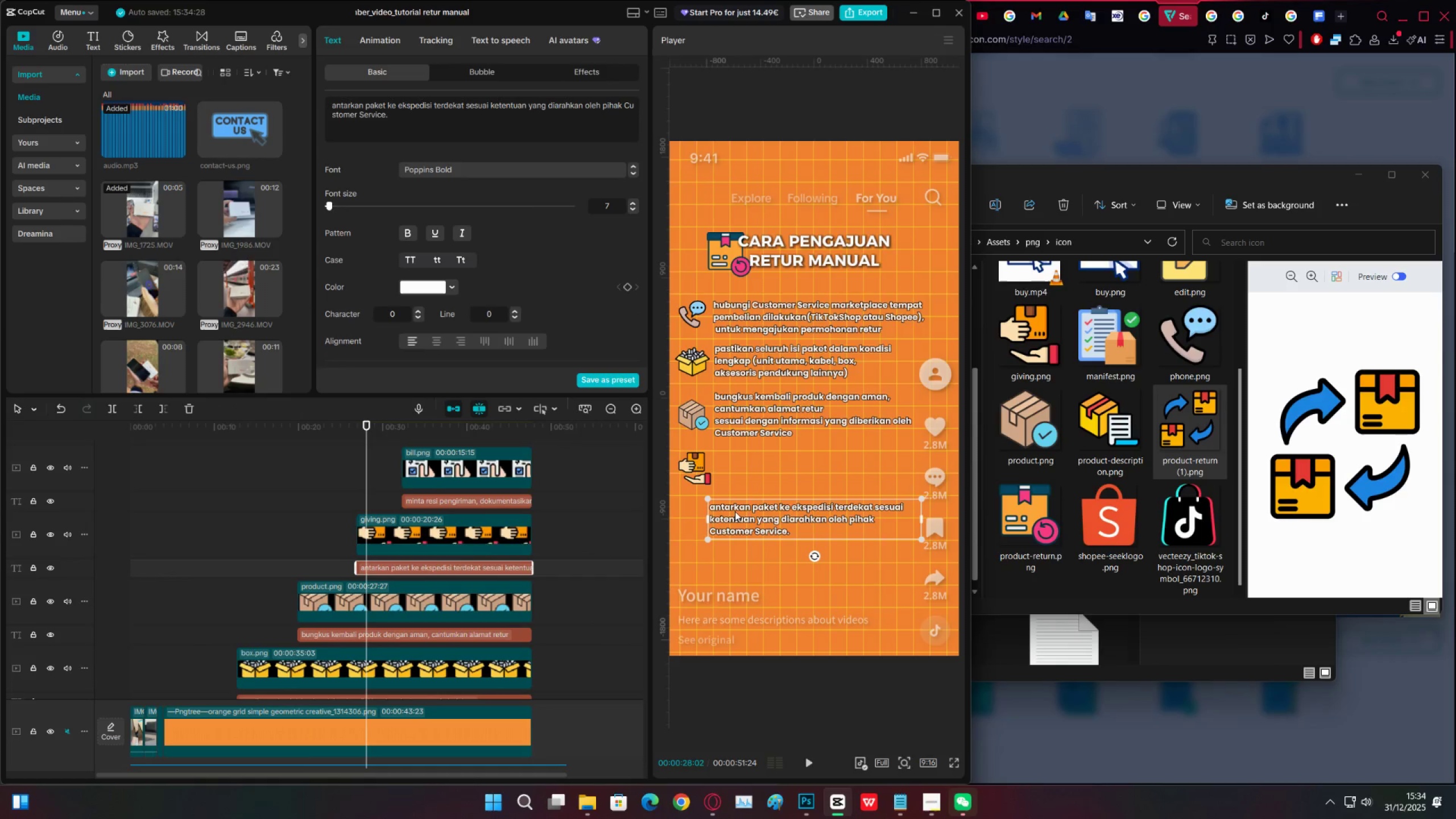 
left_click_drag(start_coordinate=[738, 512], to_coordinate=[738, 466])
 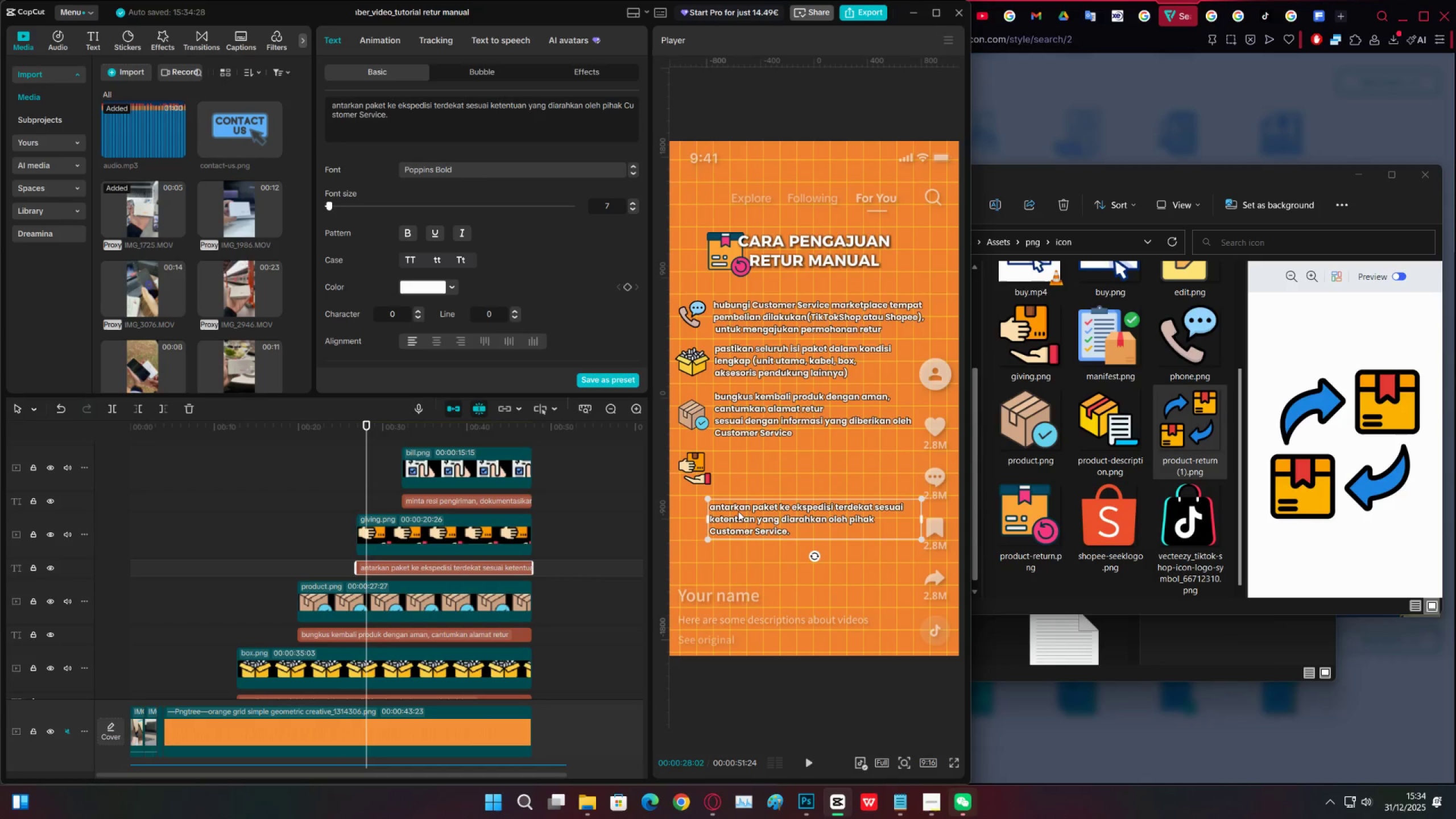 
left_click_drag(start_coordinate=[738, 514], to_coordinate=[759, 483])
 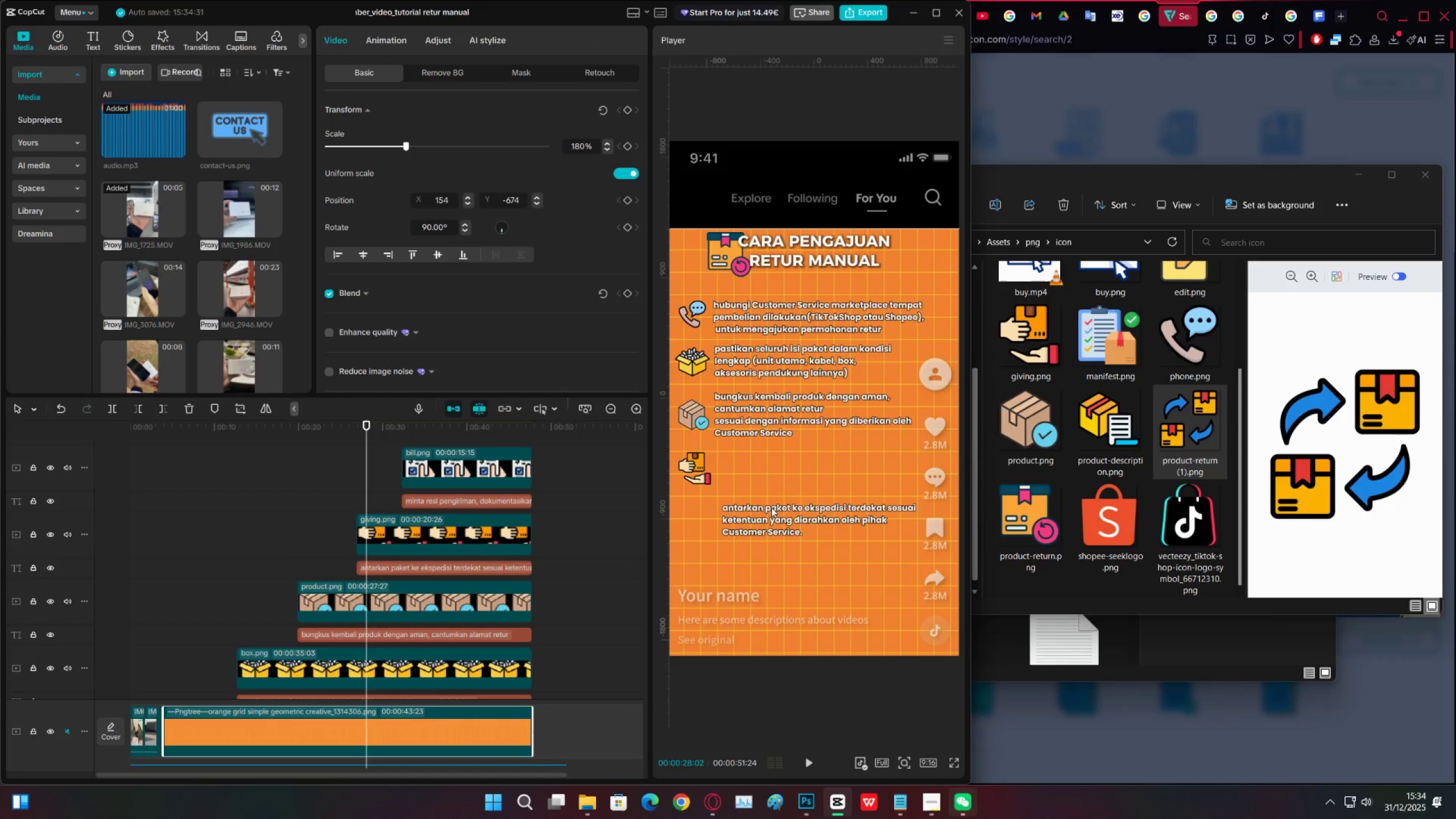 
key(Control+Z)
 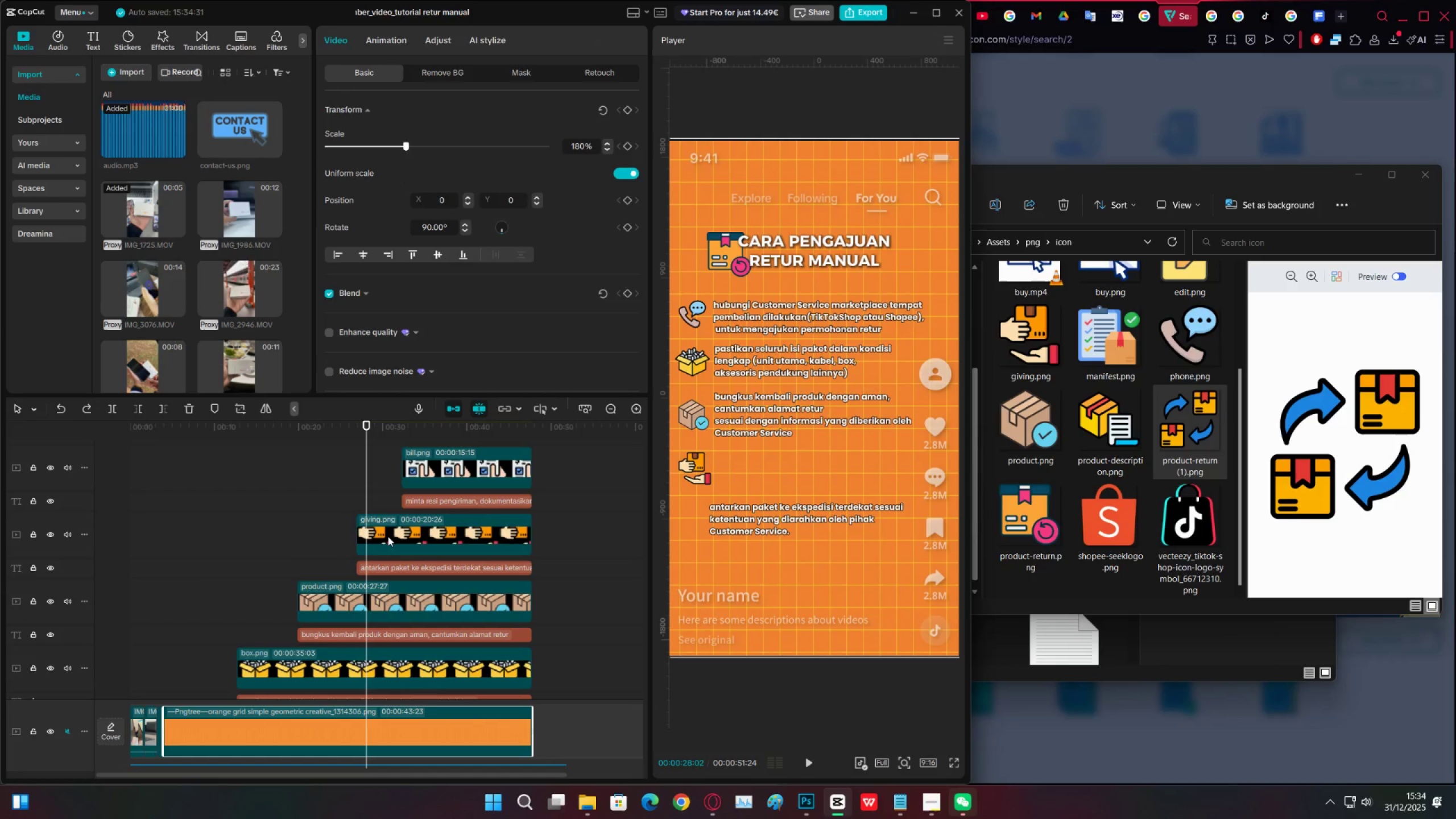 
left_click([388, 536])
 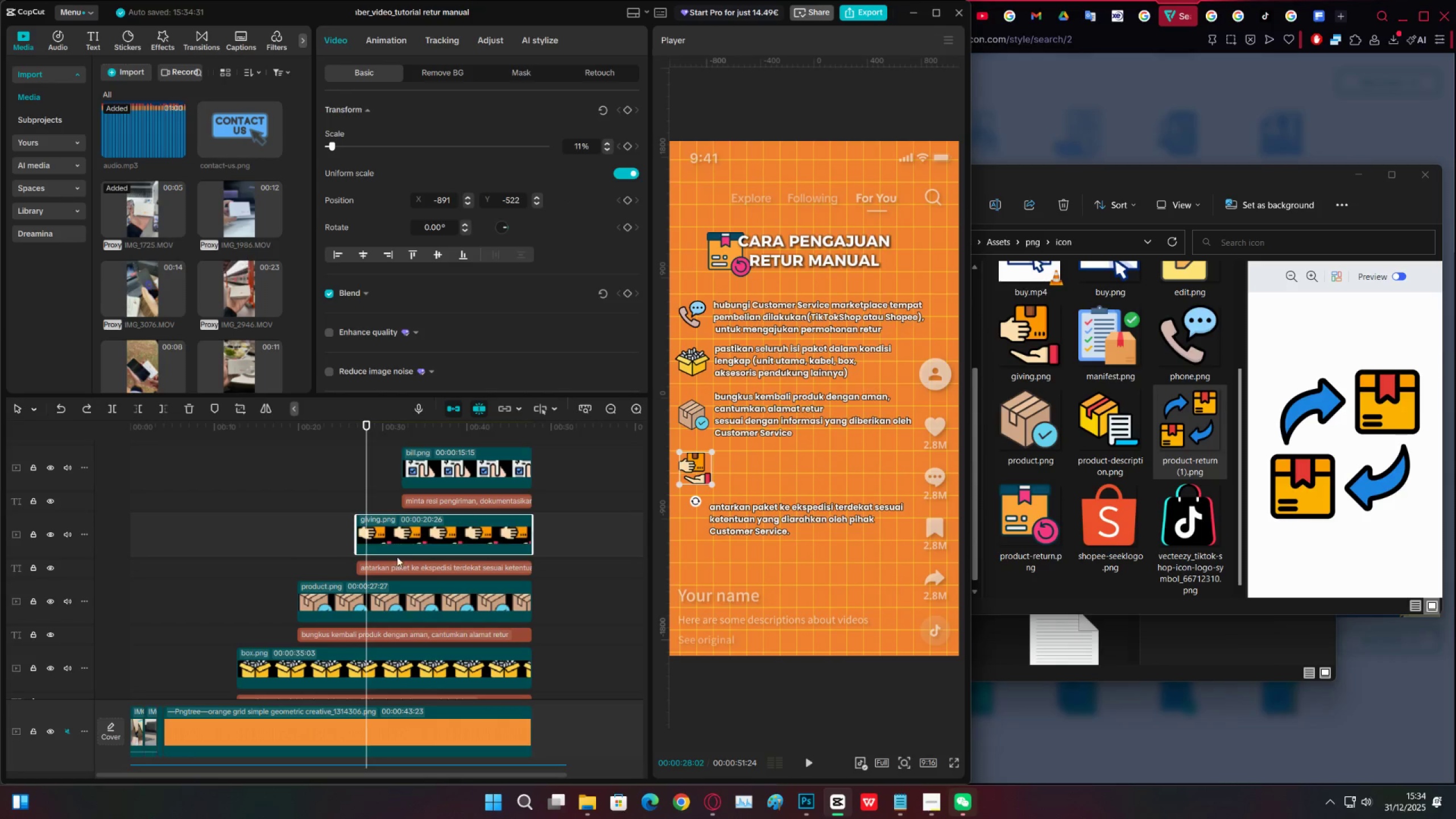 
left_click([396, 569])
 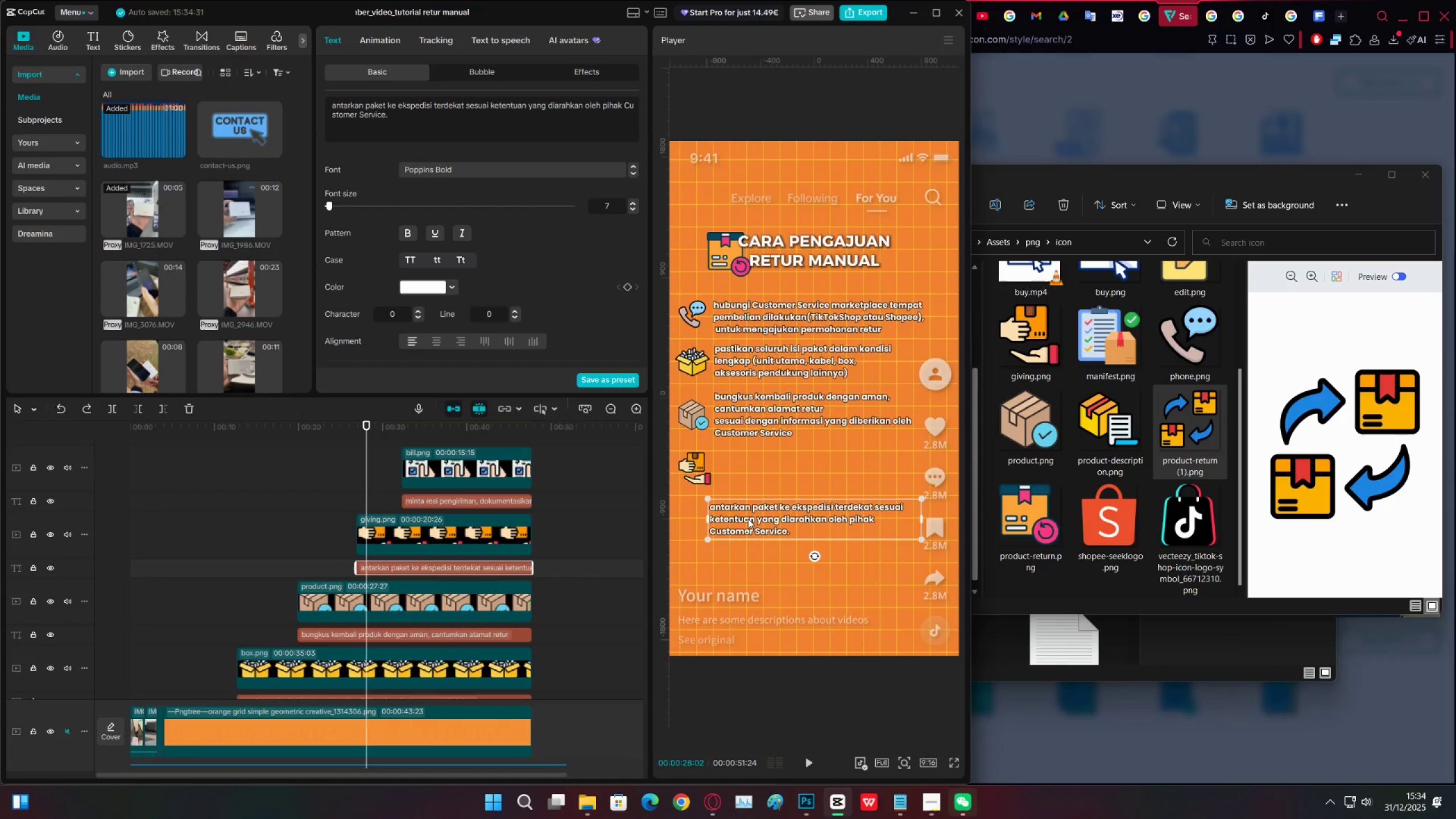 
left_click_drag(start_coordinate=[748, 519], to_coordinate=[752, 469])
 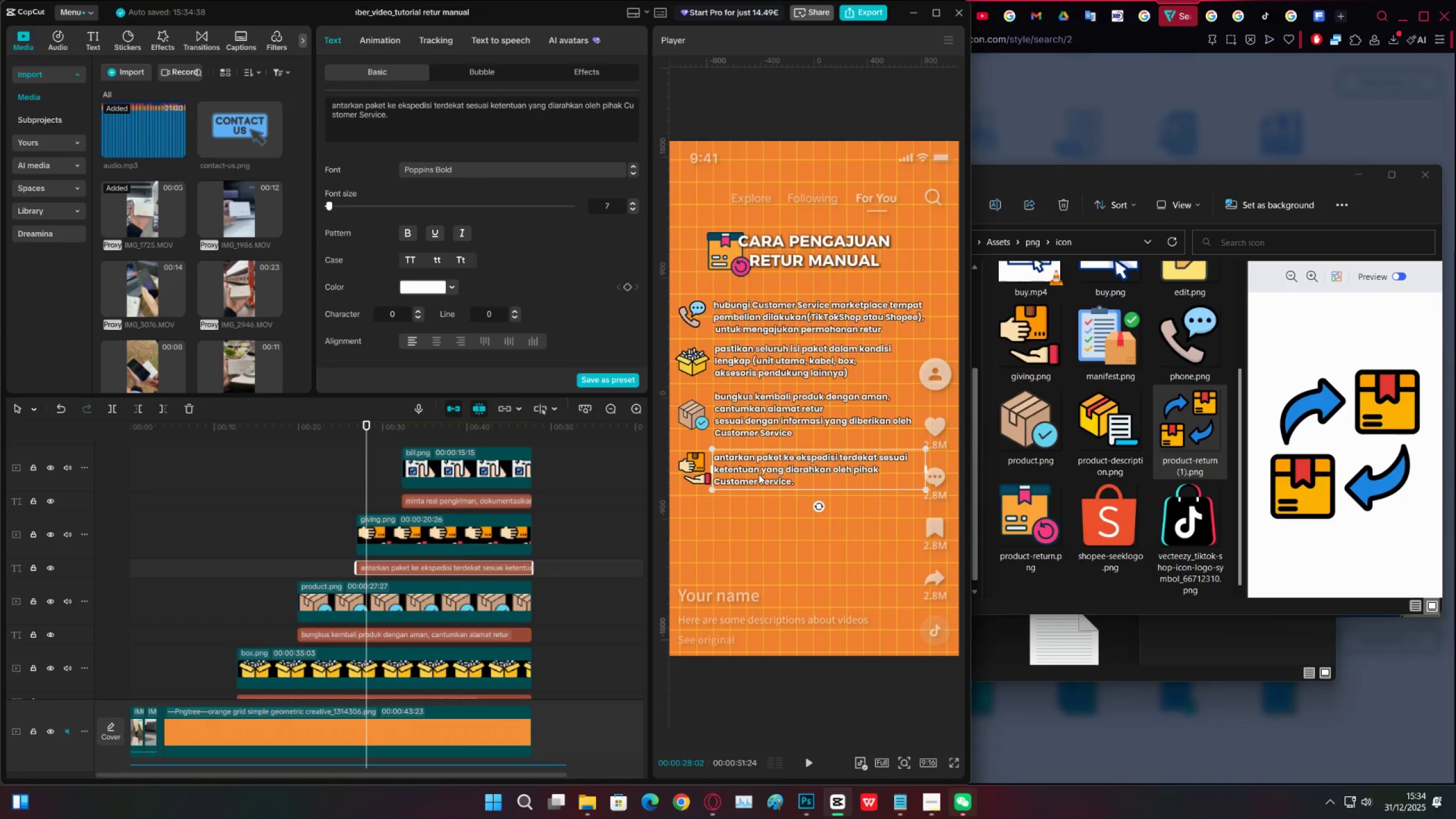 
key(ArrowUp)
 